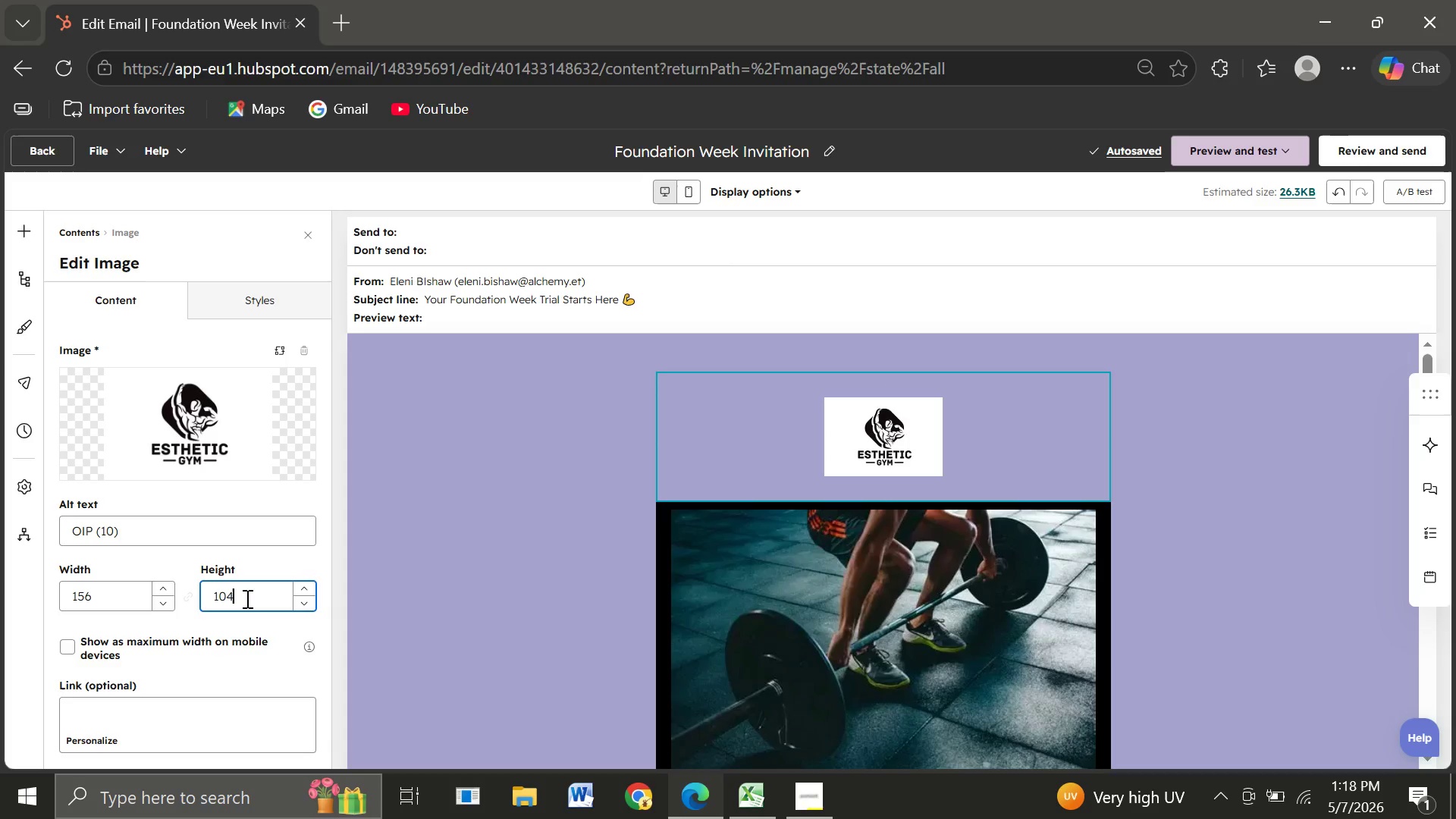 
key(Backspace)
key(Backspace)
key(Backspace)
type(66)
 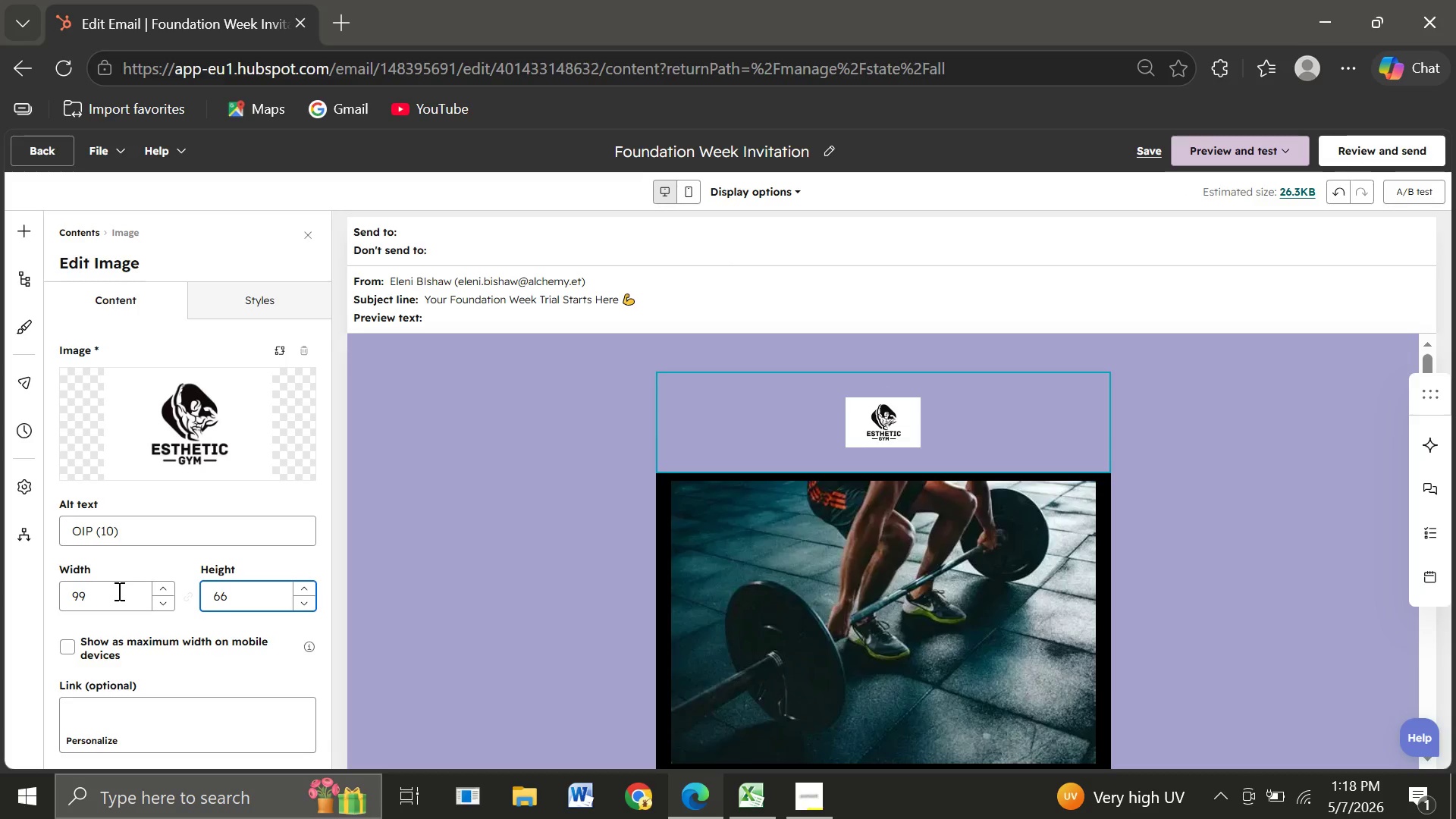 
left_click([118, 591])
 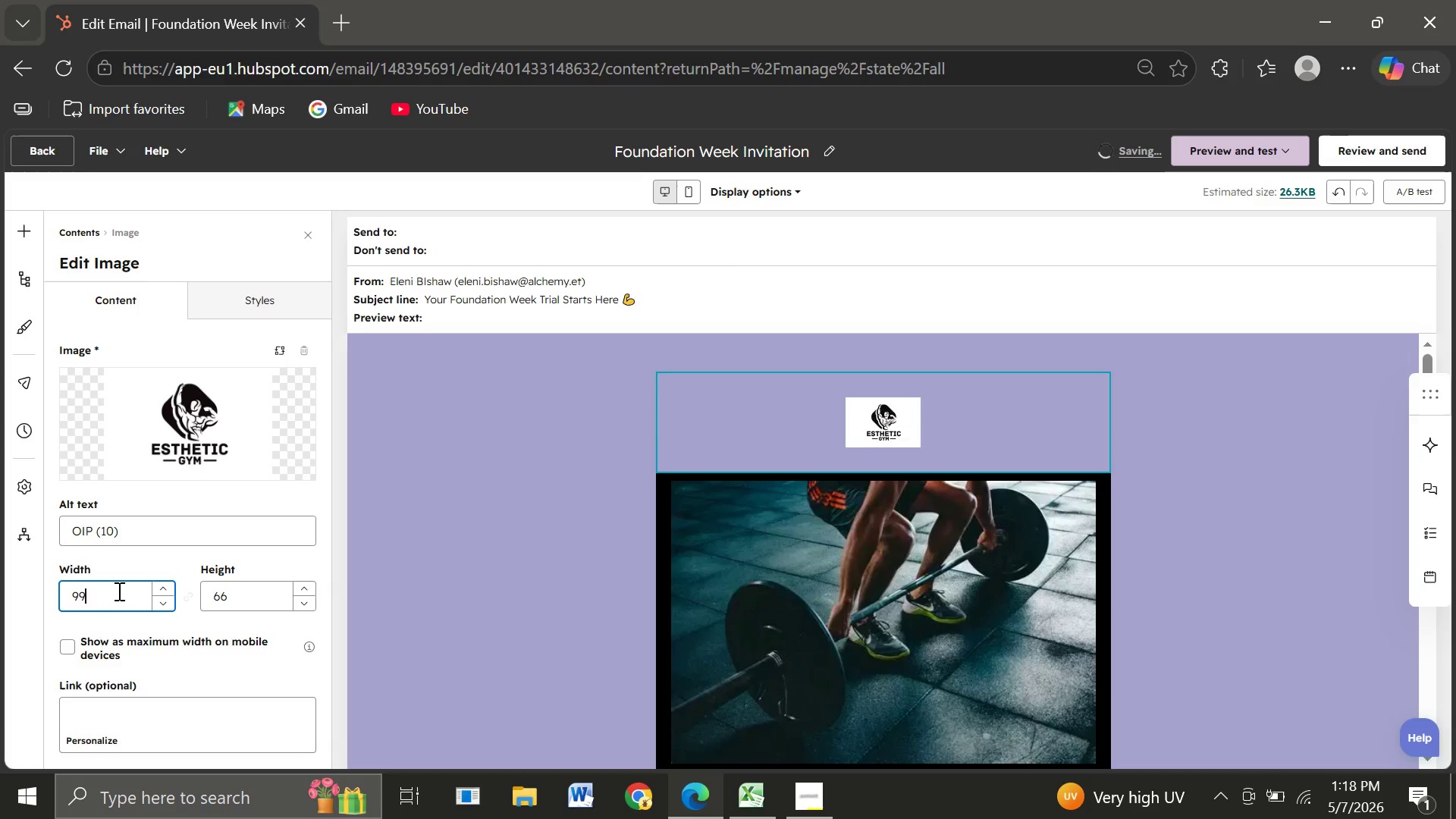 
key(Backspace)
key(Backspace)
type(222)
 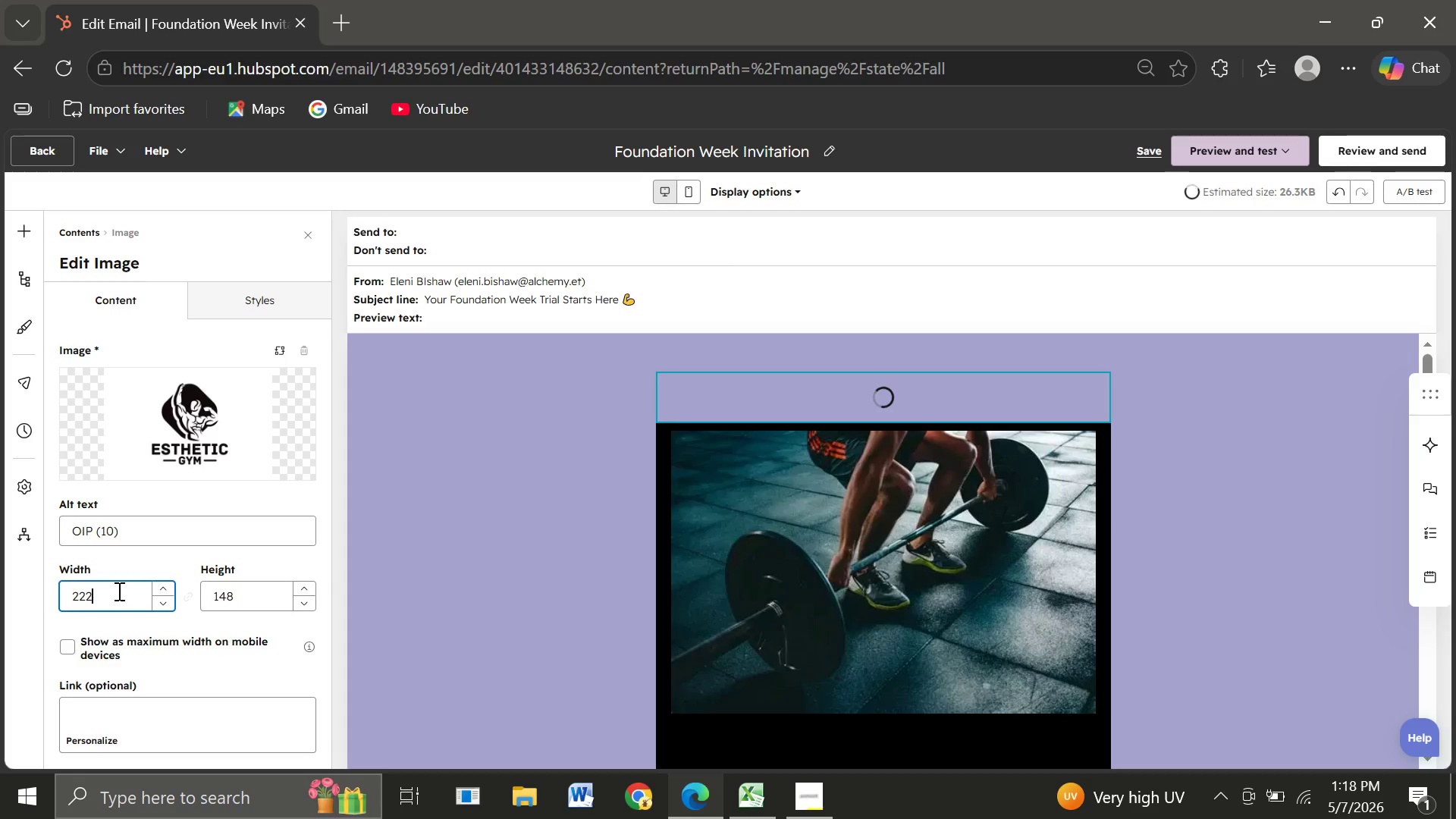 
left_click([118, 591])
 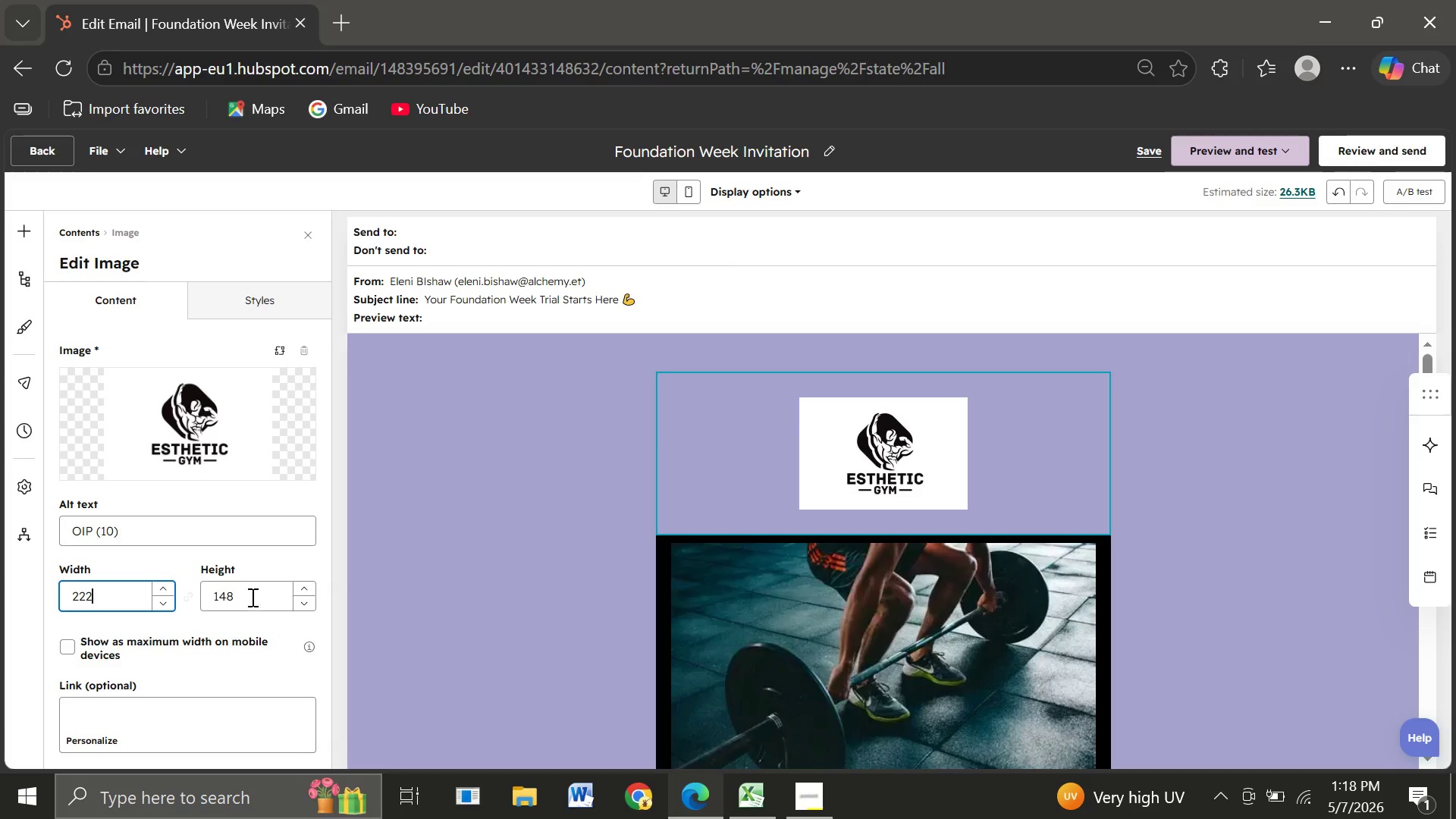 
left_click([251, 595])
 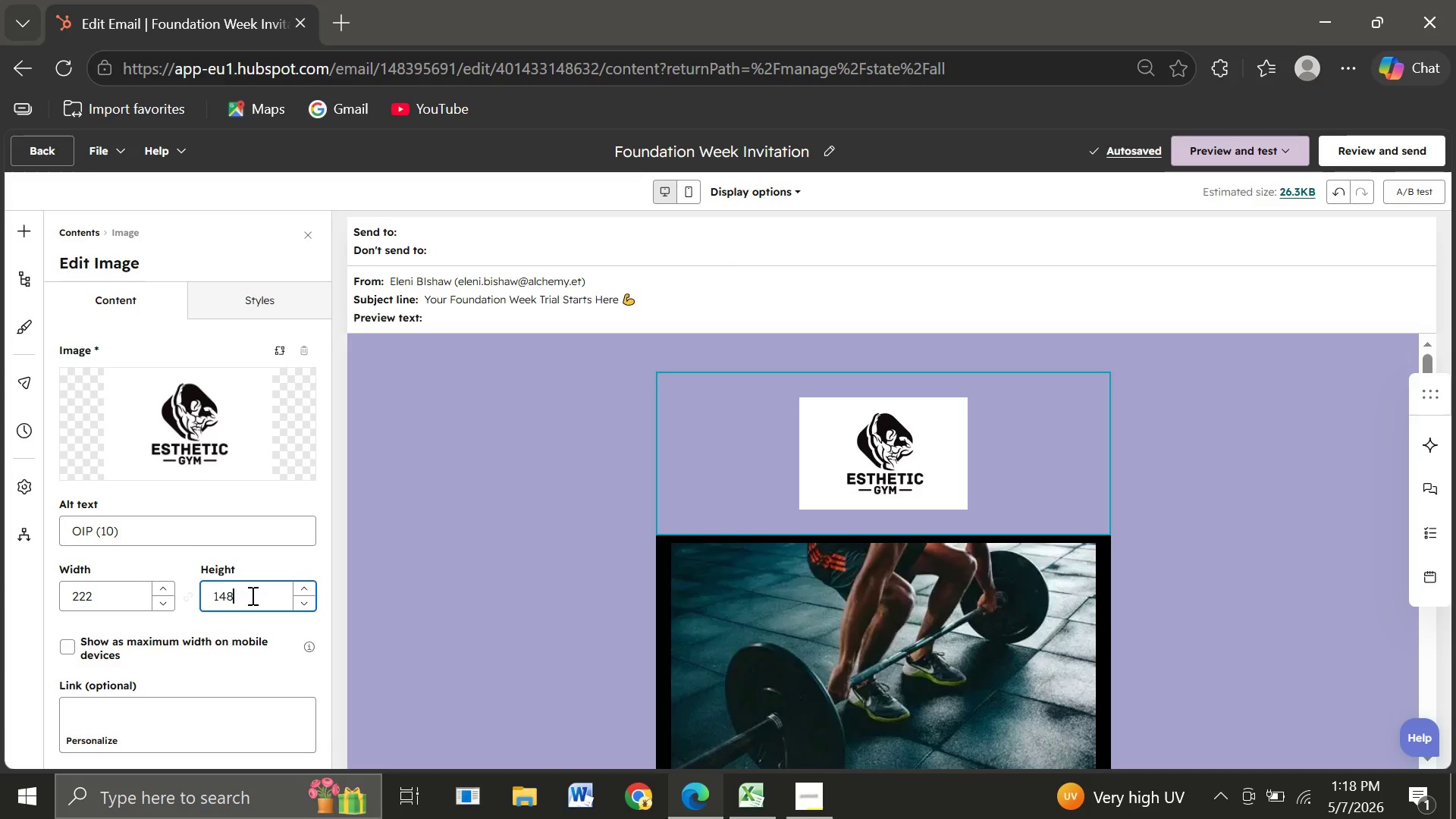 
wait(5.55)
 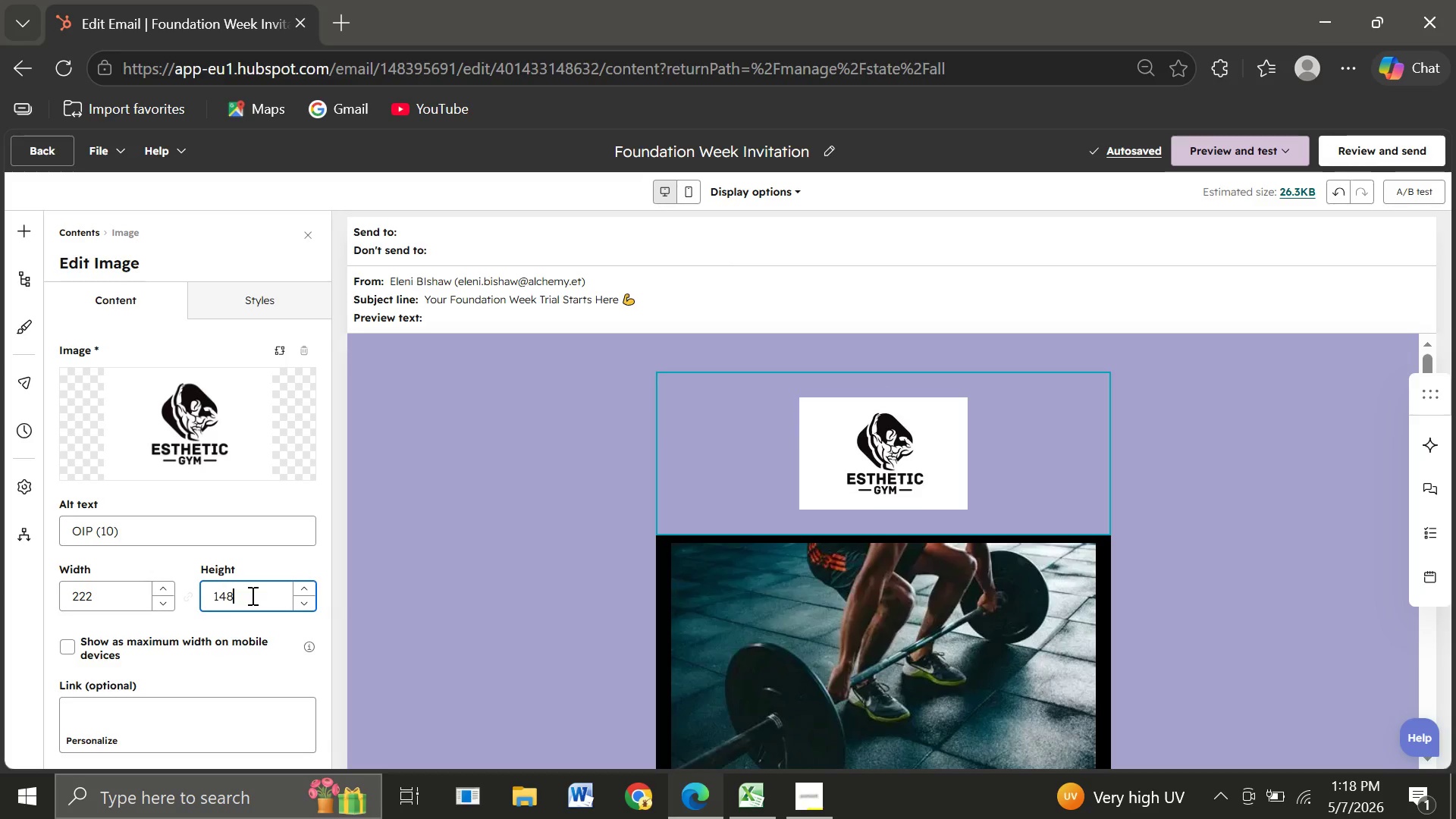 
key(Backspace)
key(Backspace)
key(Backspace)
type(88)
 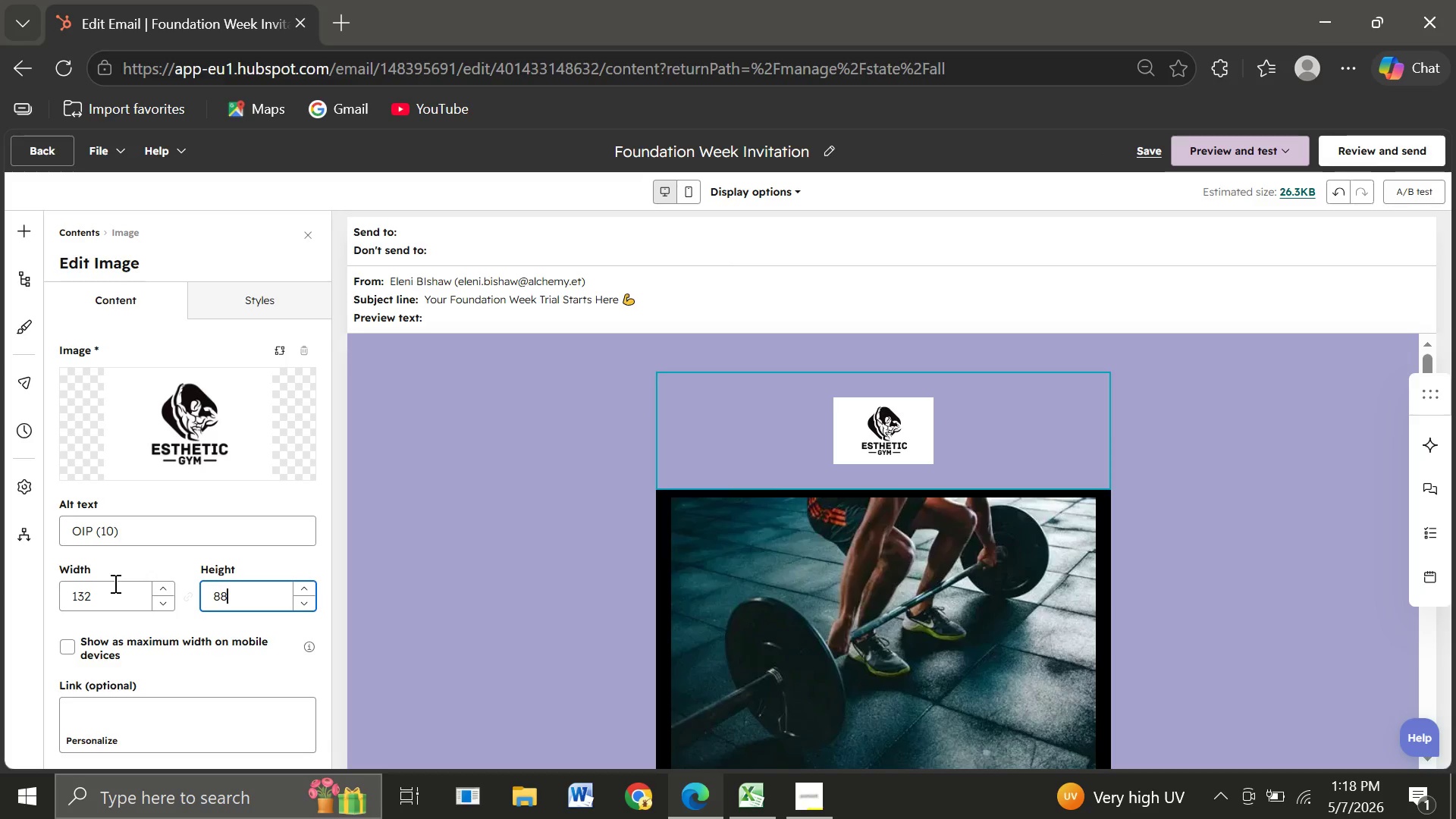 
left_click([113, 595])
 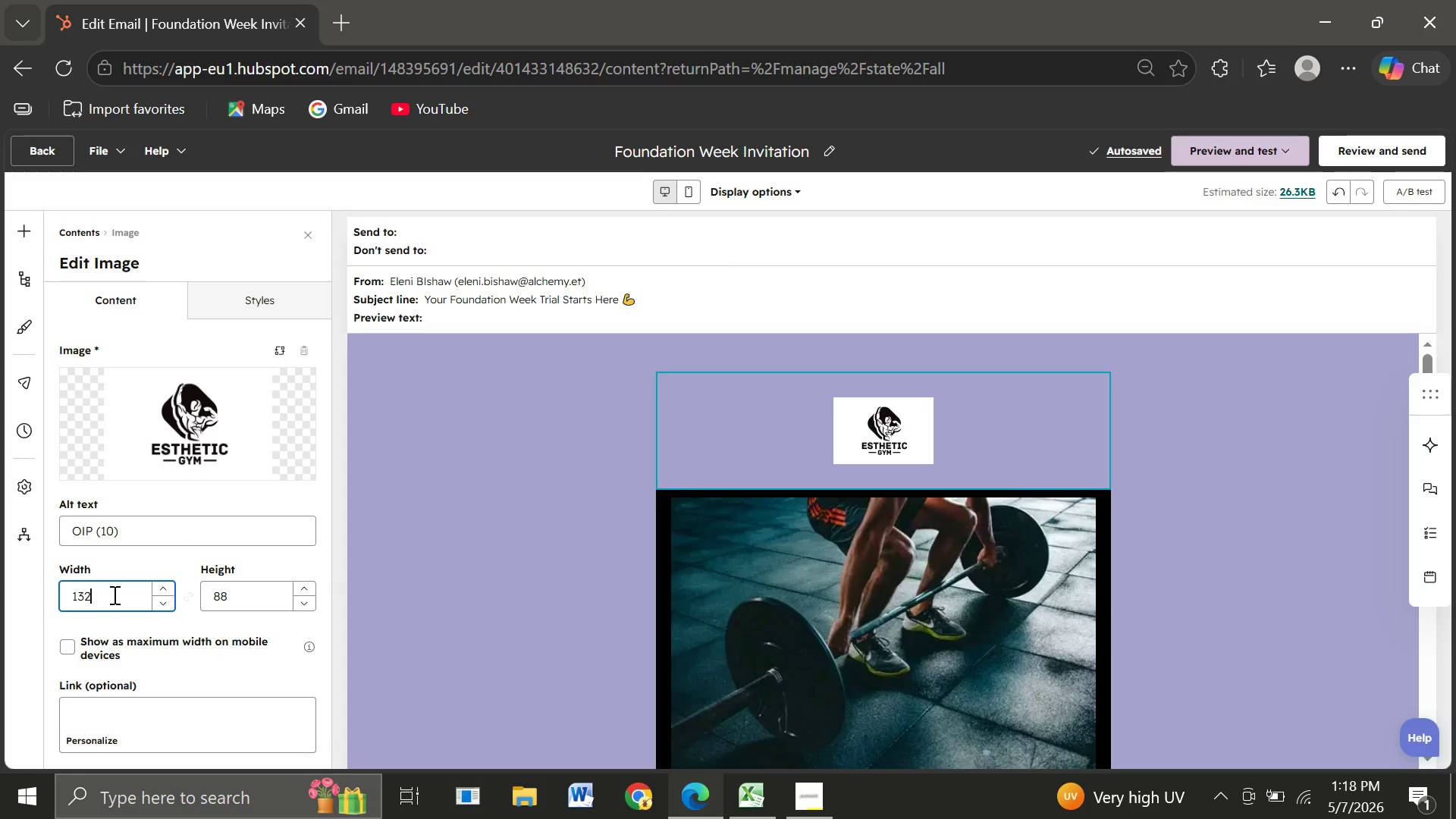 
key(Backspace)
key(Backspace)
key(Backspace)
type(174)
 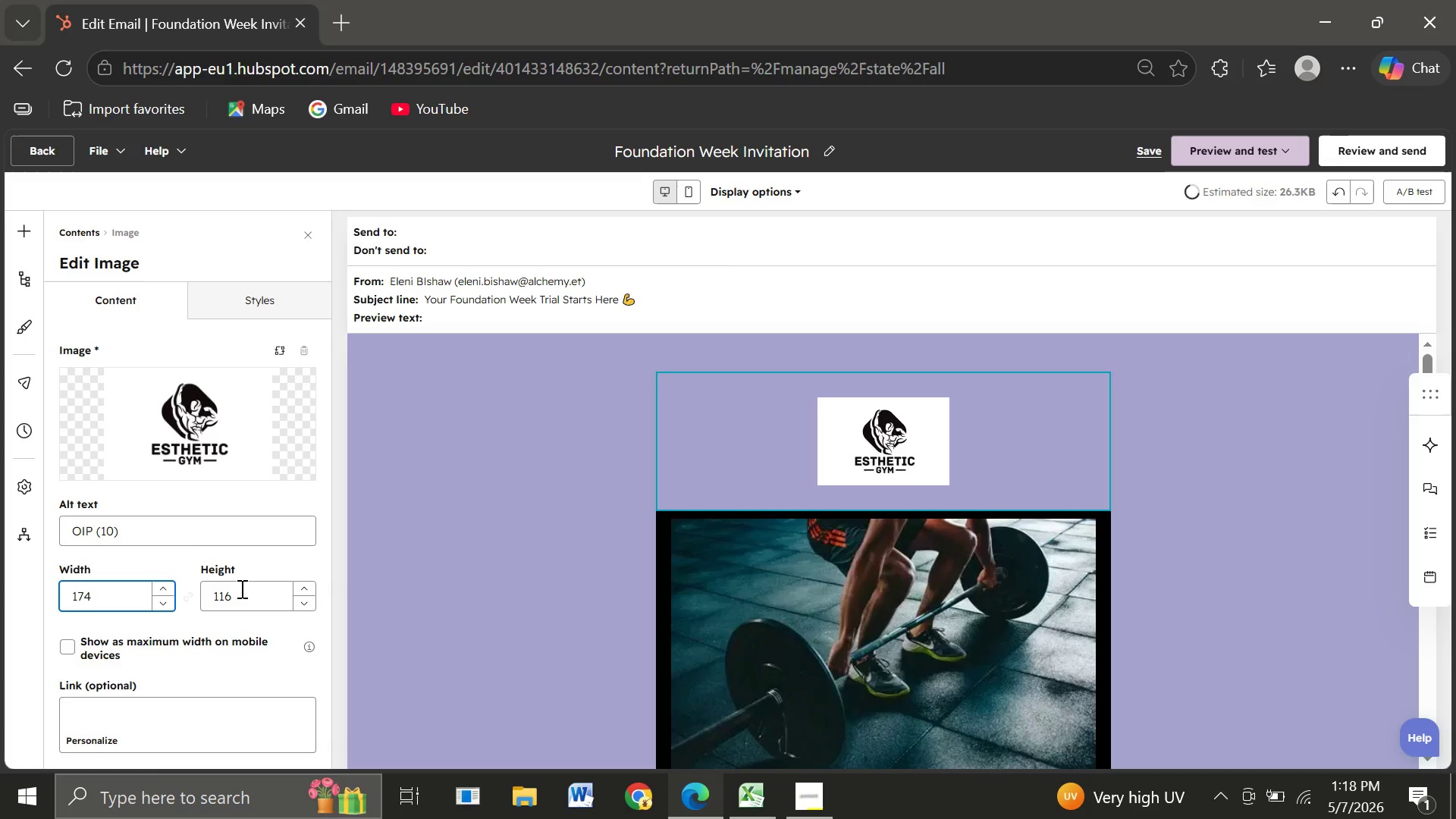 
left_click([240, 588])
 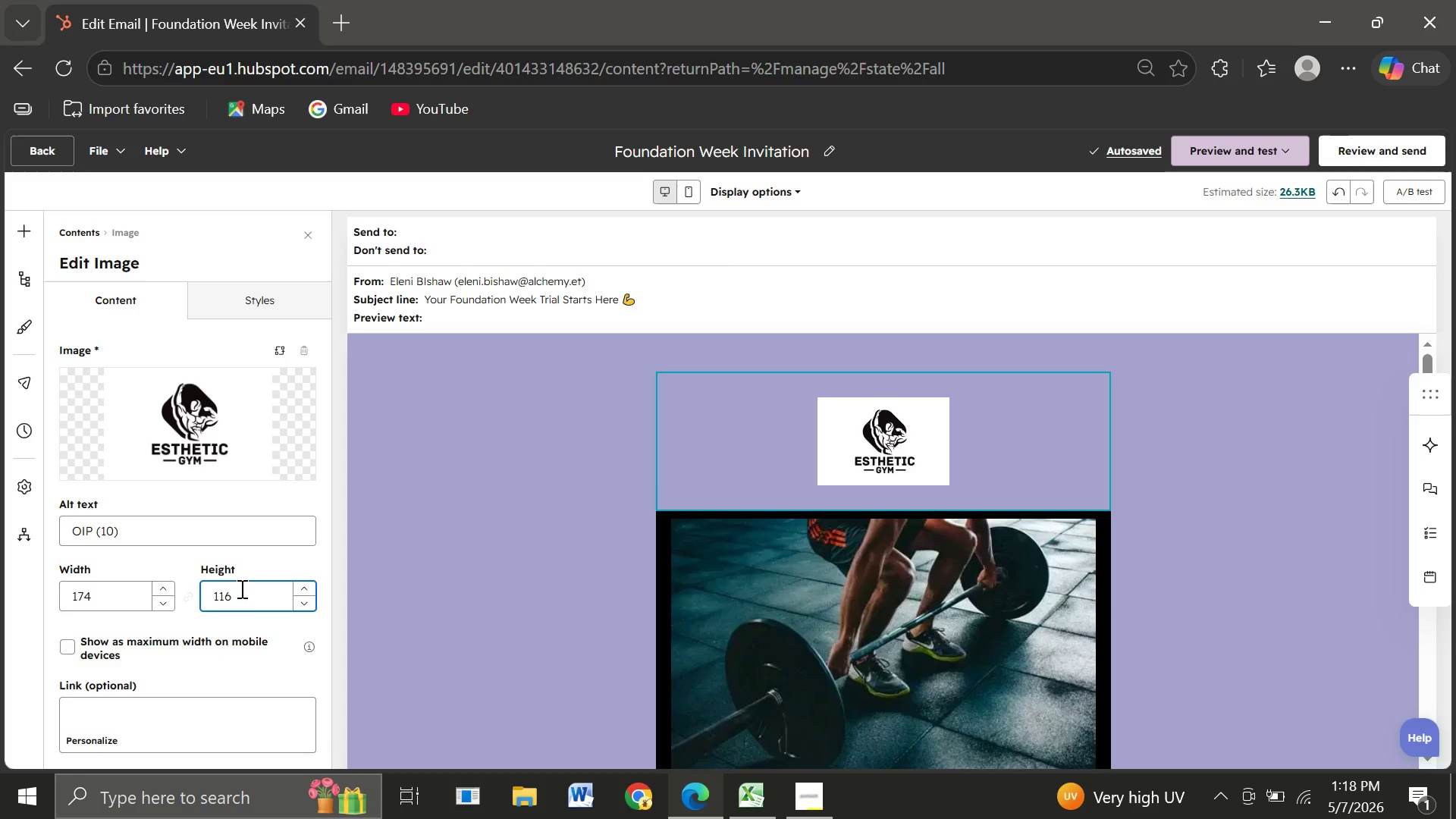 
key(Backspace)
key(Backspace)
key(Backspace)
type(88)
 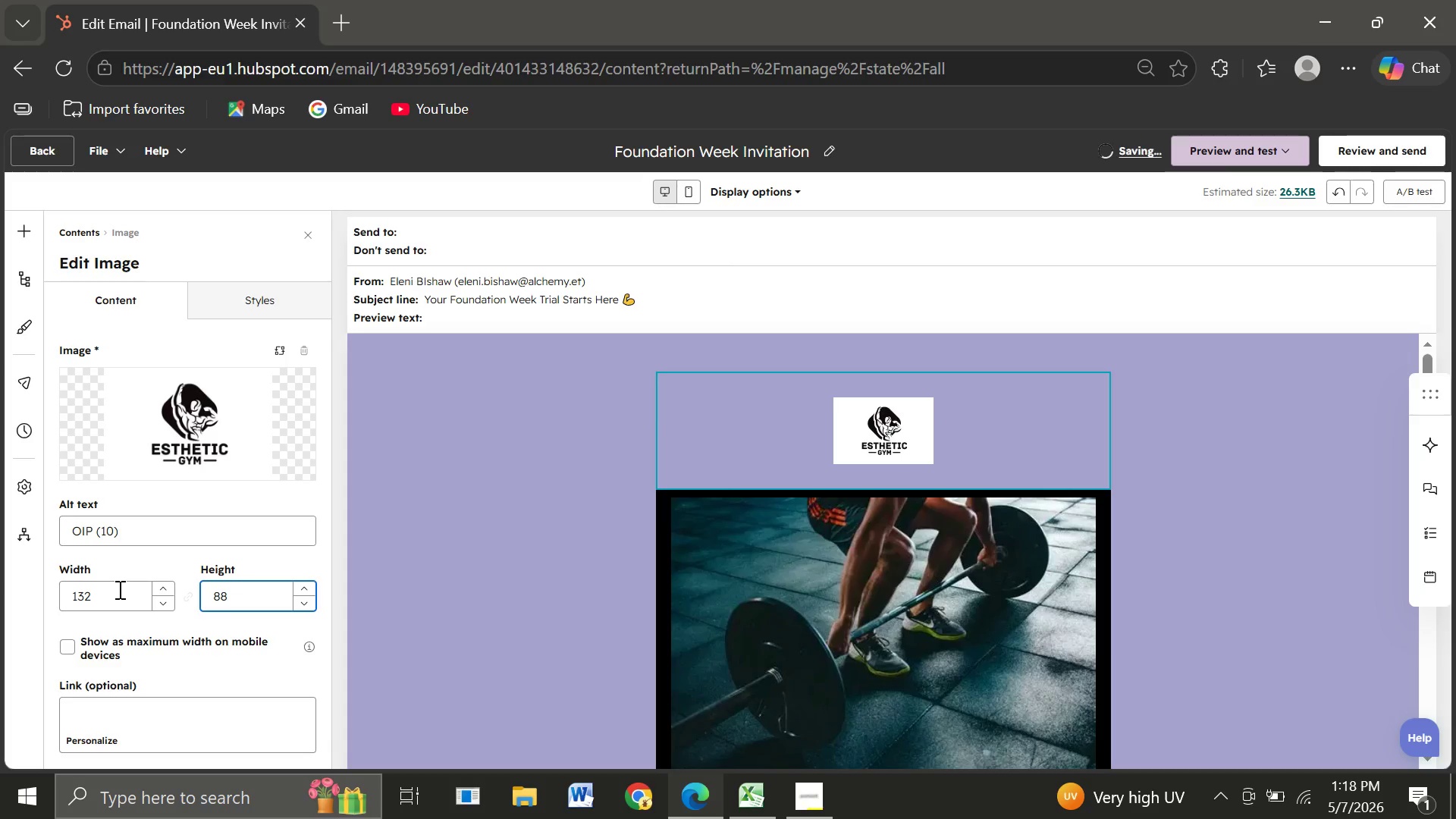 
left_click([118, 595])
 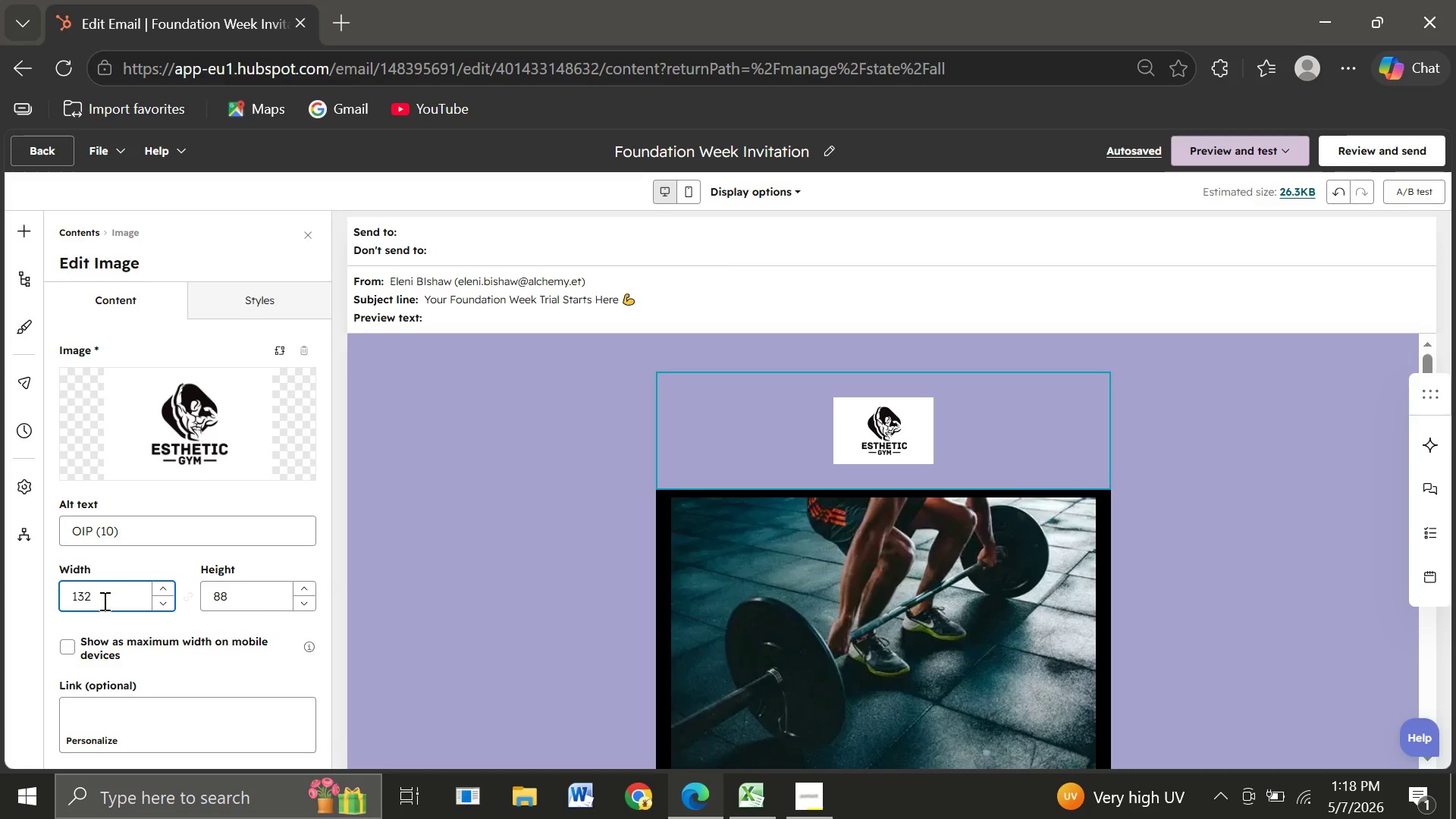 
wait(14.03)
 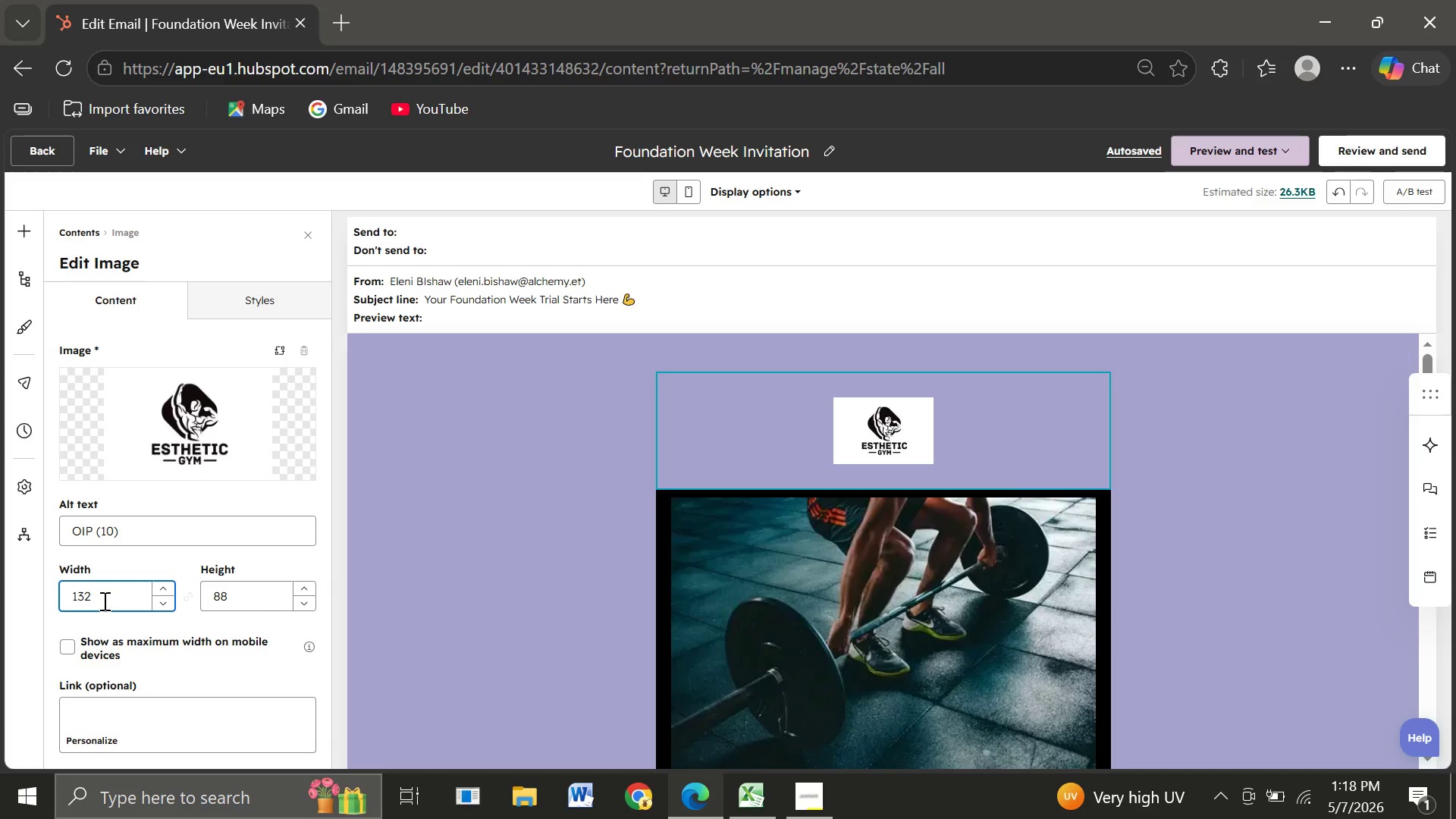 
key(Backspace)
key(Backspace)
key(Backspace)
type(4444)
 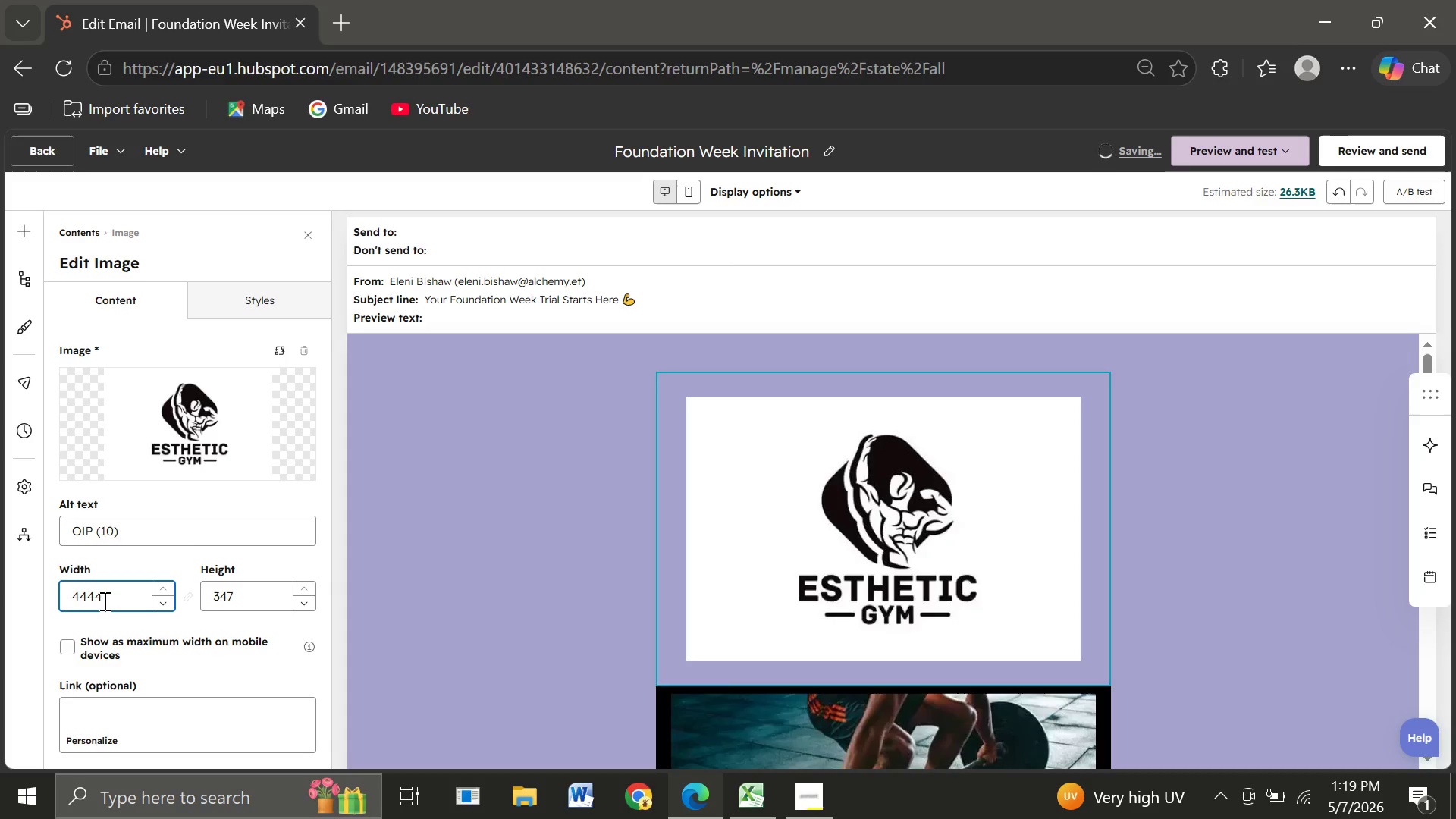 
key(Backspace)
 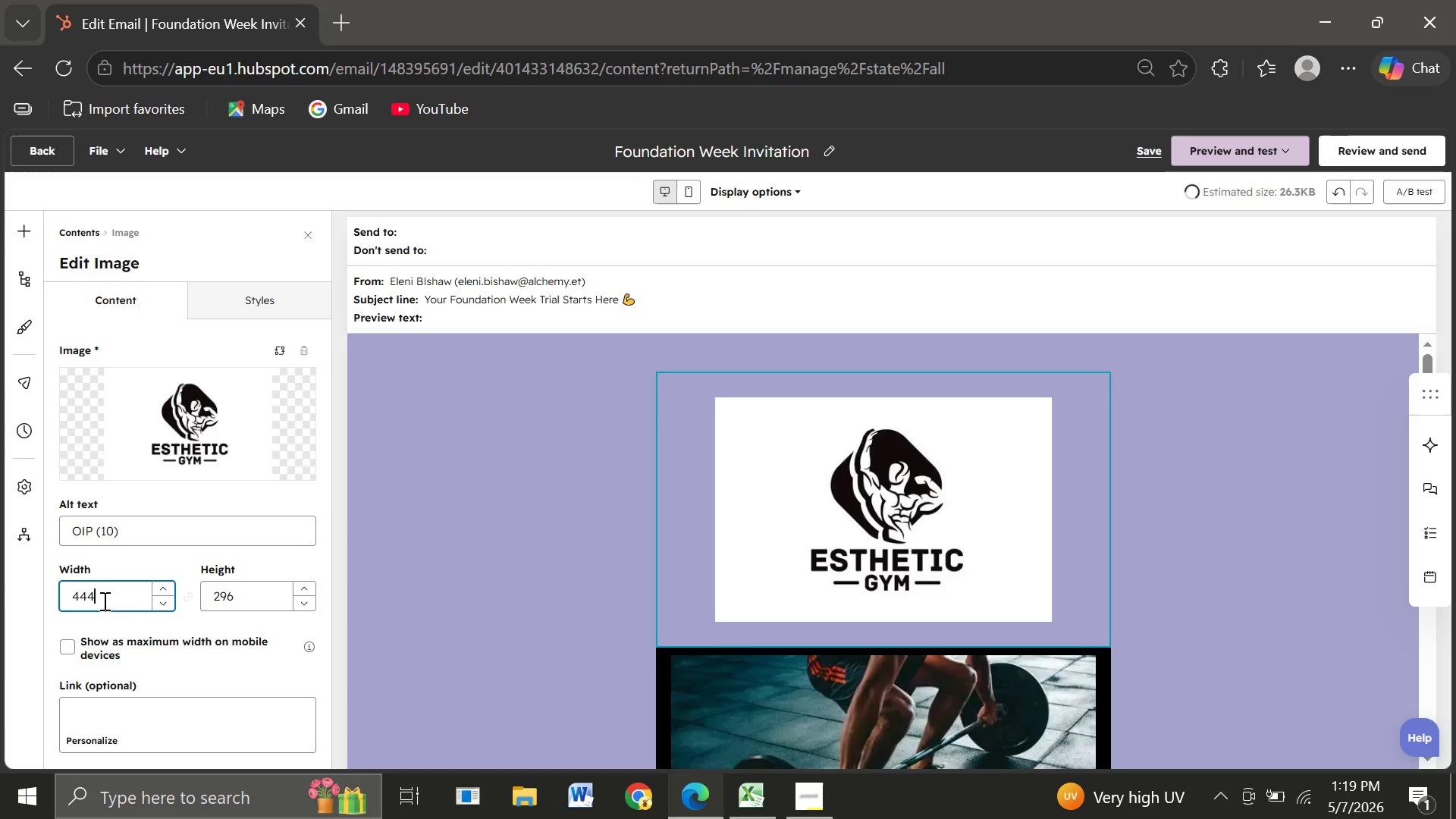 
key(Backspace)
 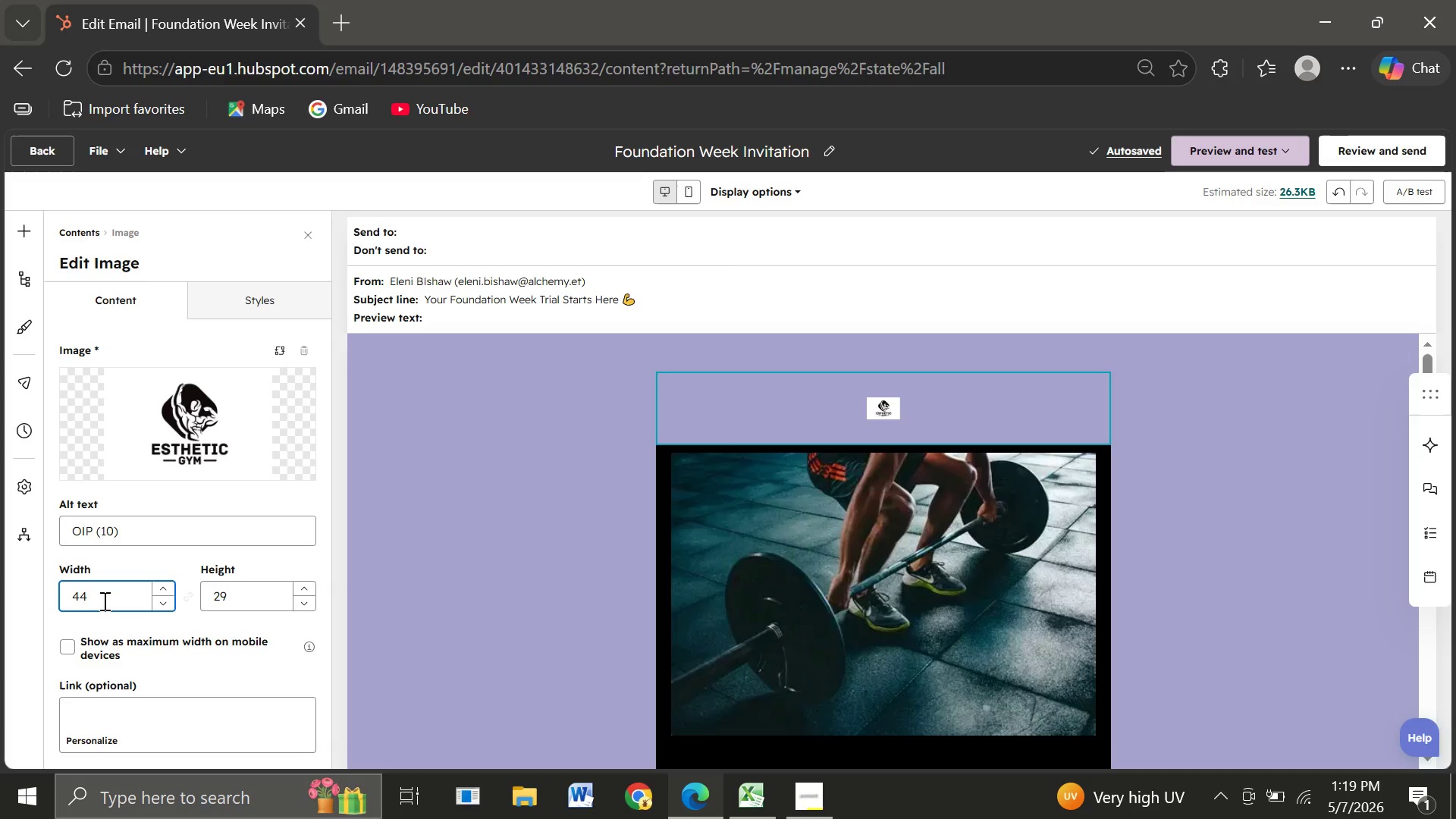 
wait(7.3)
 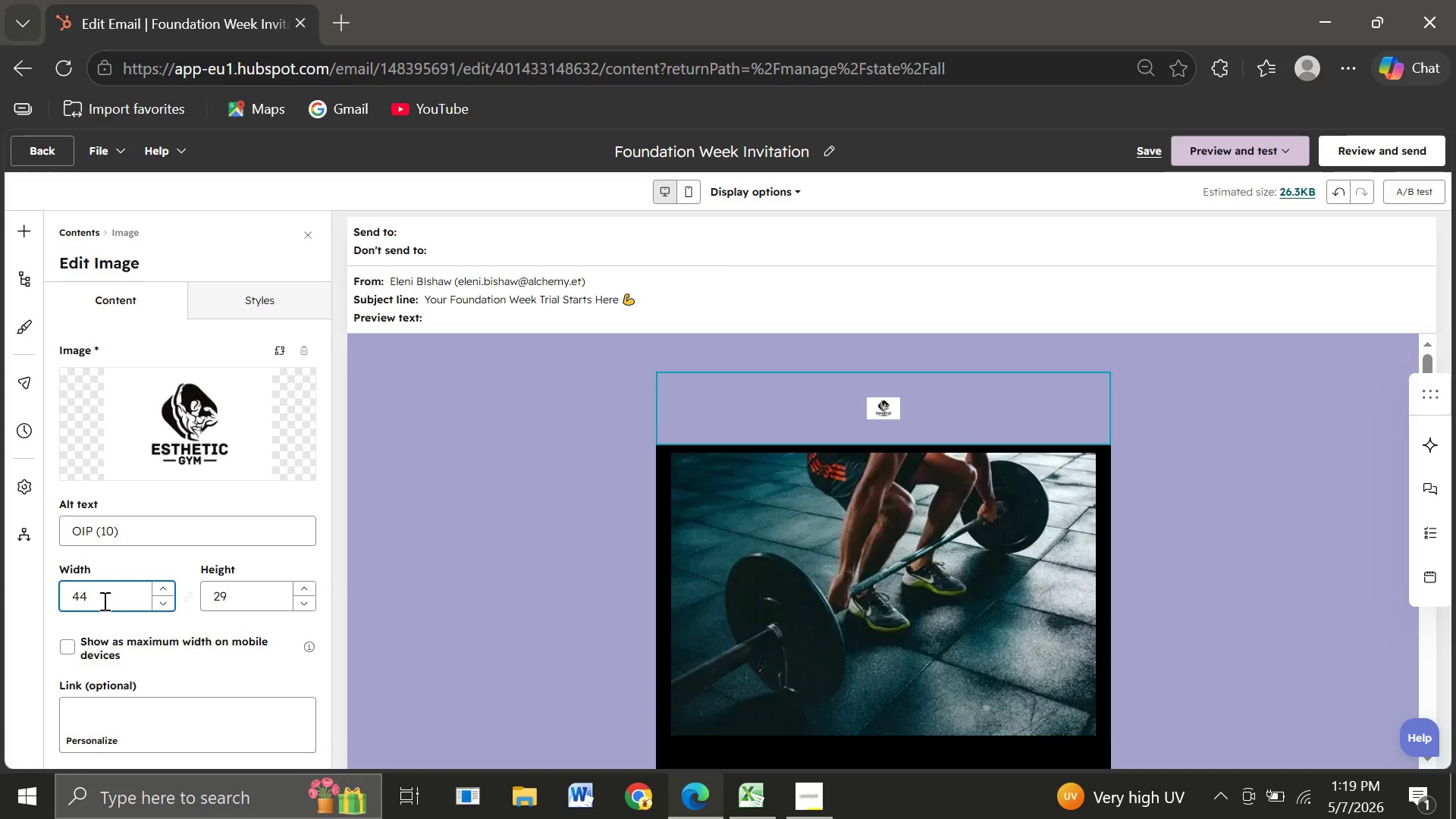 
left_click([251, 591])
 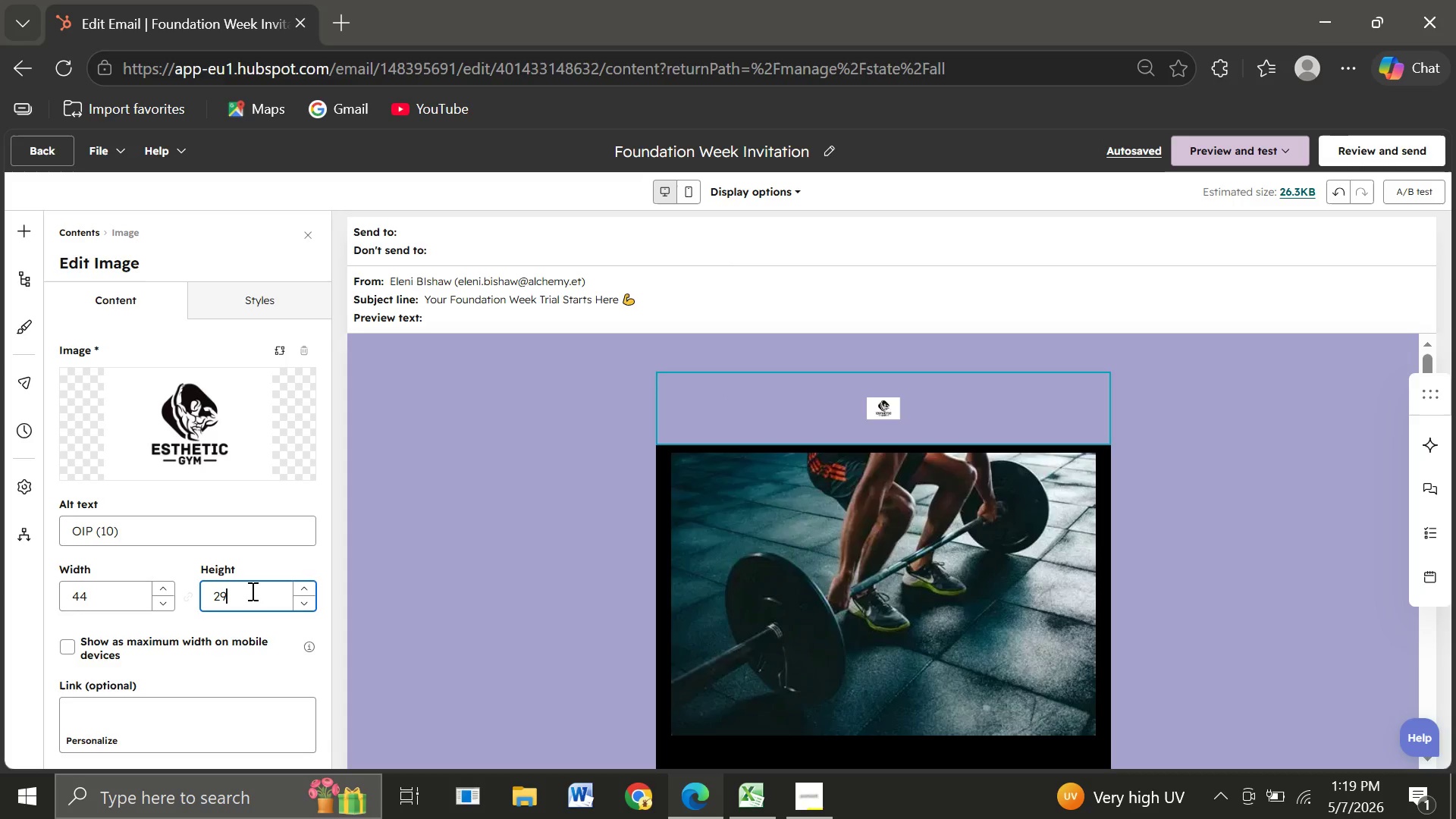 
key(Backspace)
 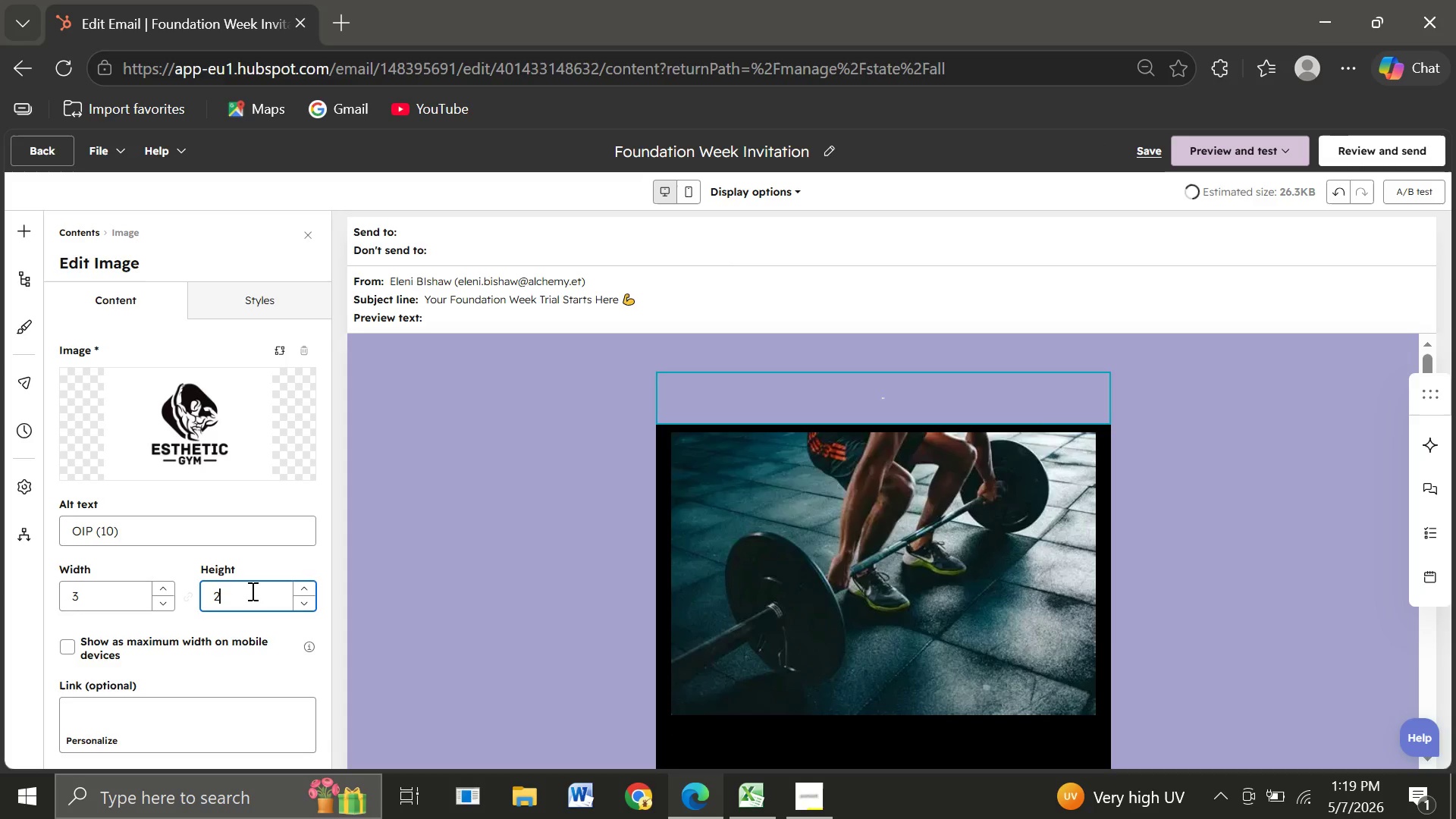 
key(Backspace)
 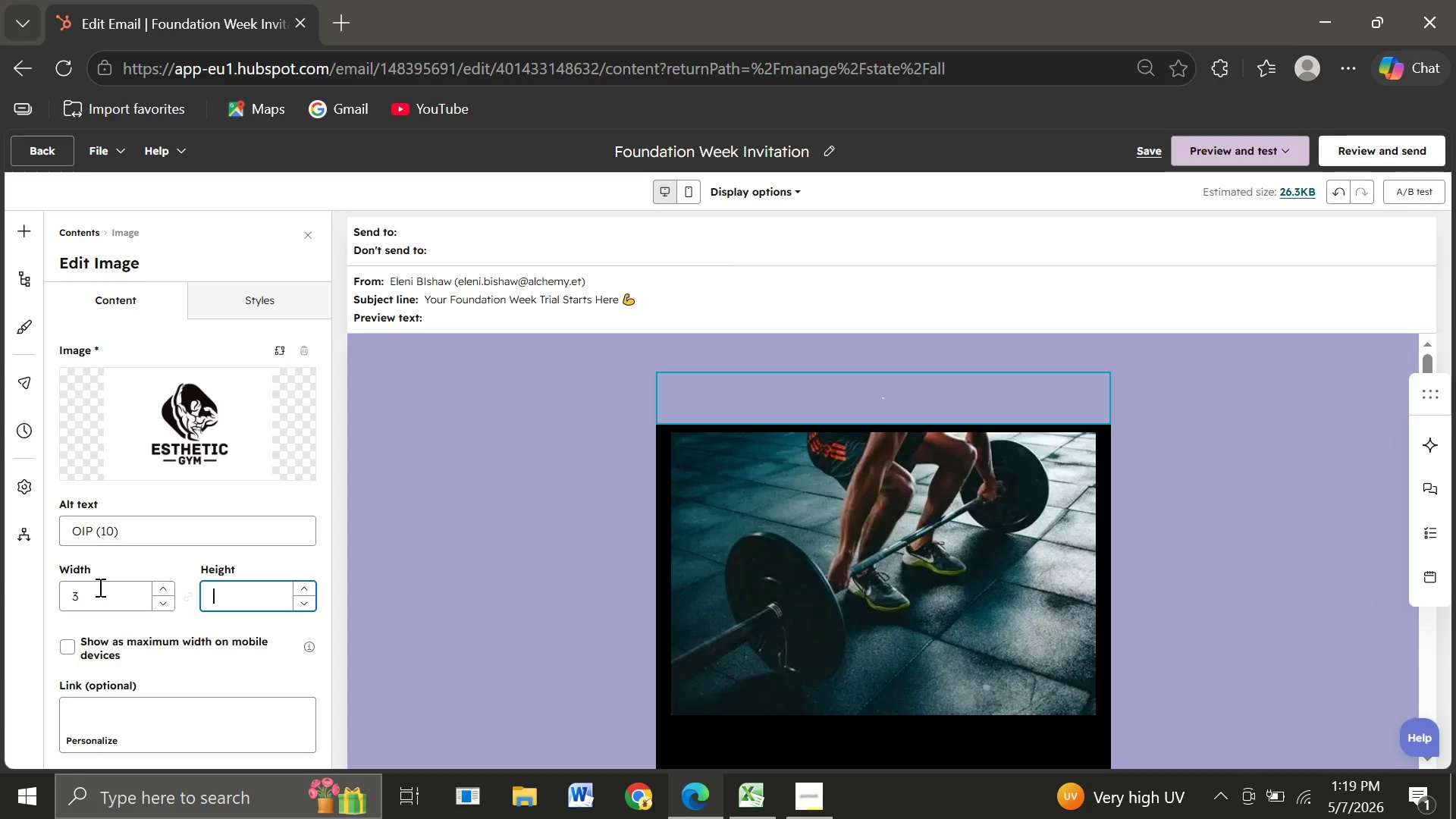 
left_click([99, 587])
 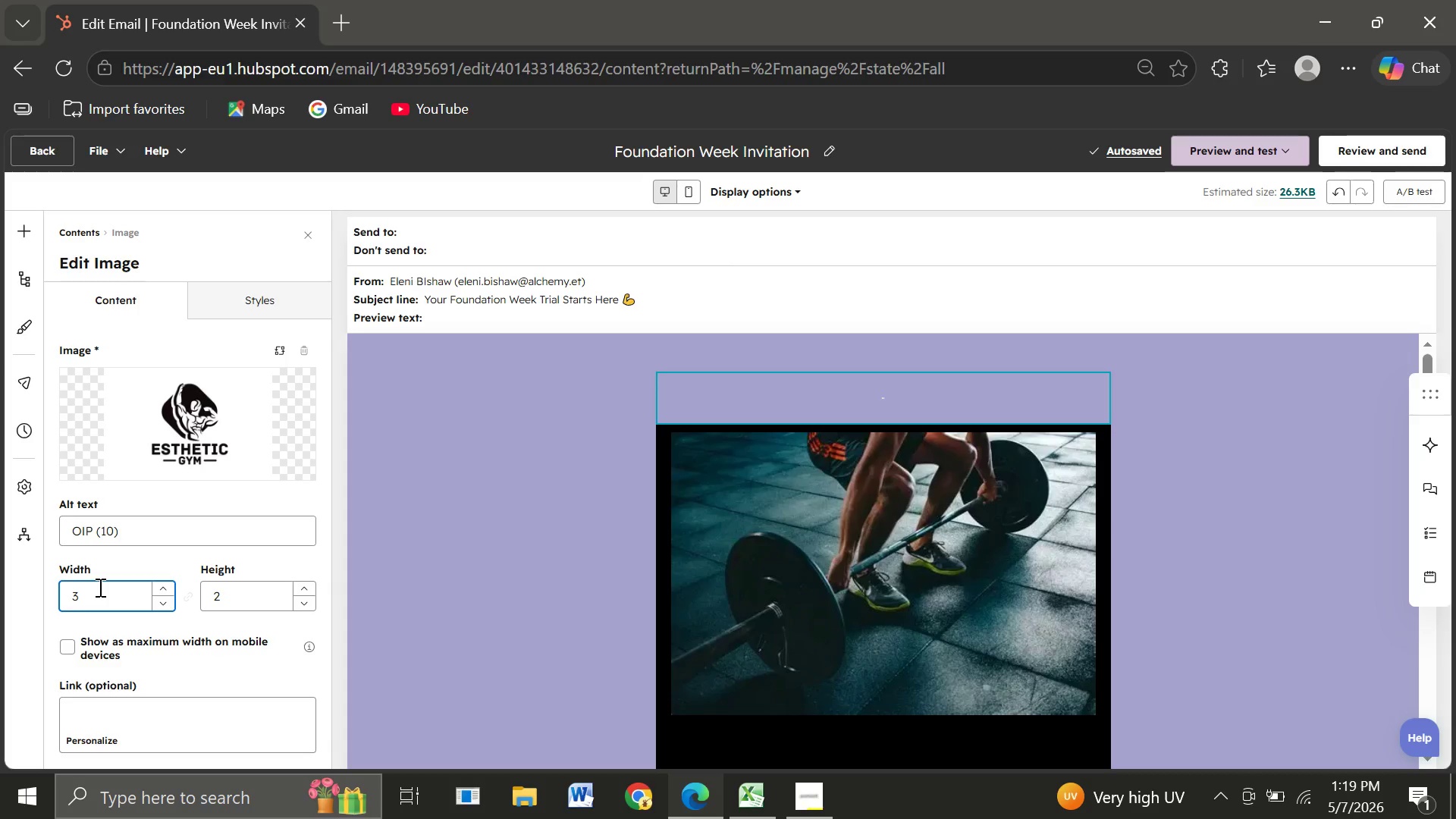 
key(Backspace)
type(123)
 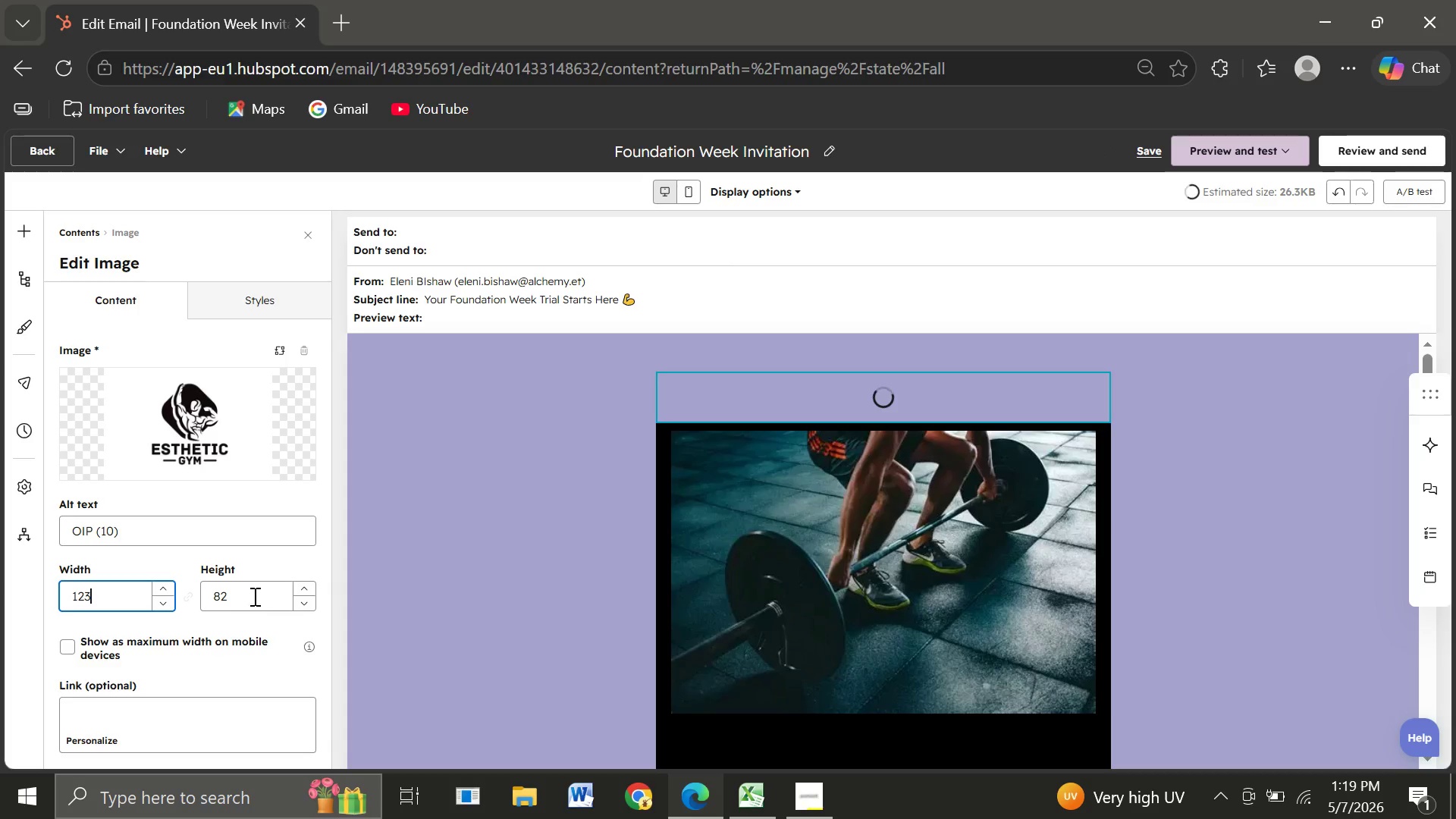 
left_click([253, 595])
 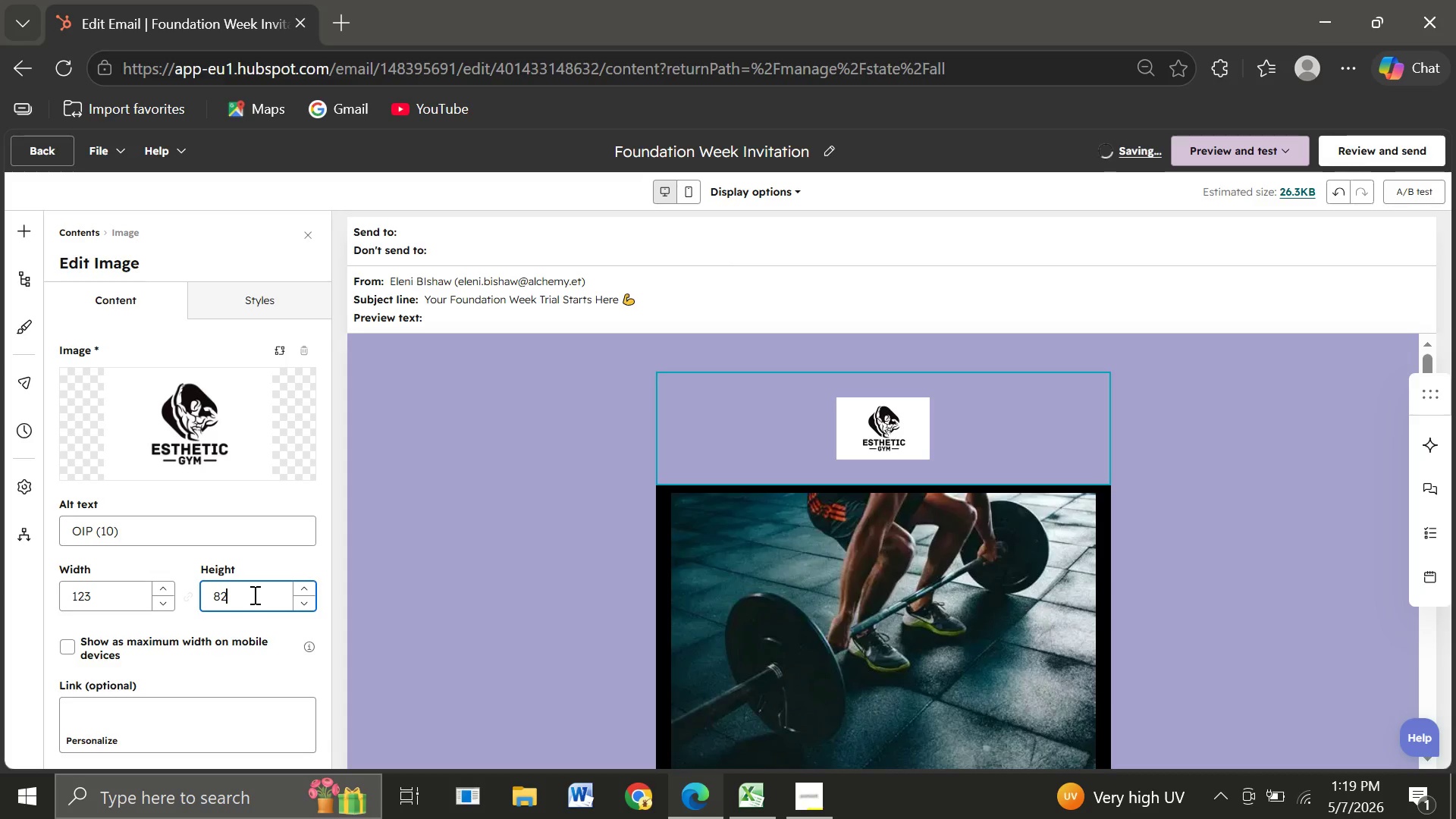 
key(Backspace)
key(Backspace)
type(44)
 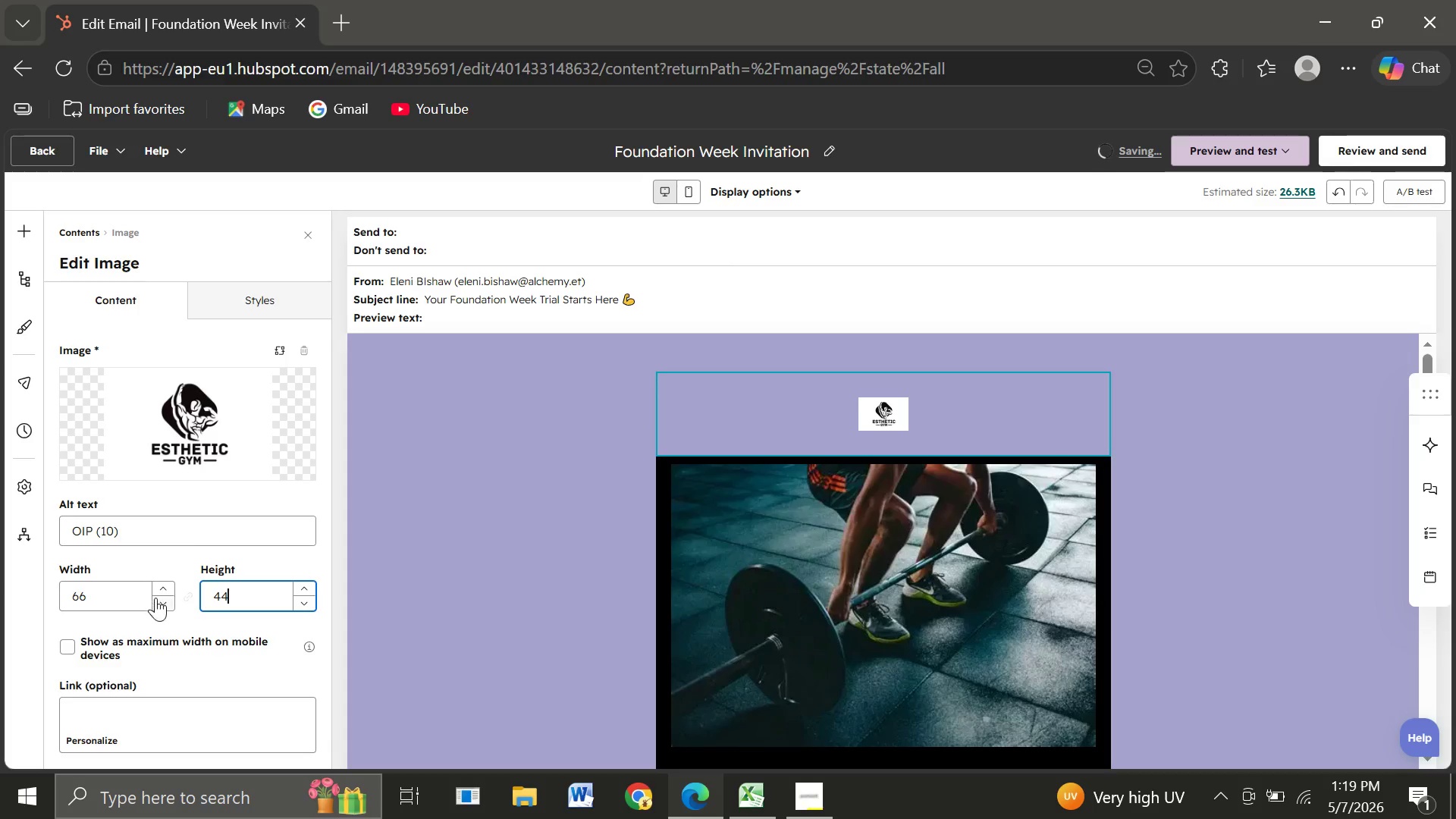 
wait(8.62)
 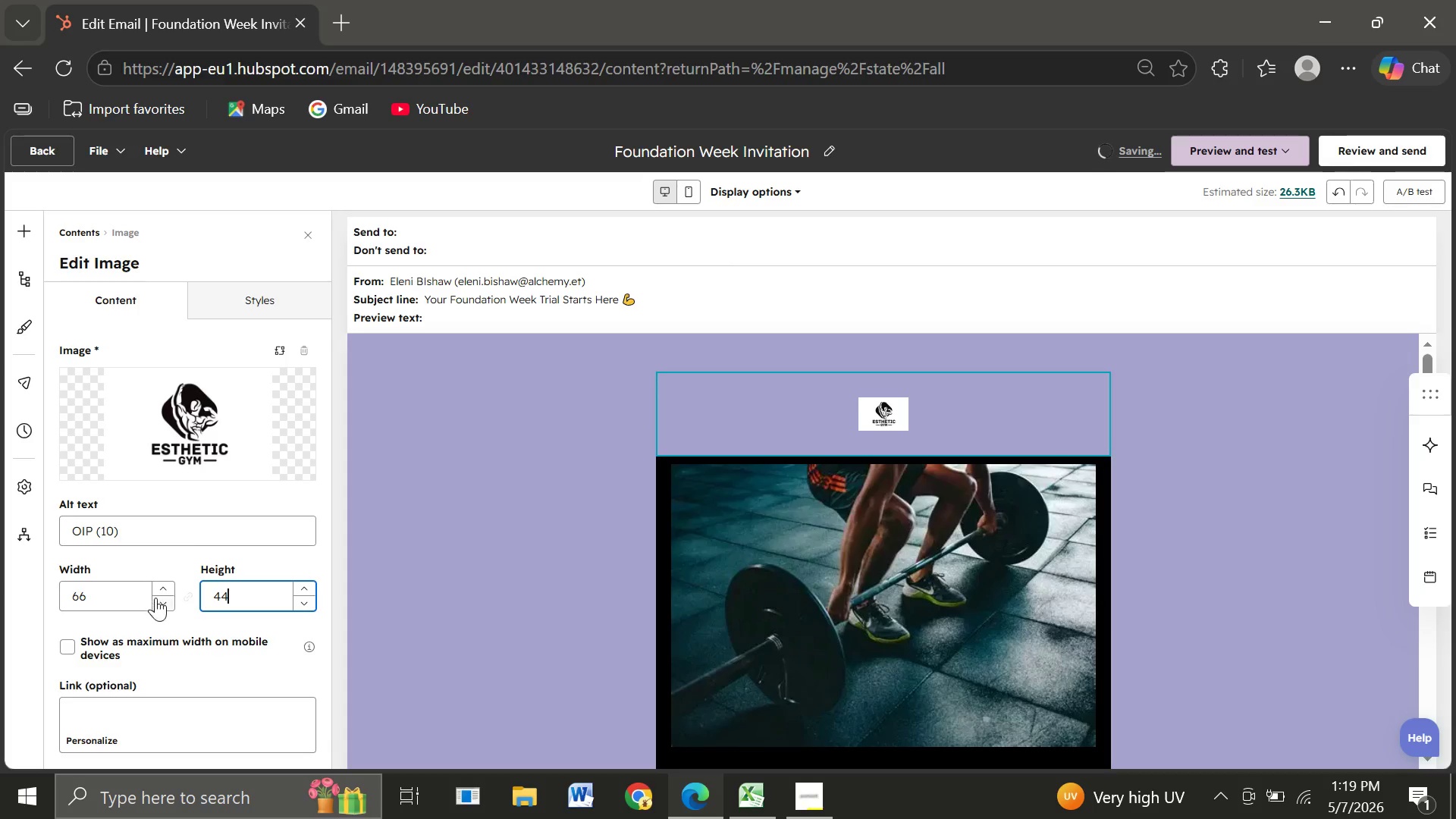 
left_click([102, 599])
 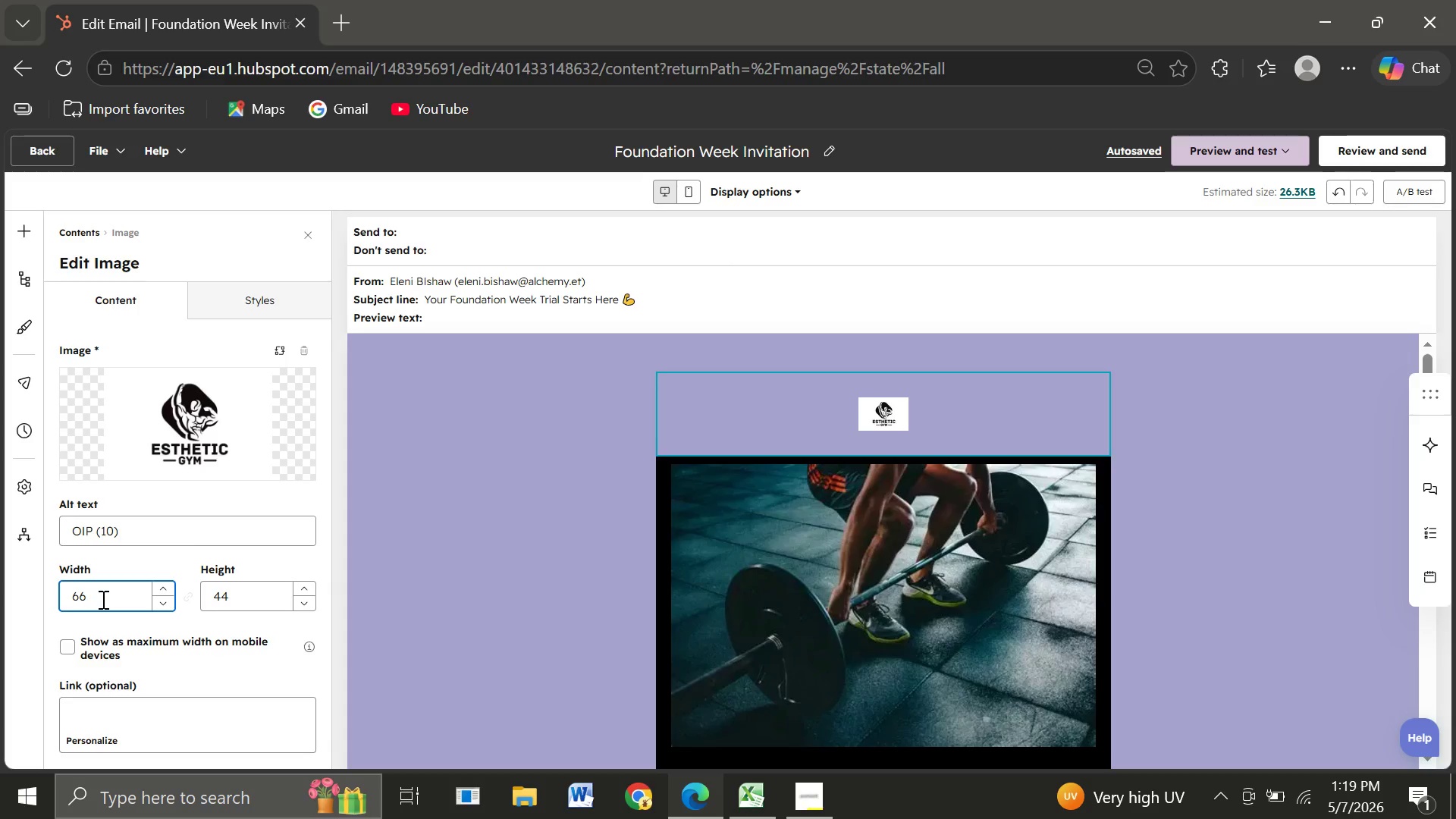 
wait(8.58)
 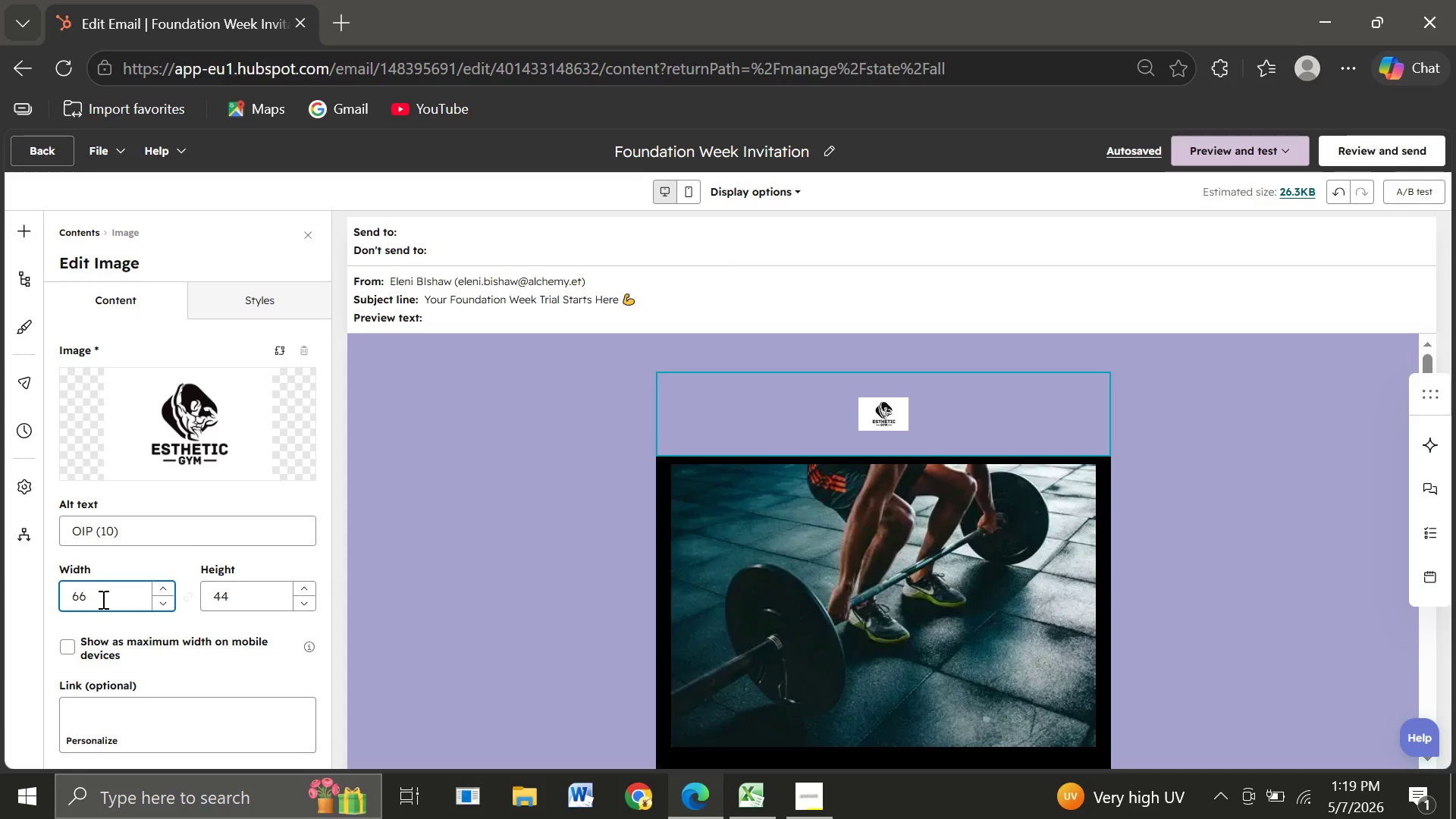 
left_click([108, 604])
 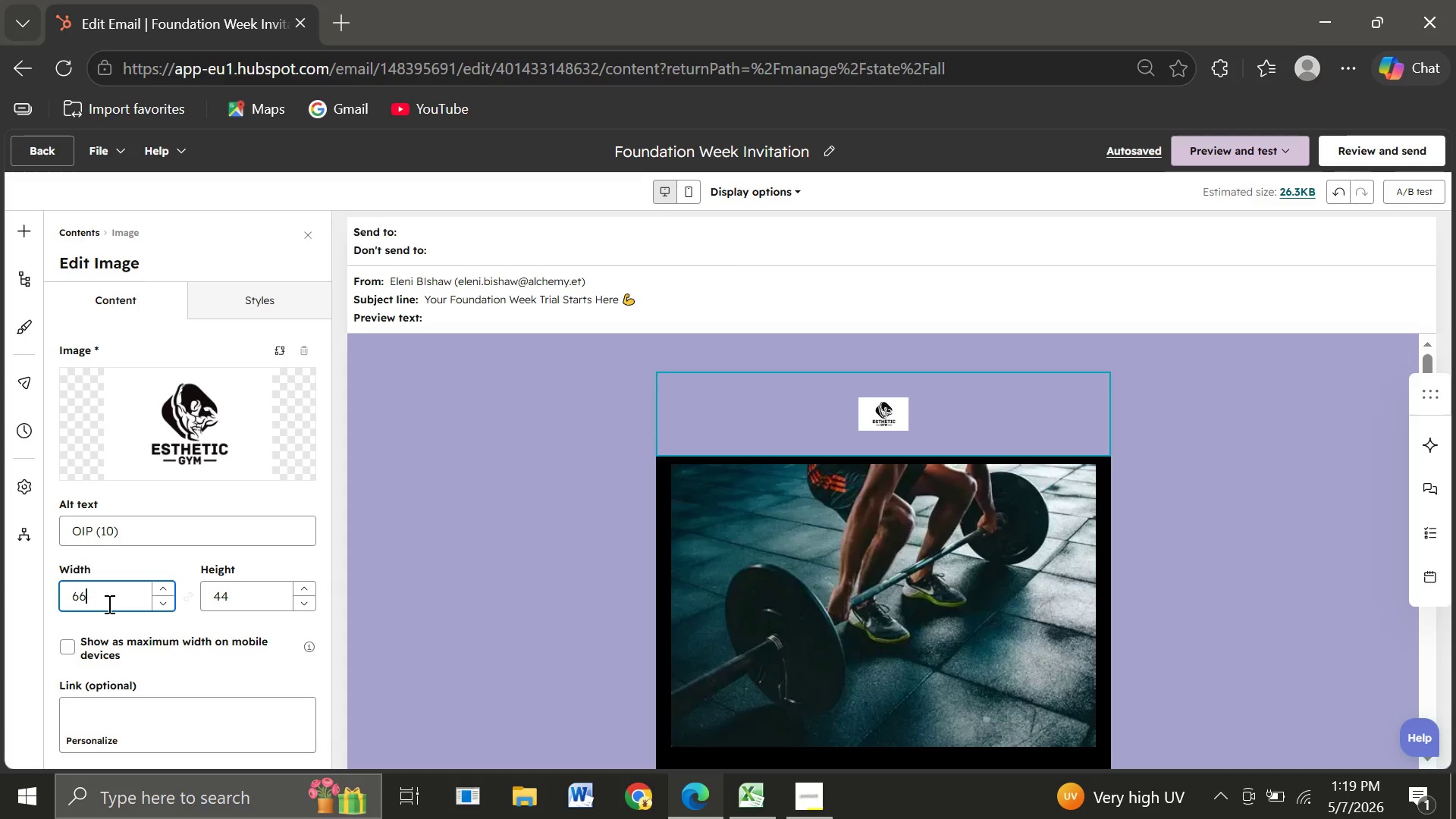 
key(Backspace)
key(Backspace)
type(11)
 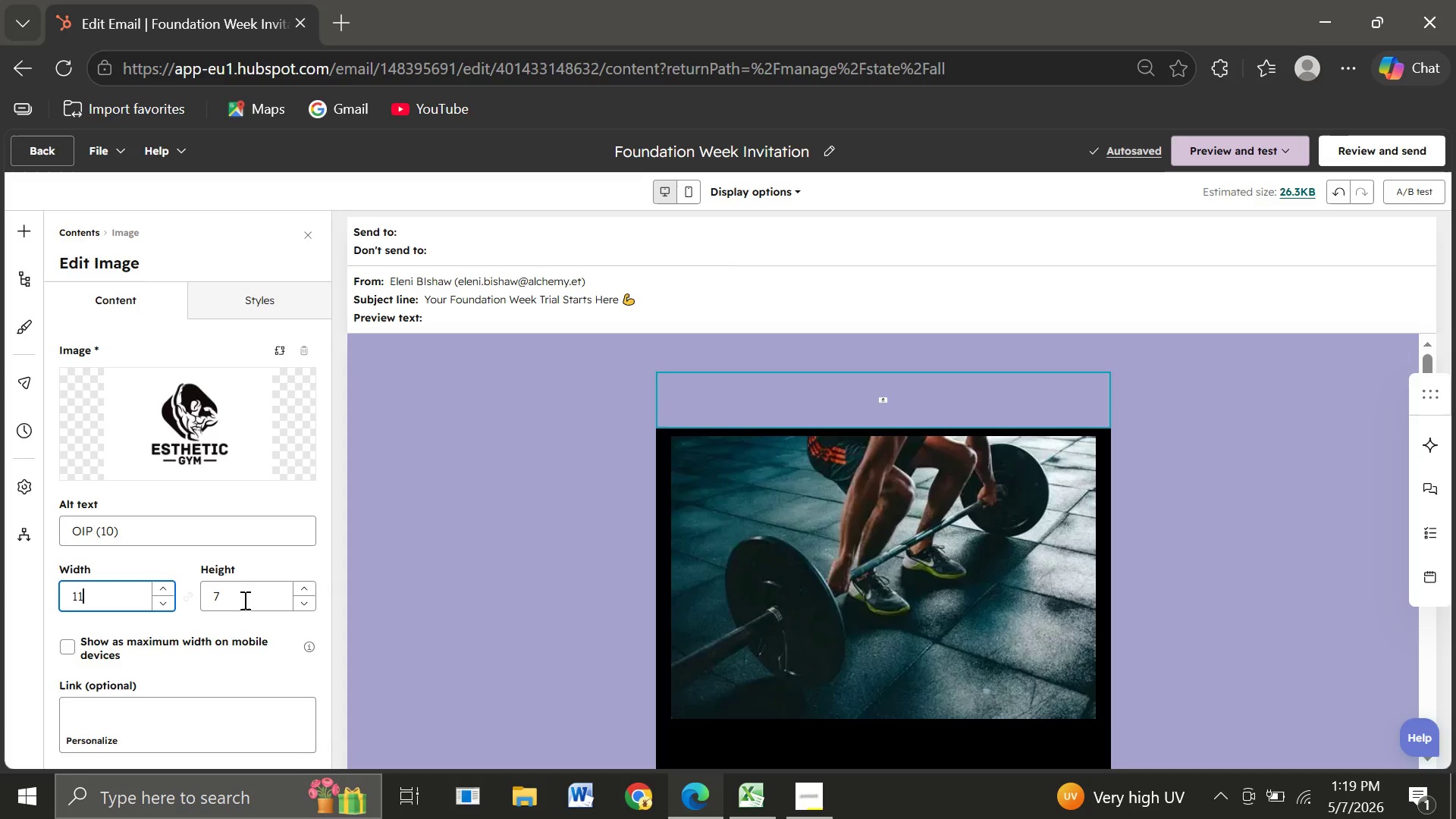 
wait(8.94)
 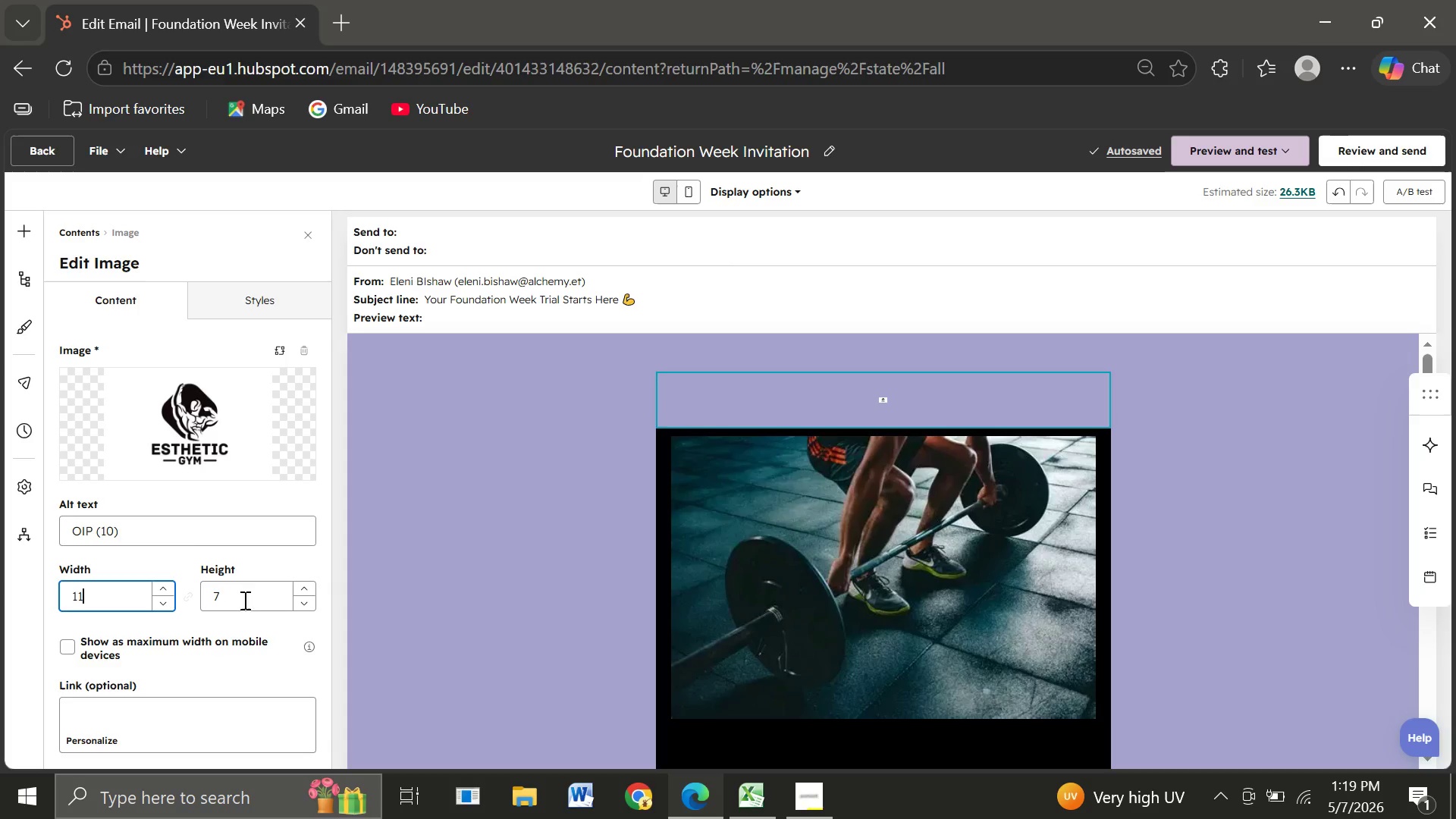 
key(3)
 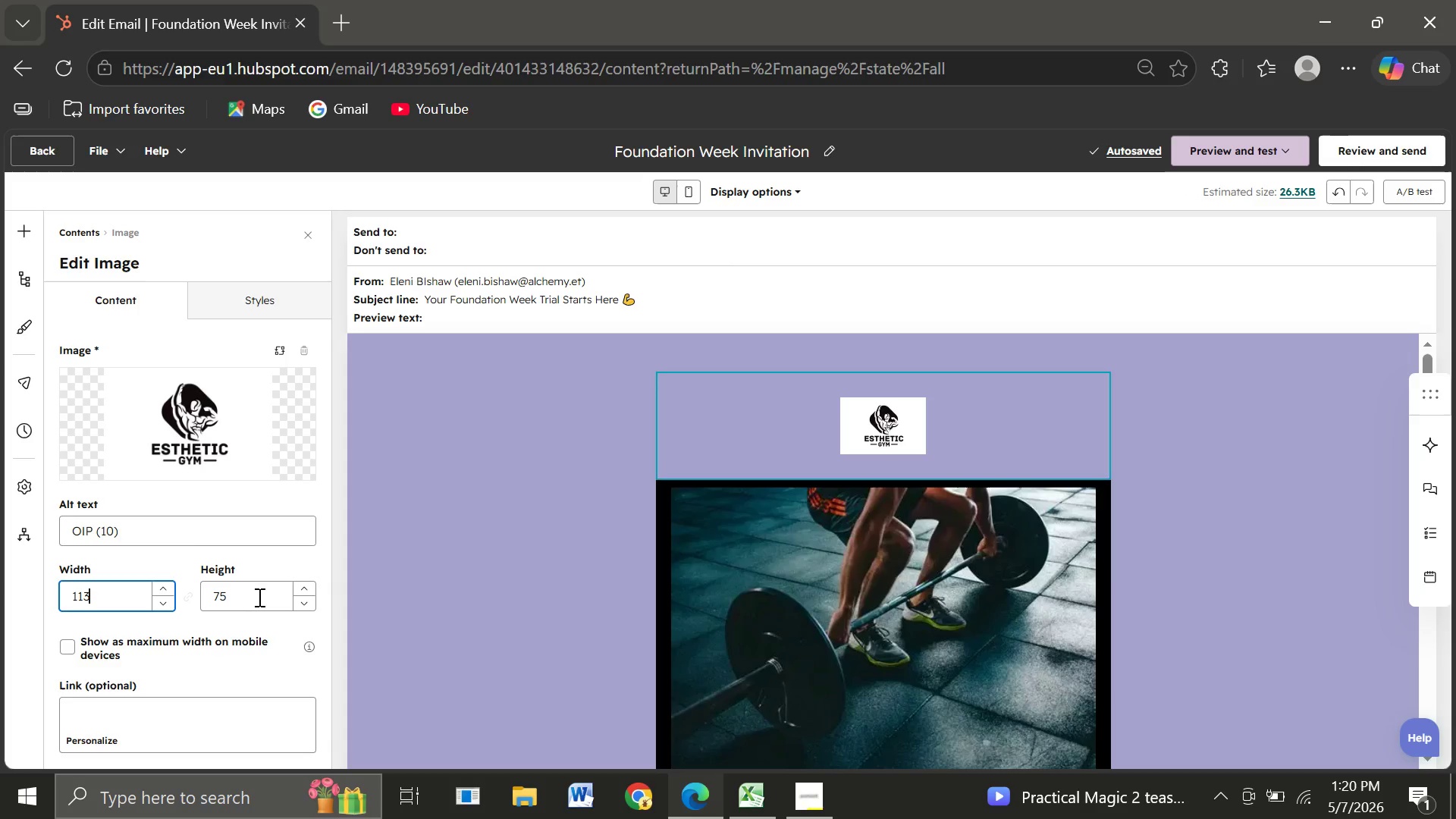 
wait(9.41)
 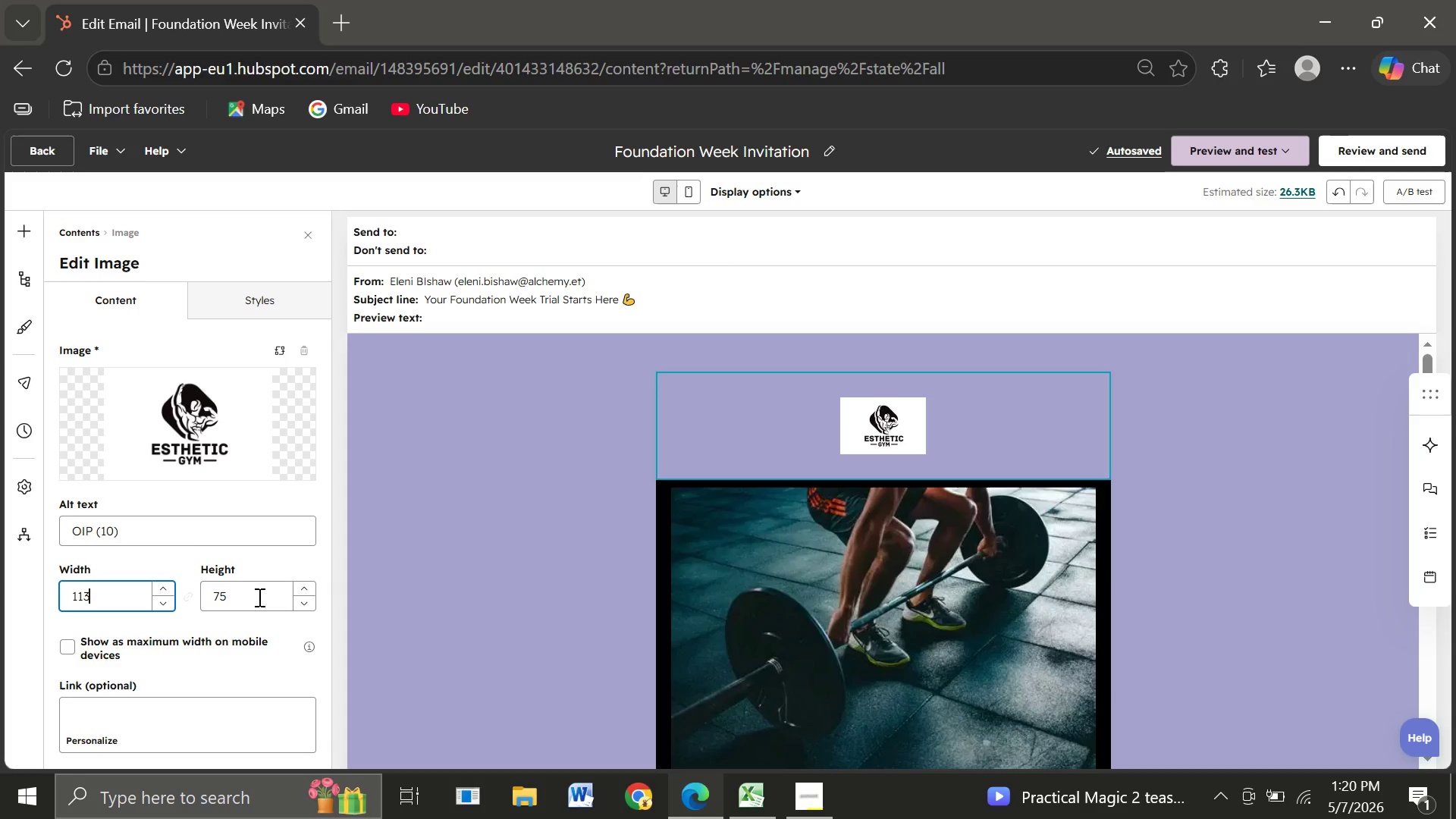 
double_click([258, 597])
 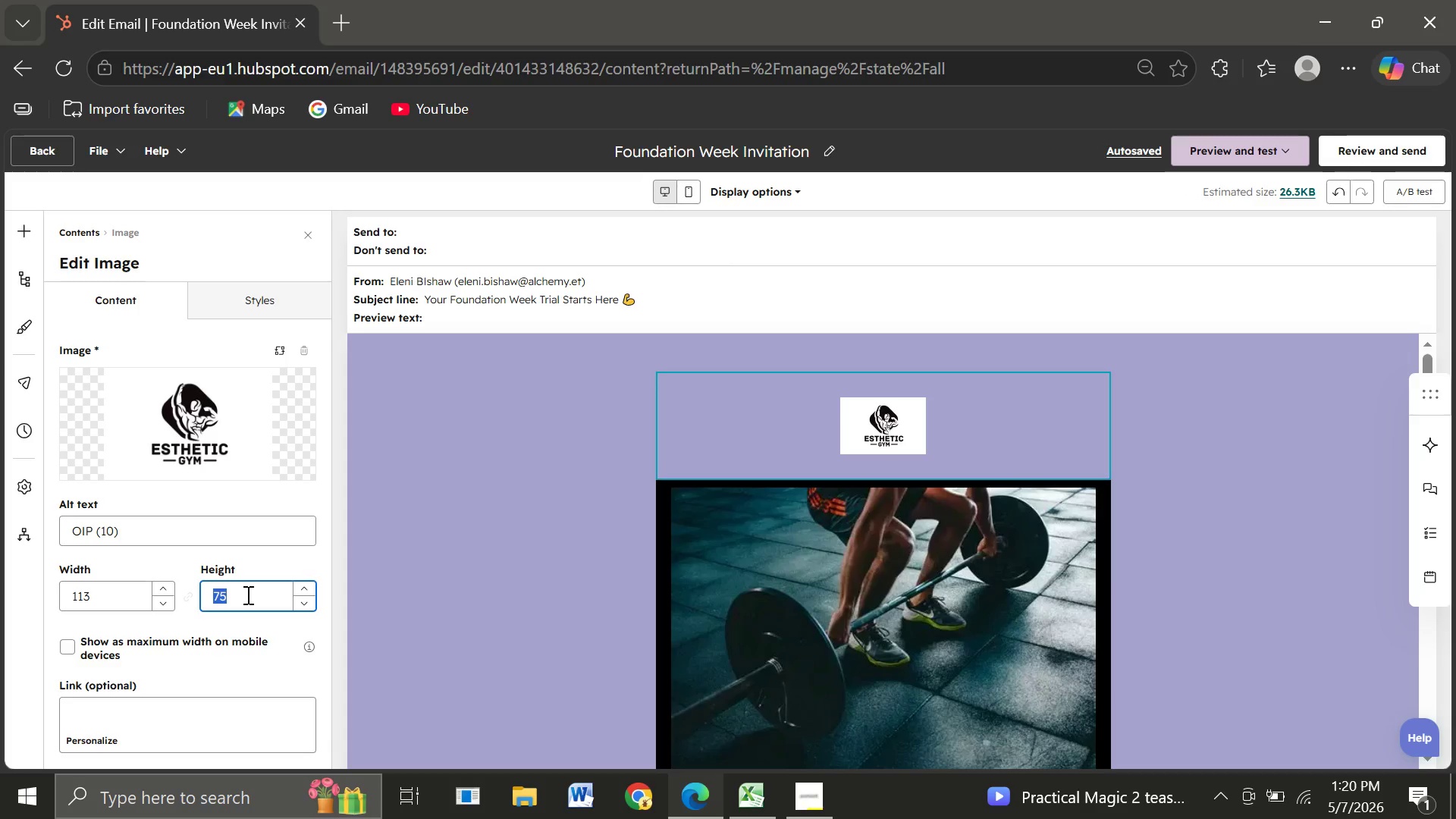 
key(Backspace)
type(54)
 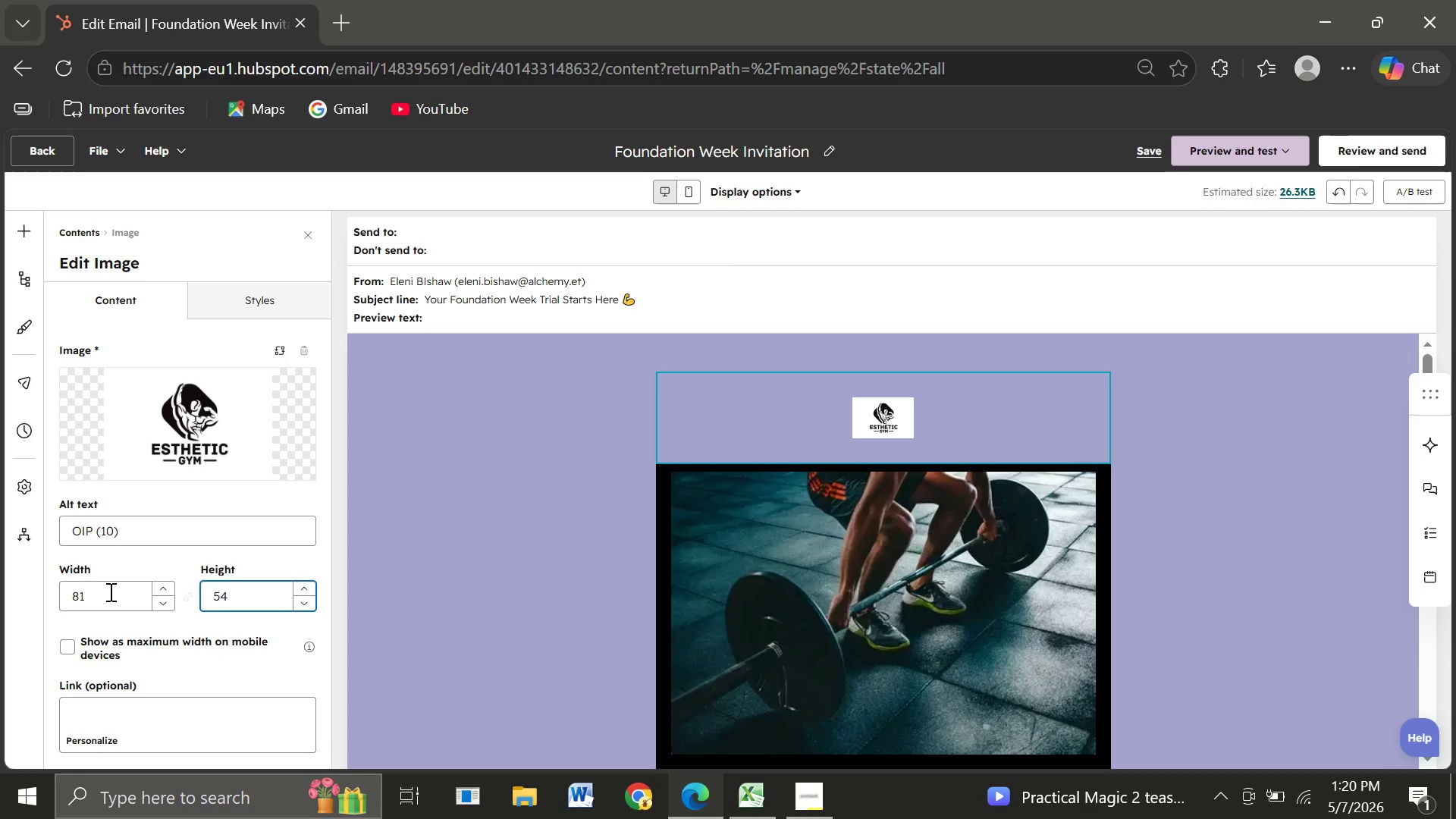 
left_click([109, 592])
 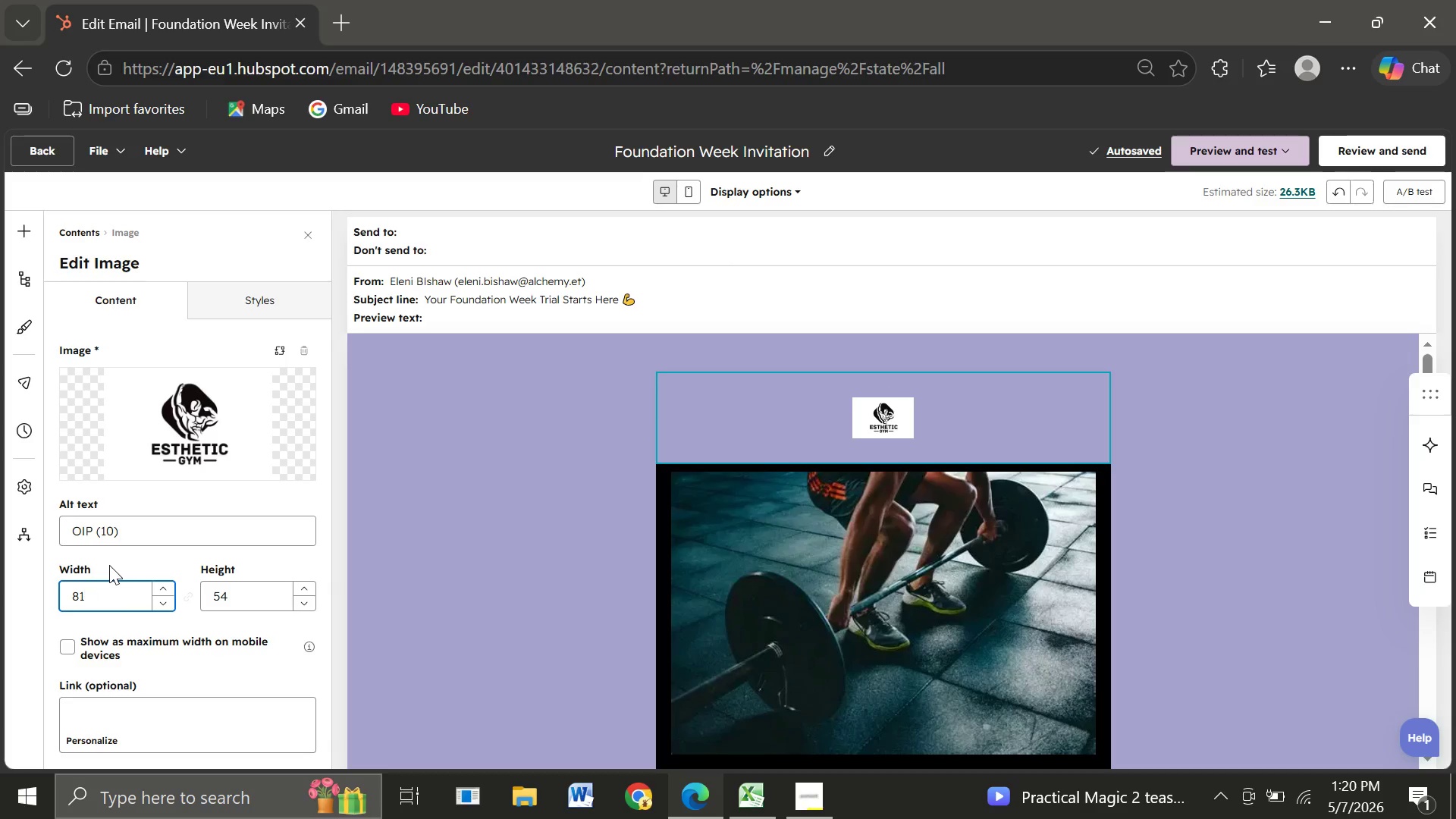 
wait(6.06)
 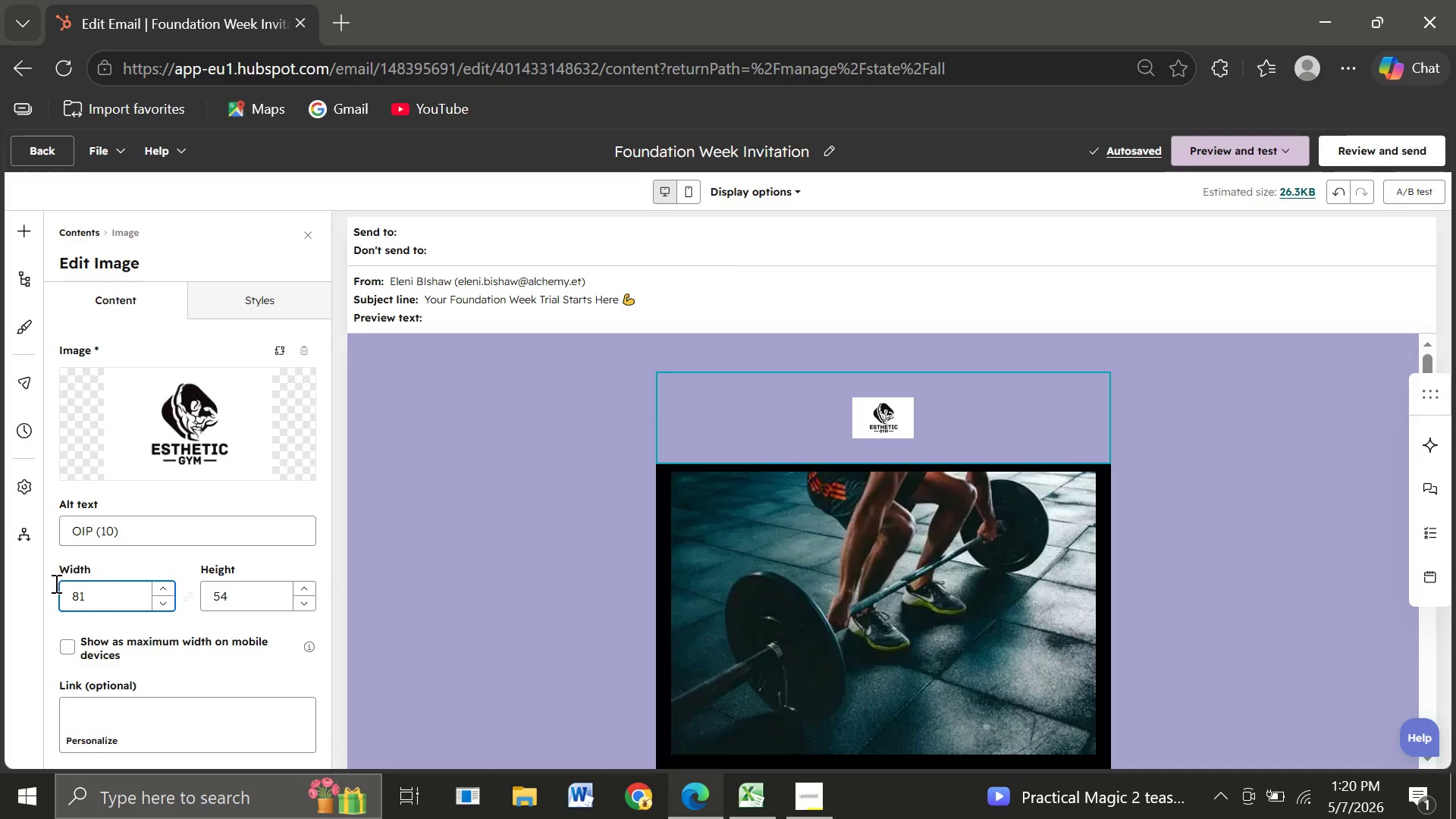 
left_click([102, 586])
 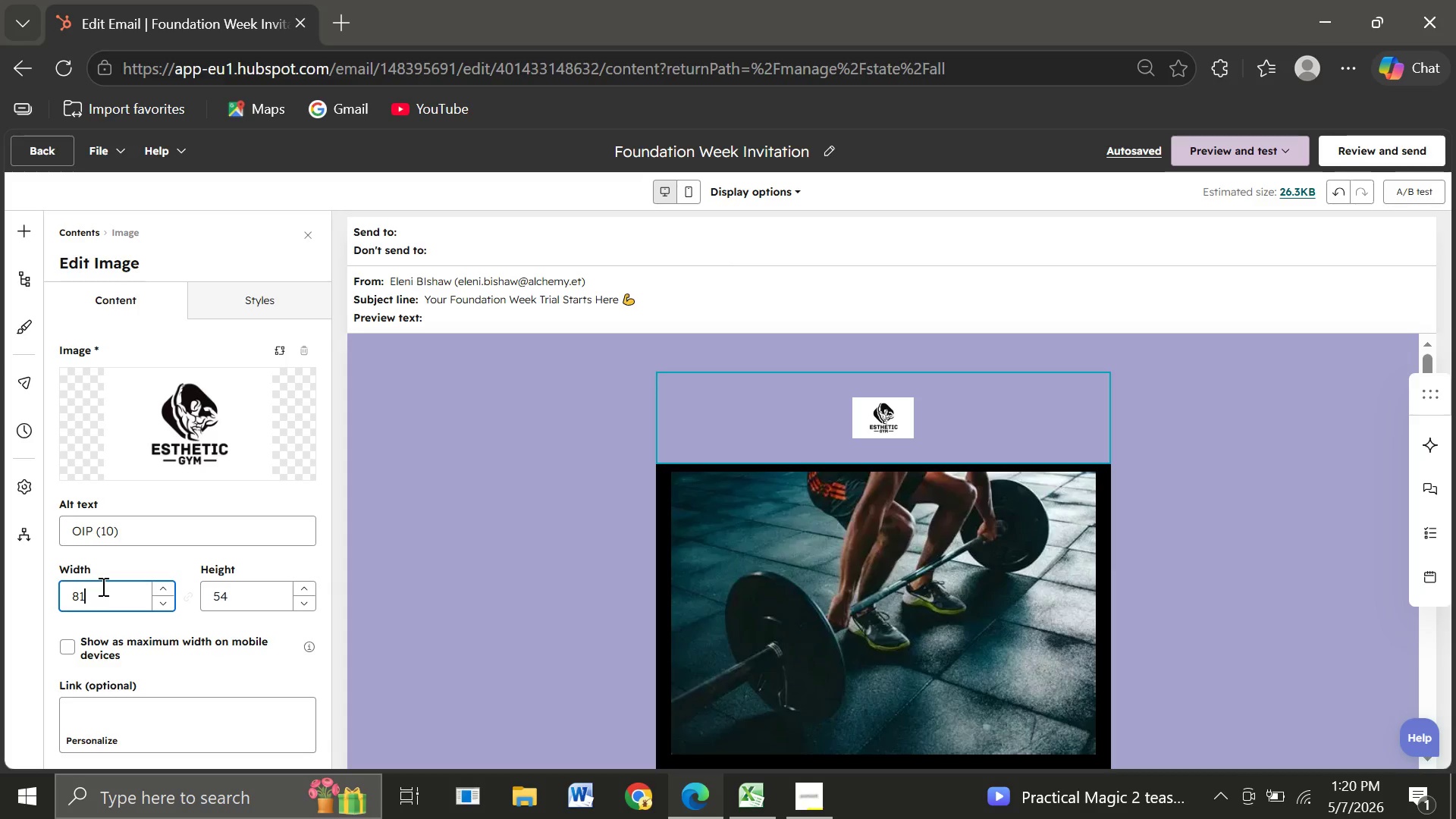 
key(Backspace)
key(Backspace)
key(Backspace)
type(22222)
key(Backspace)
key(Backspace)
key(Backspace)
key(Backspace)
key(Backspace)
key(Backspace)
type(100)
 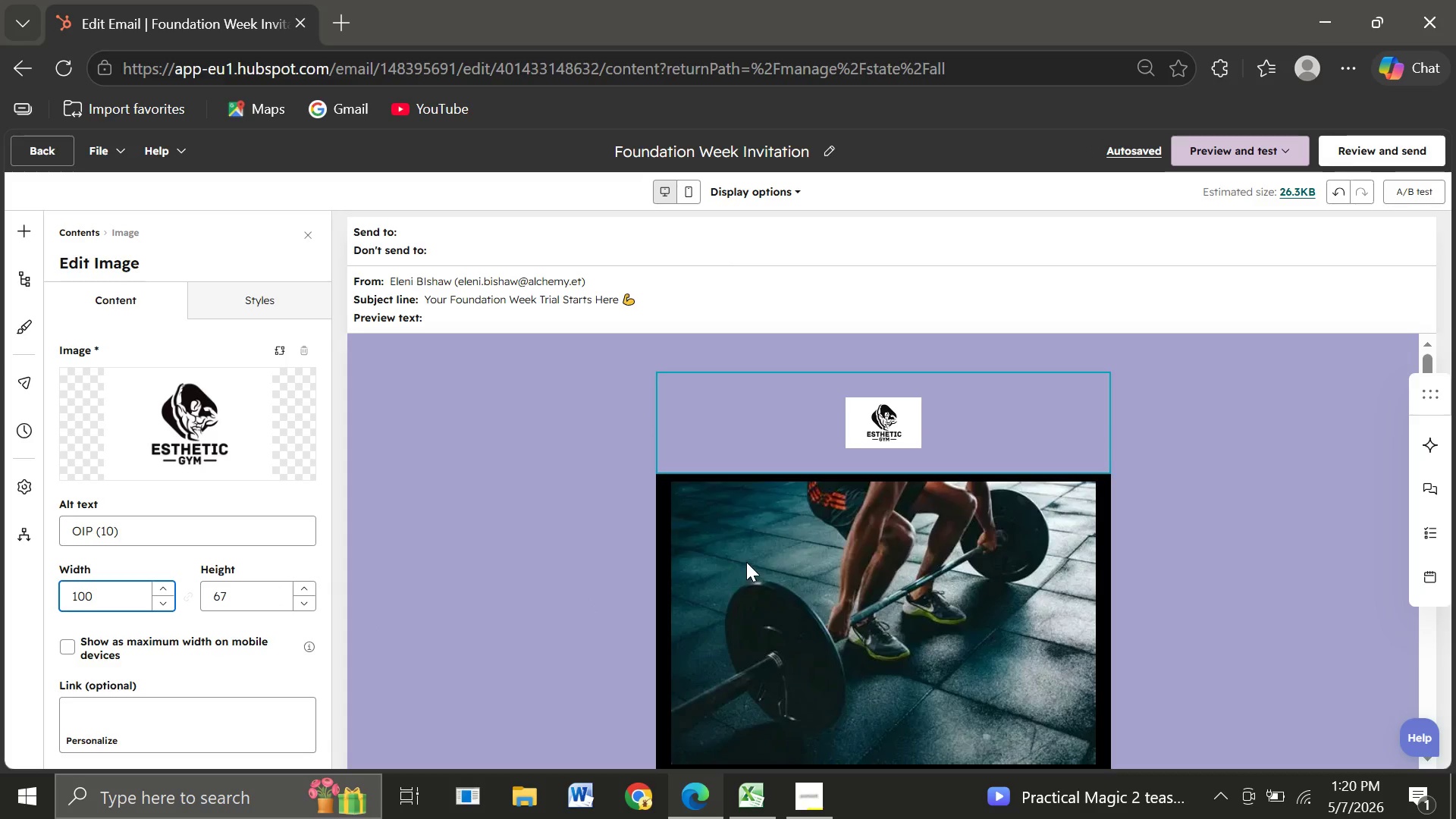 
wait(14.56)
 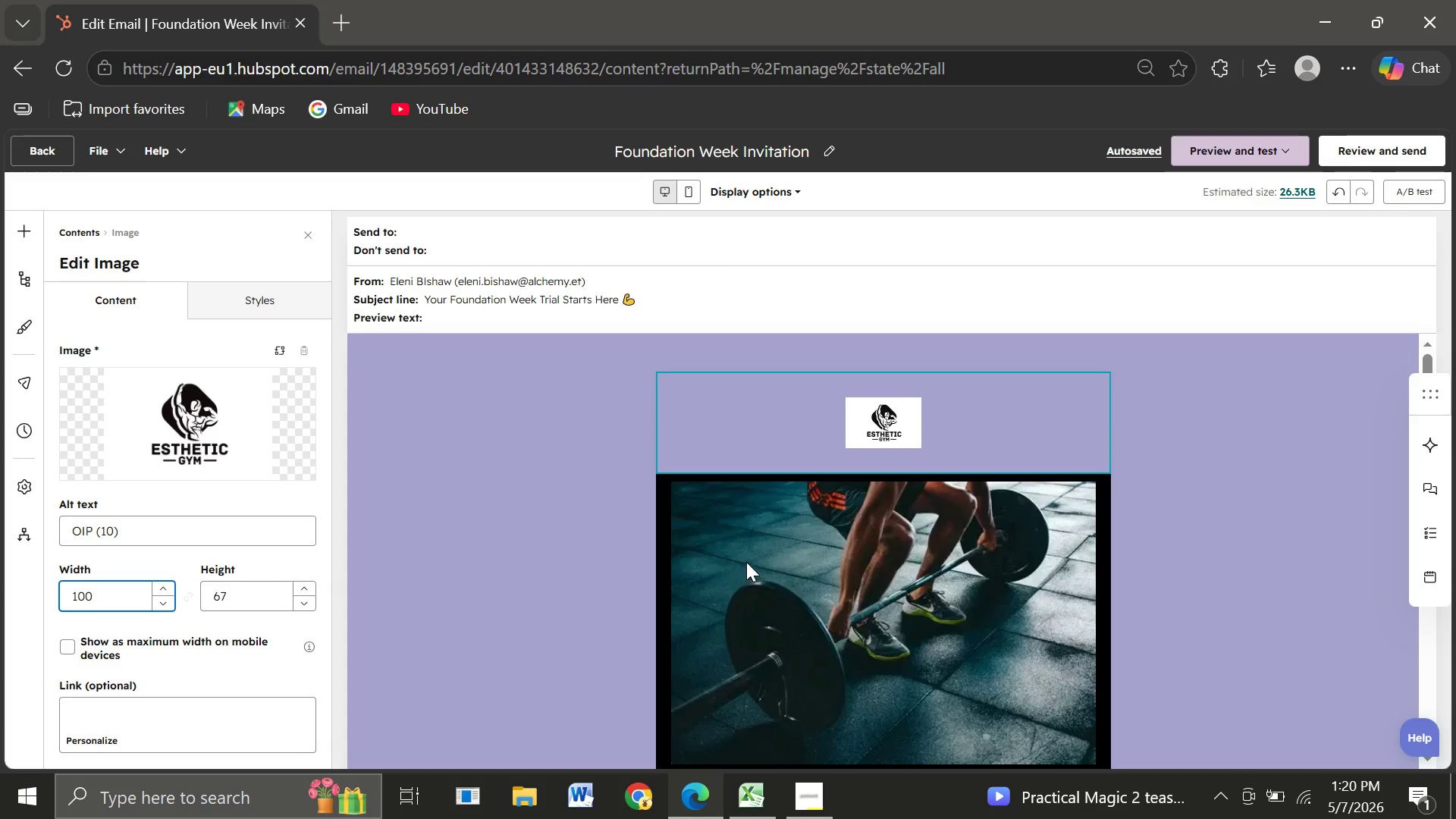 
left_click([253, 597])
 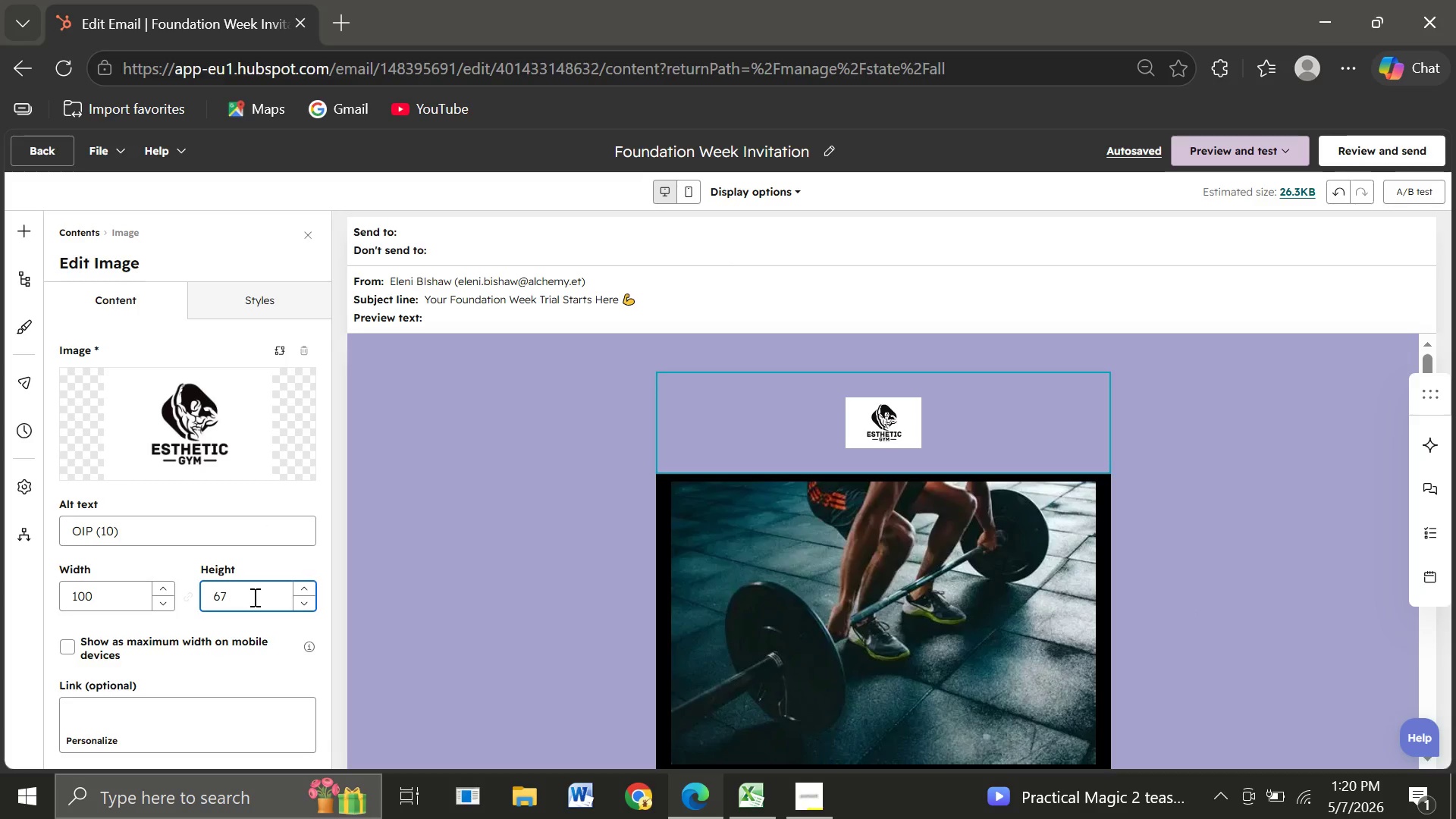 
key(Backspace)
key(Backspace)
type(11)
 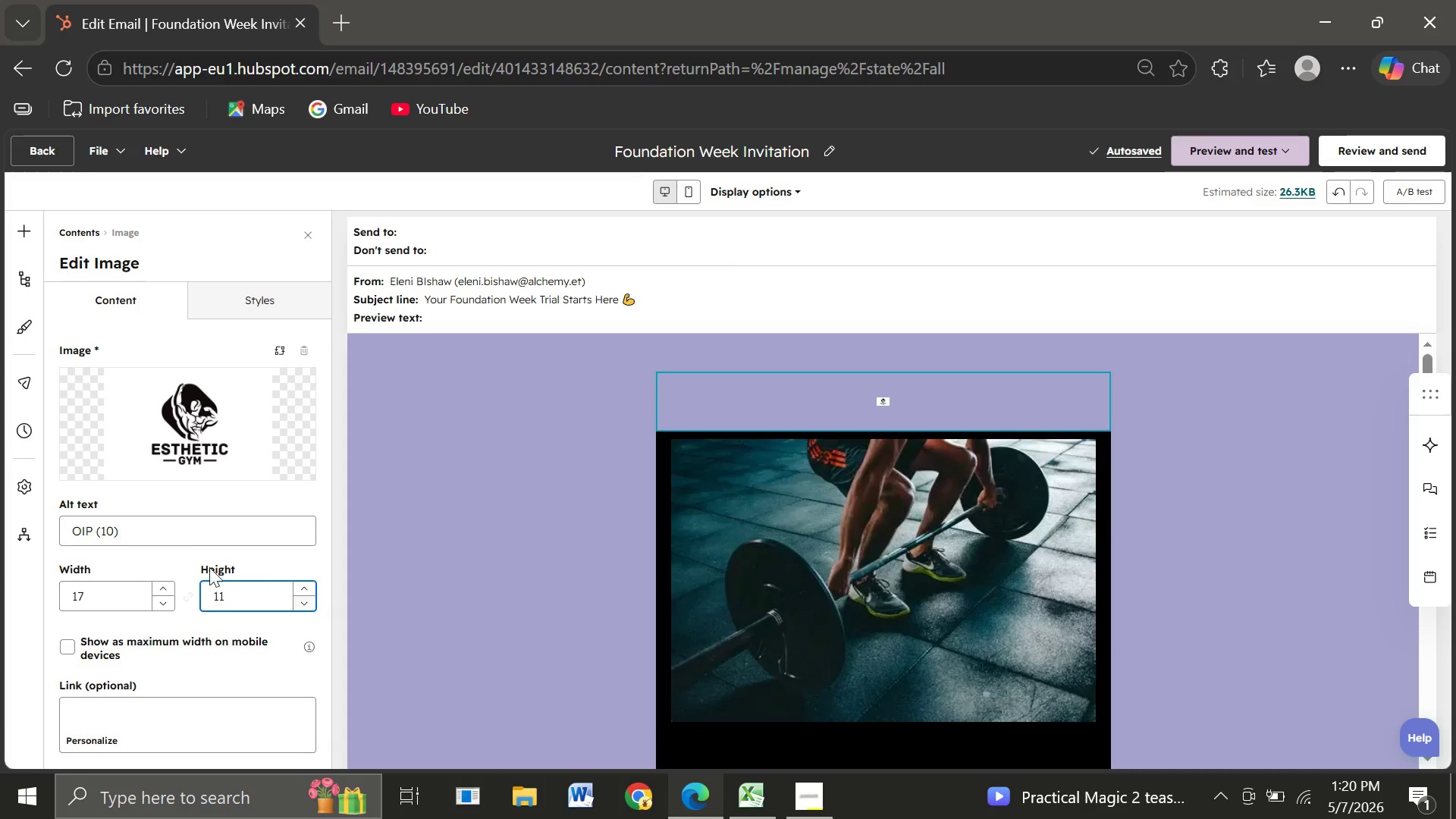 
wait(5.91)
 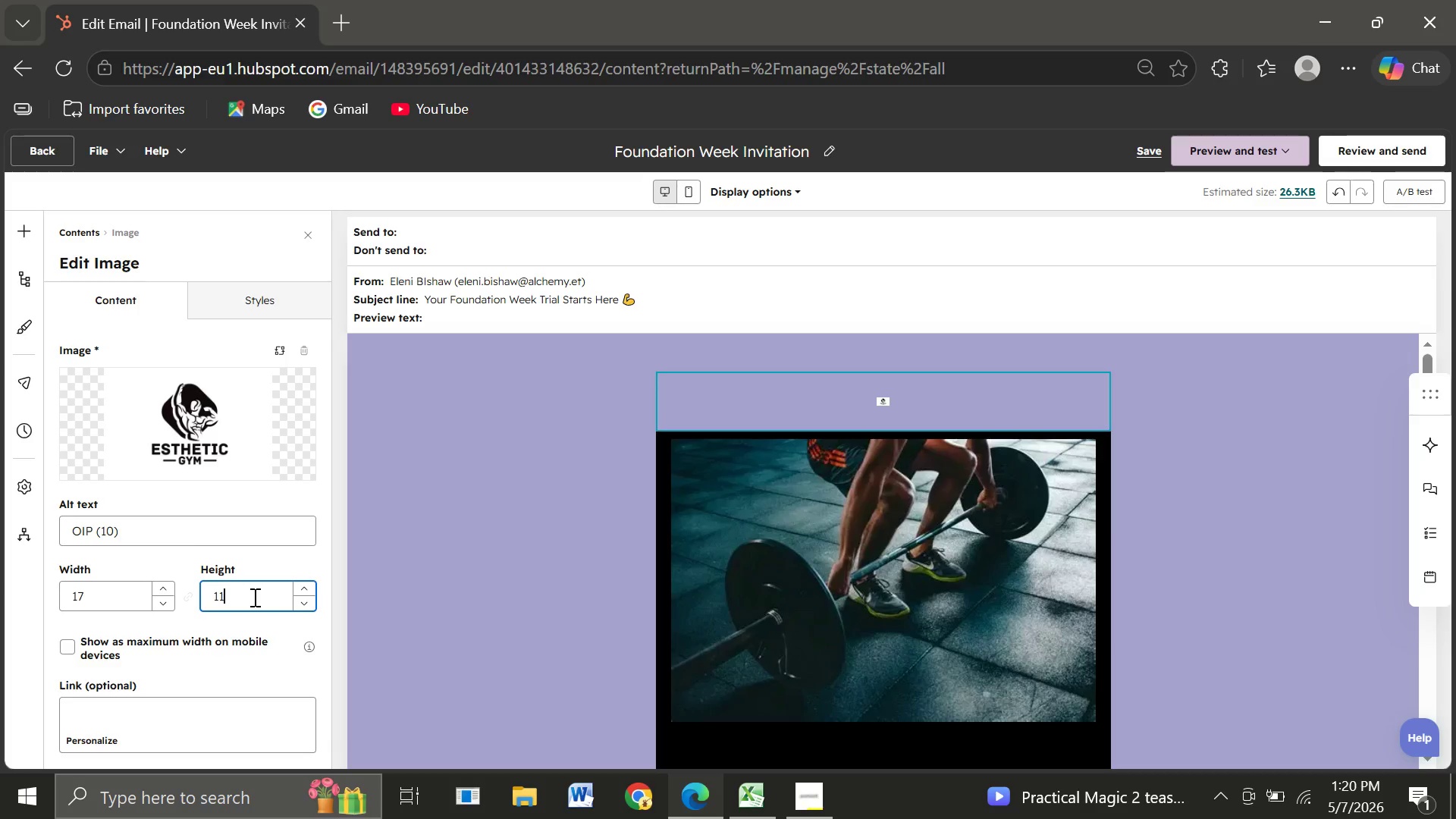 
left_click([99, 587])
 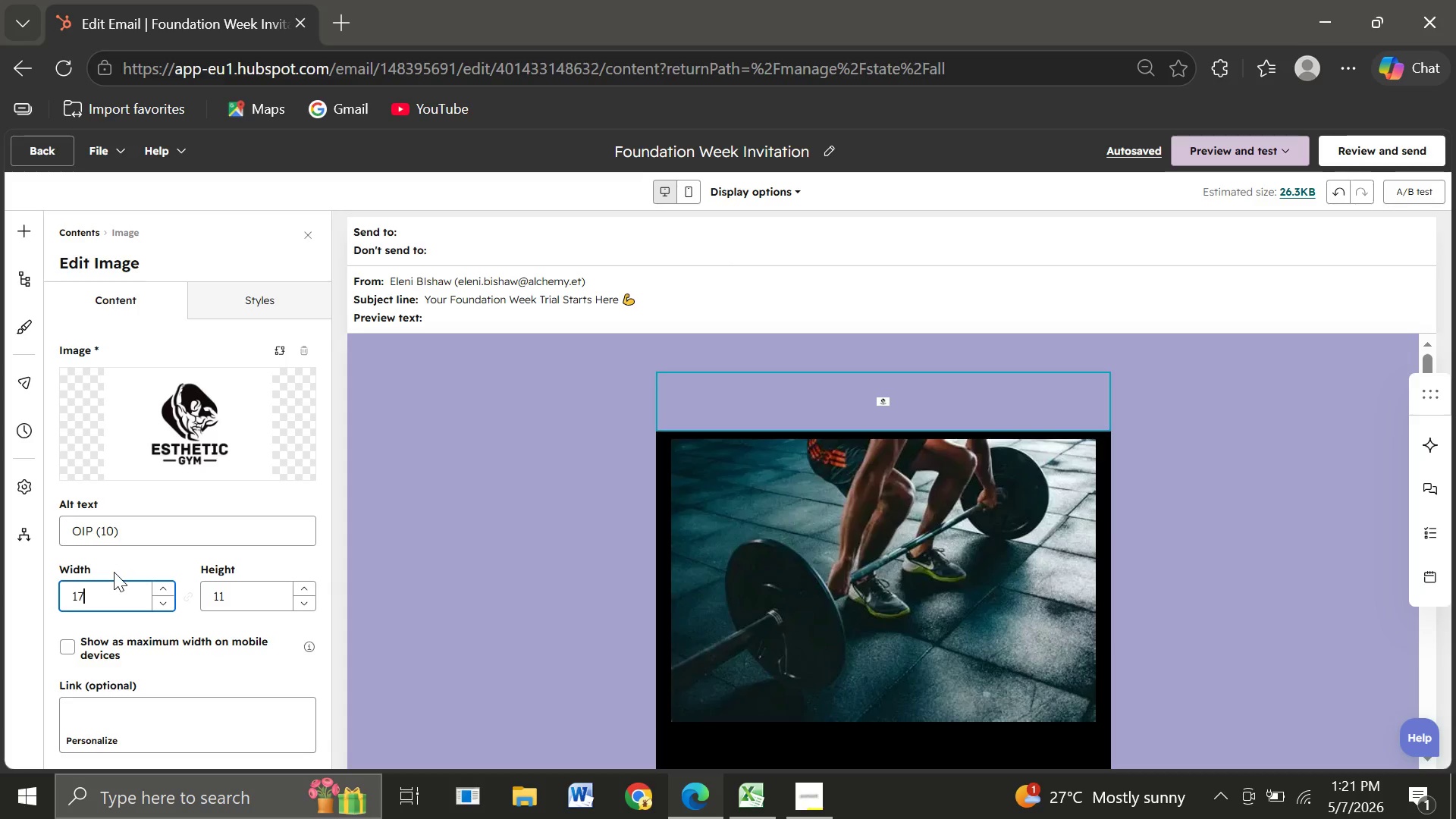 
wait(12.42)
 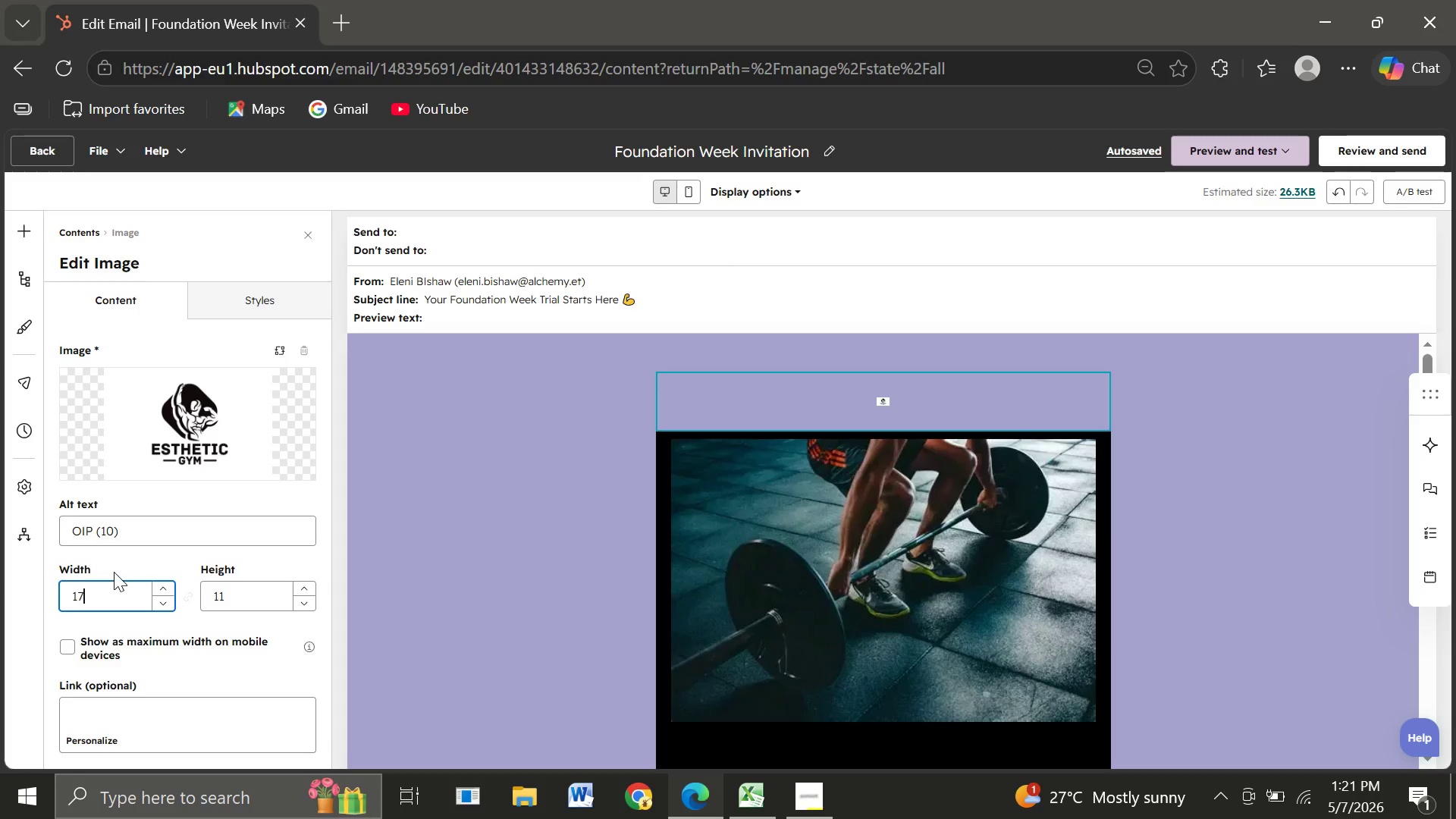 
key(Backspace)
 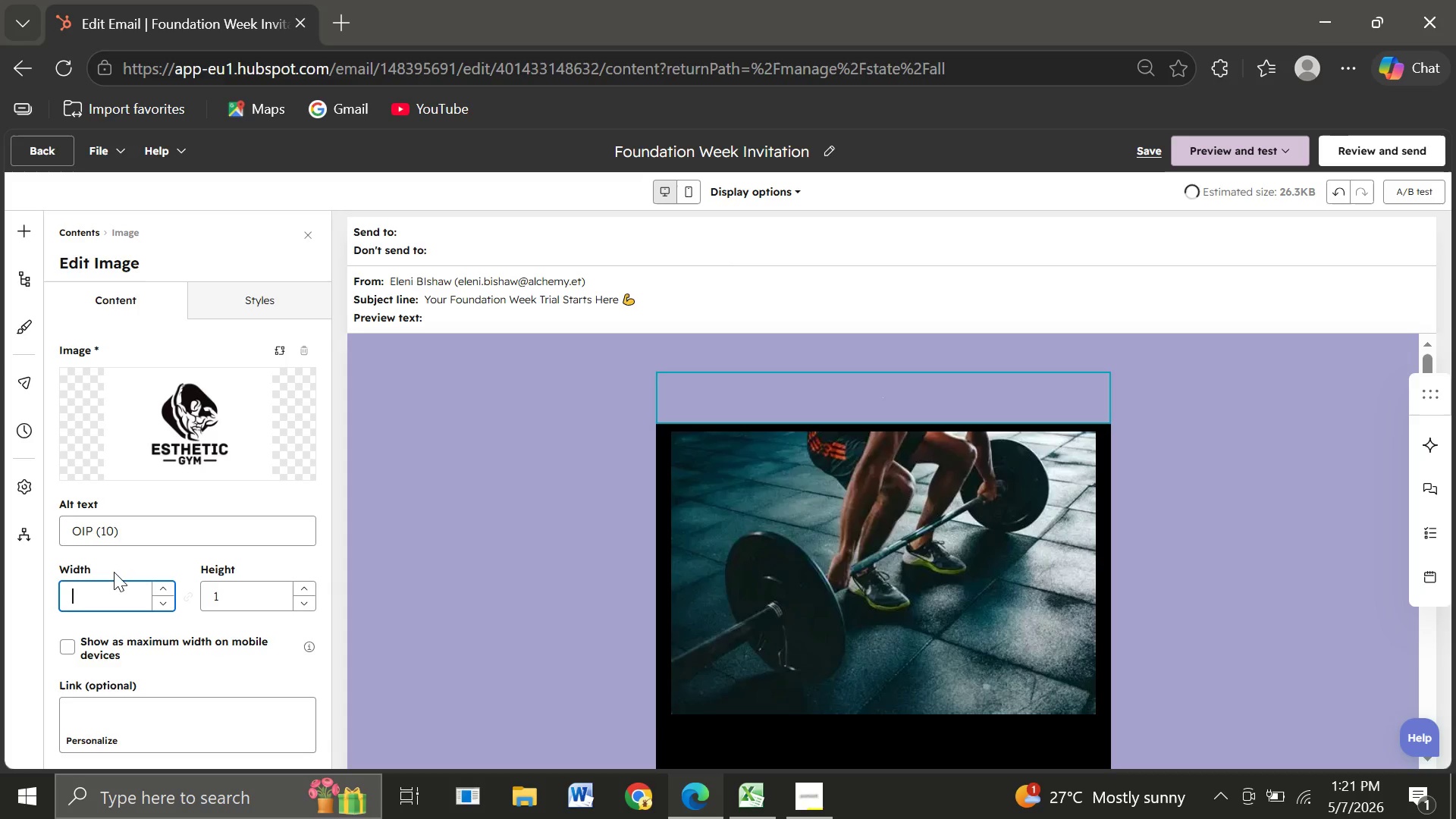 
key(Backspace)
 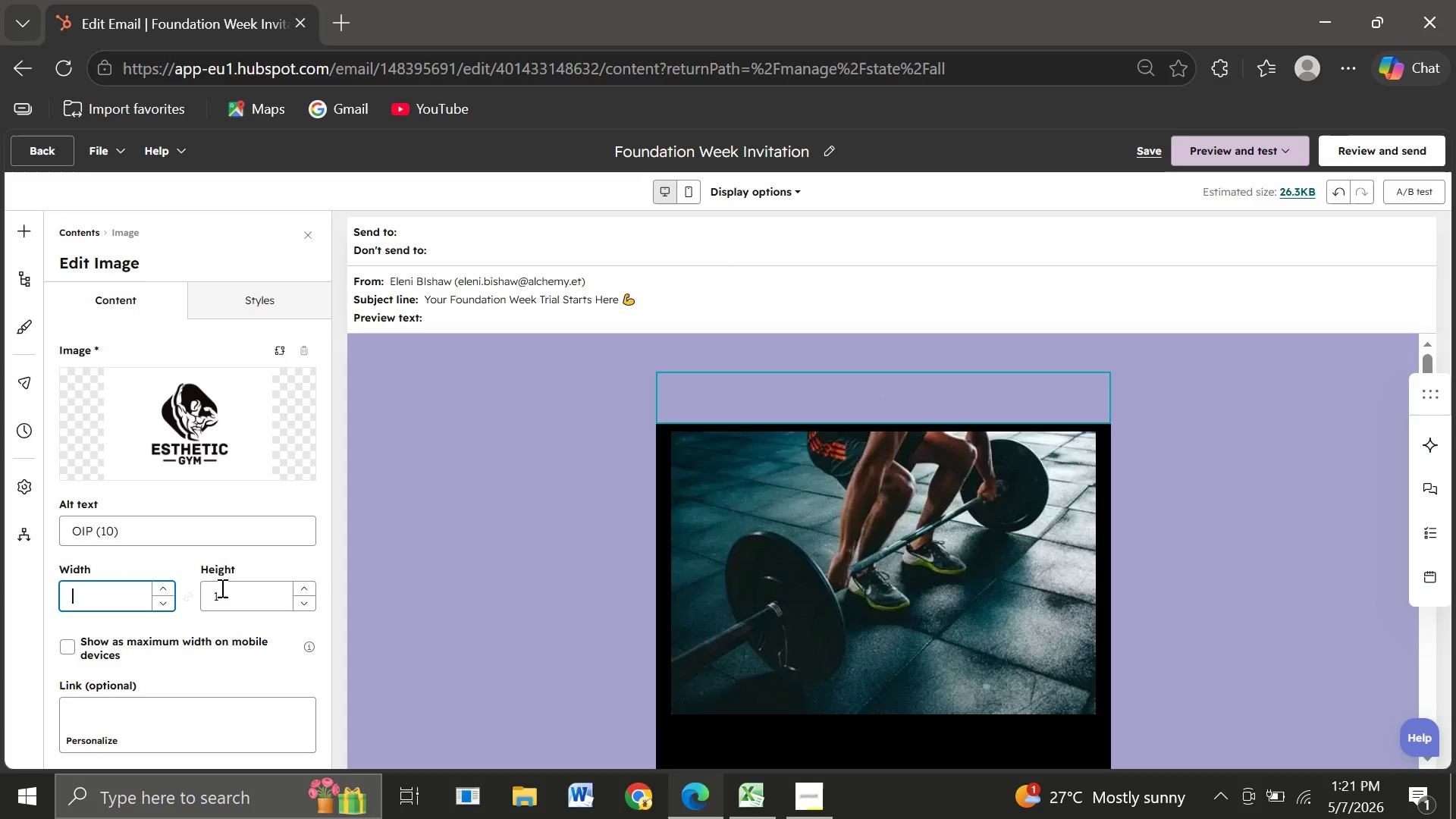 
left_click([221, 588])
 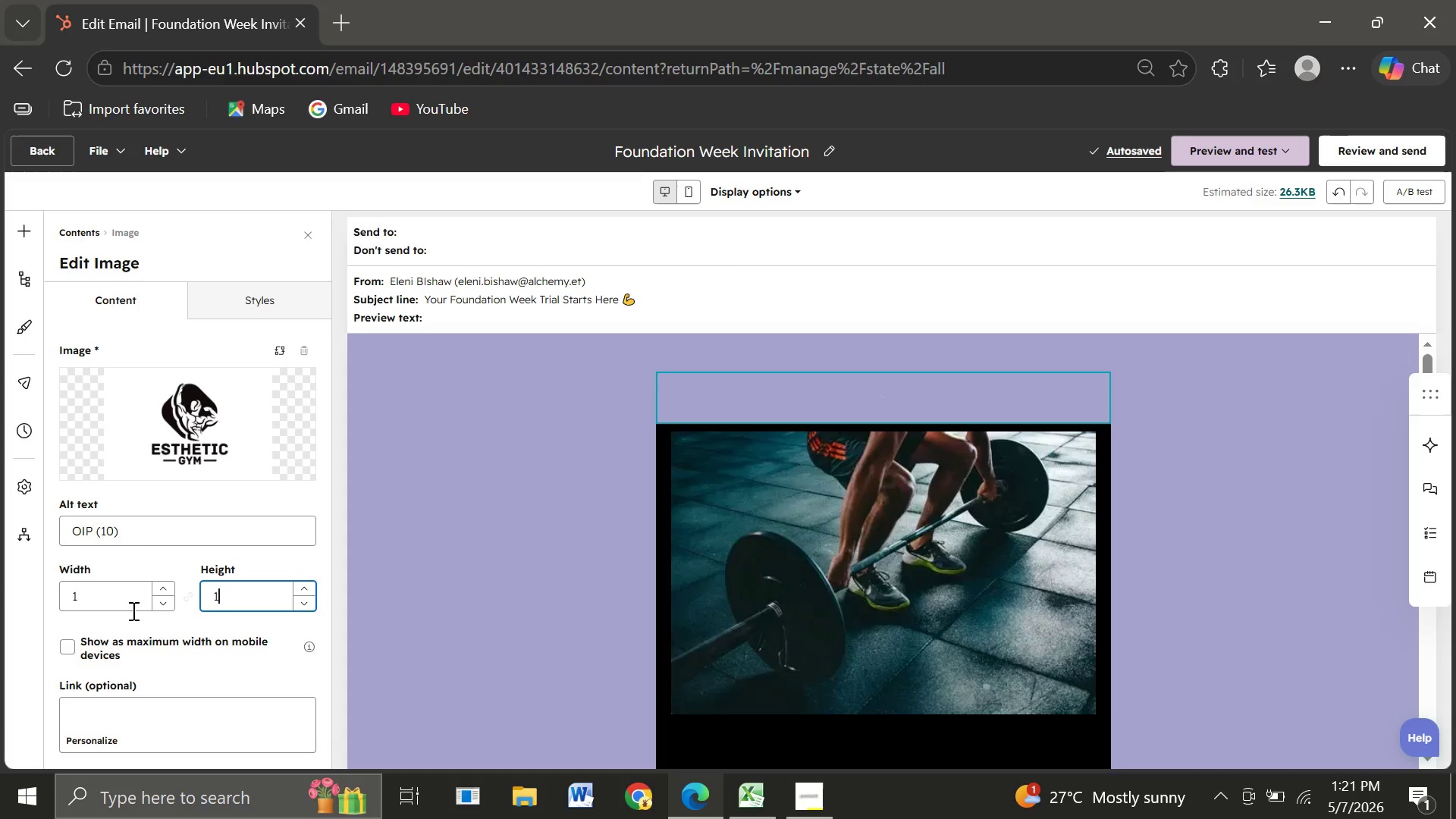 
left_click([132, 592])
 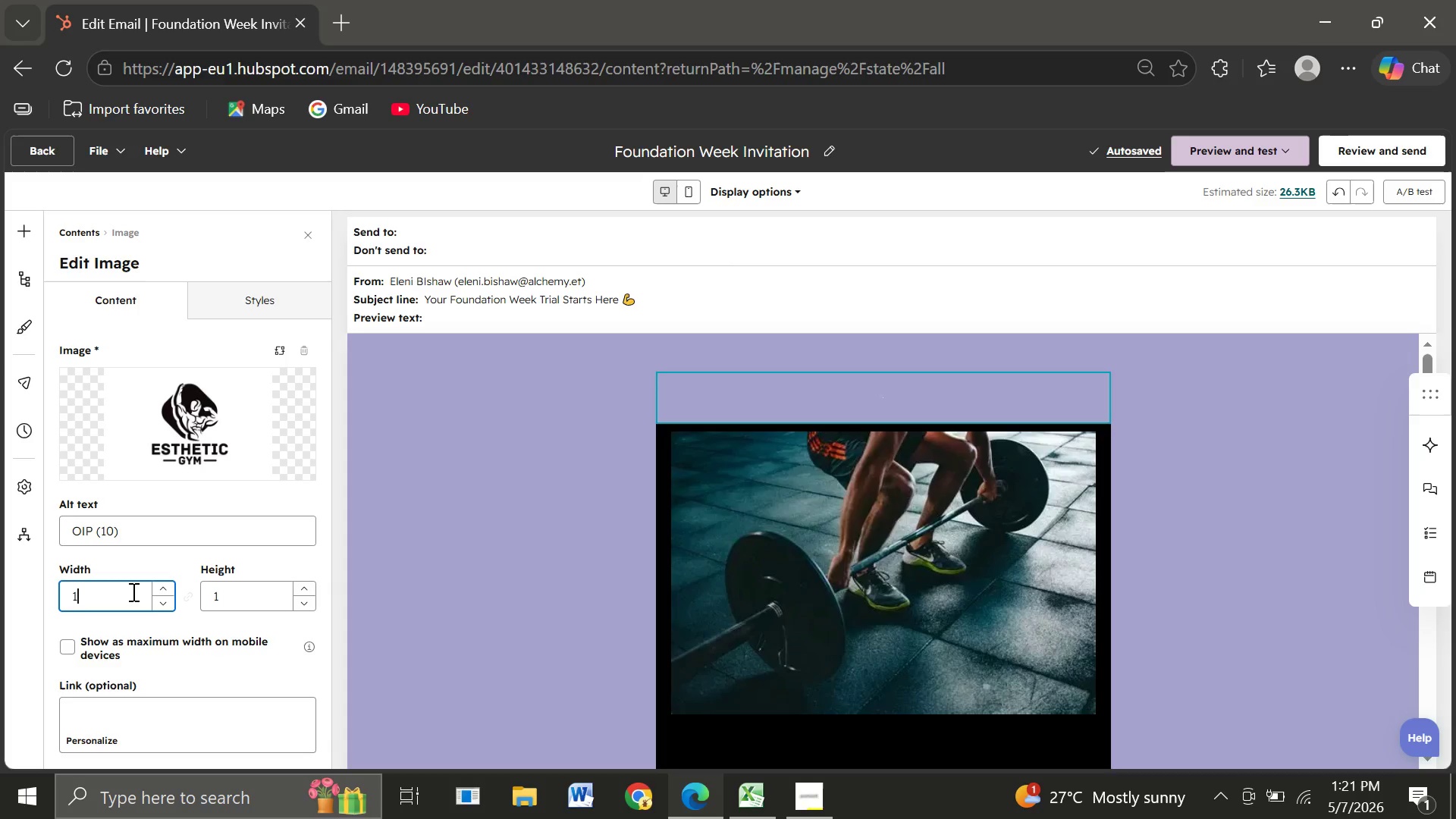 
type(200)
key(Backspace)
key(Backspace)
type(5)
 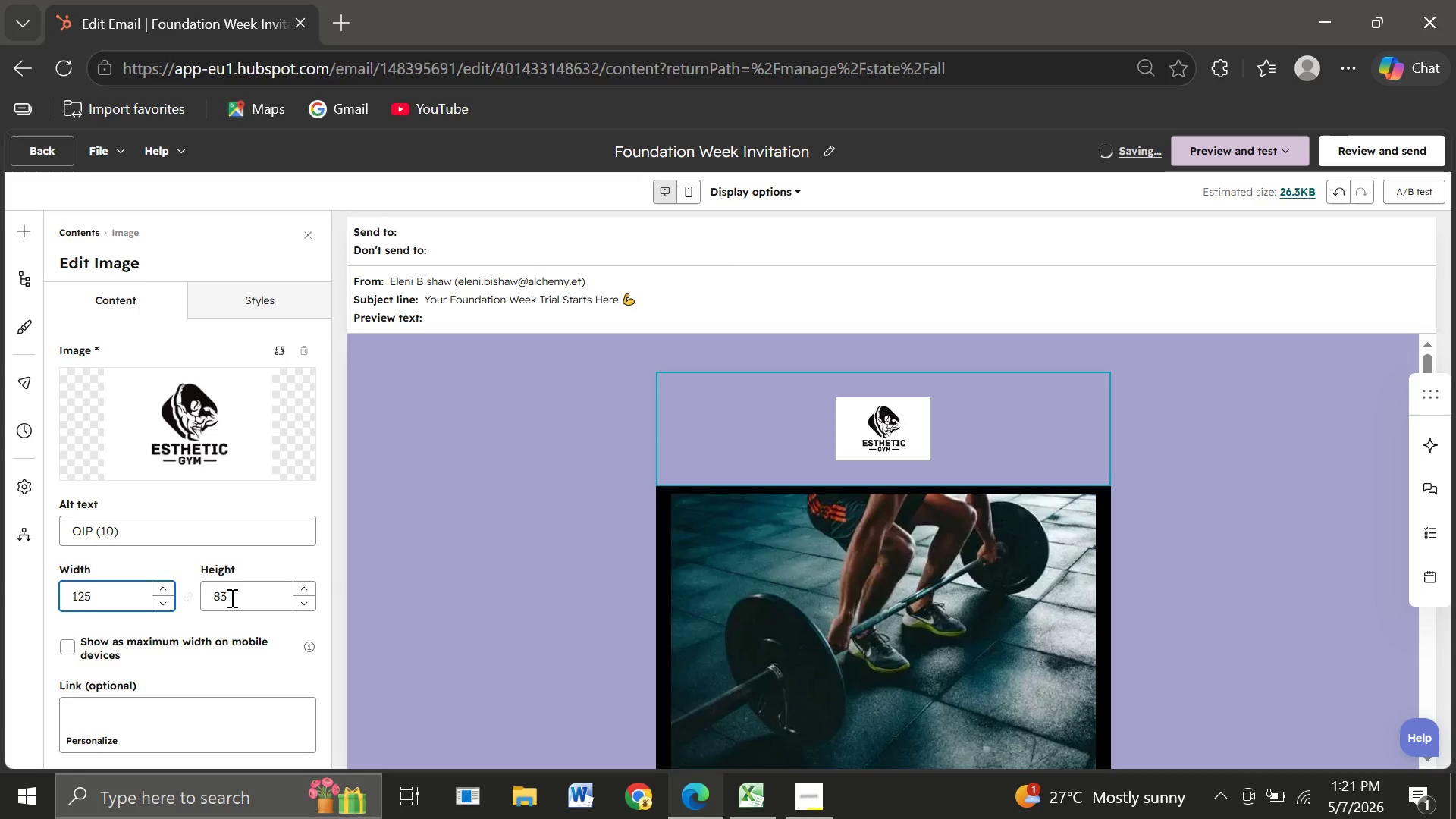 
key(Backspace)
 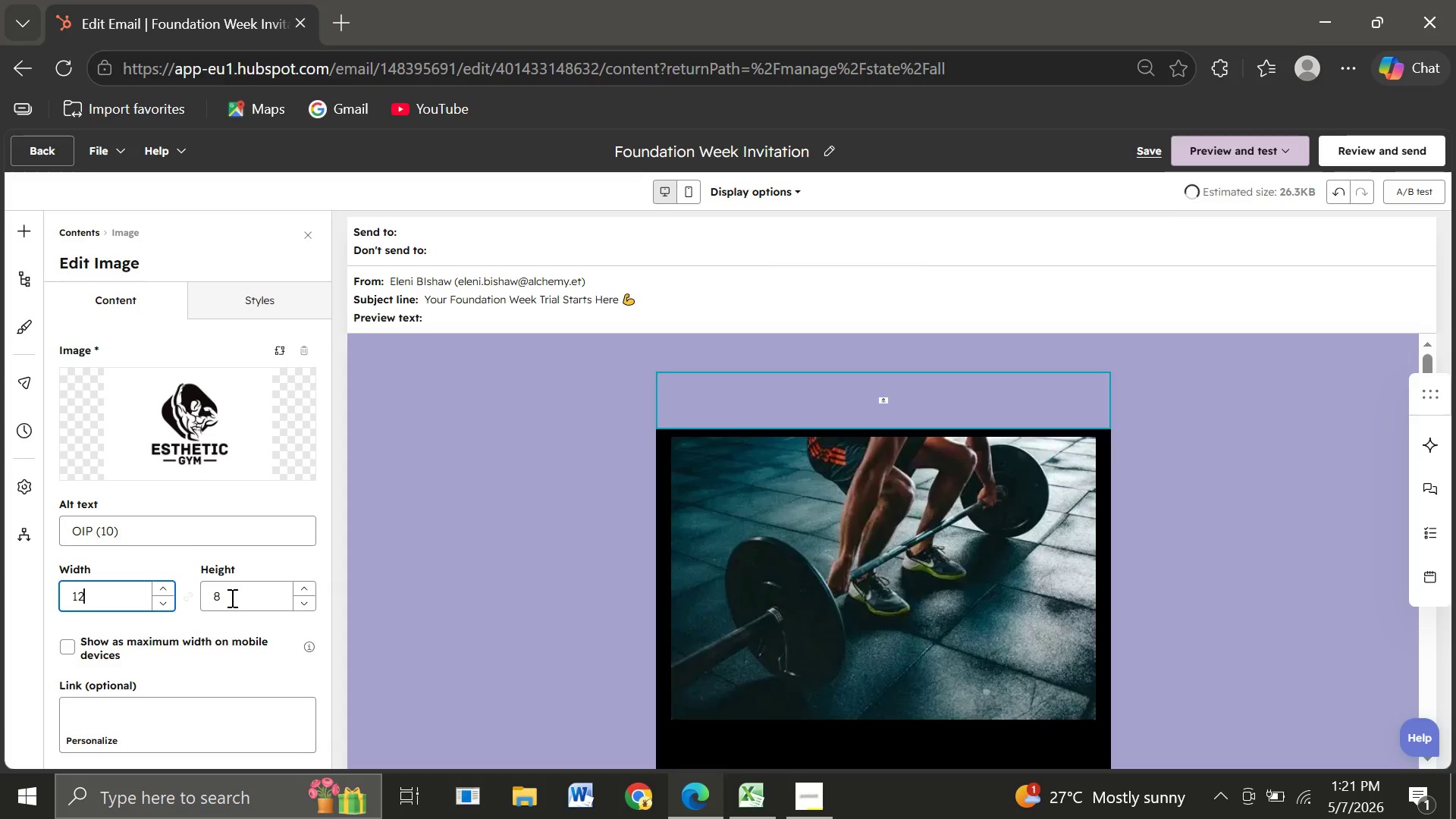 
key(Backspace)
 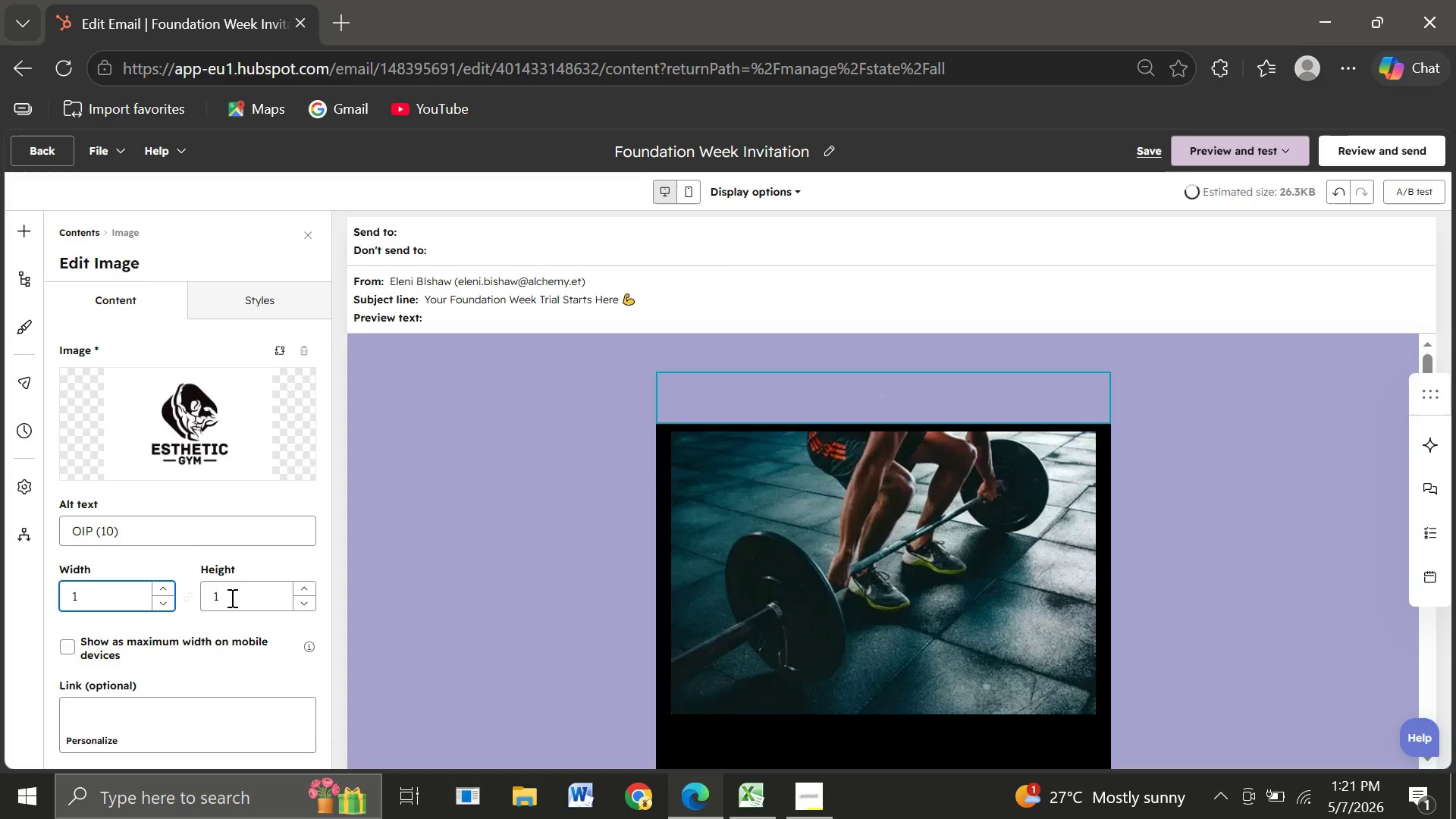 
key(4)
 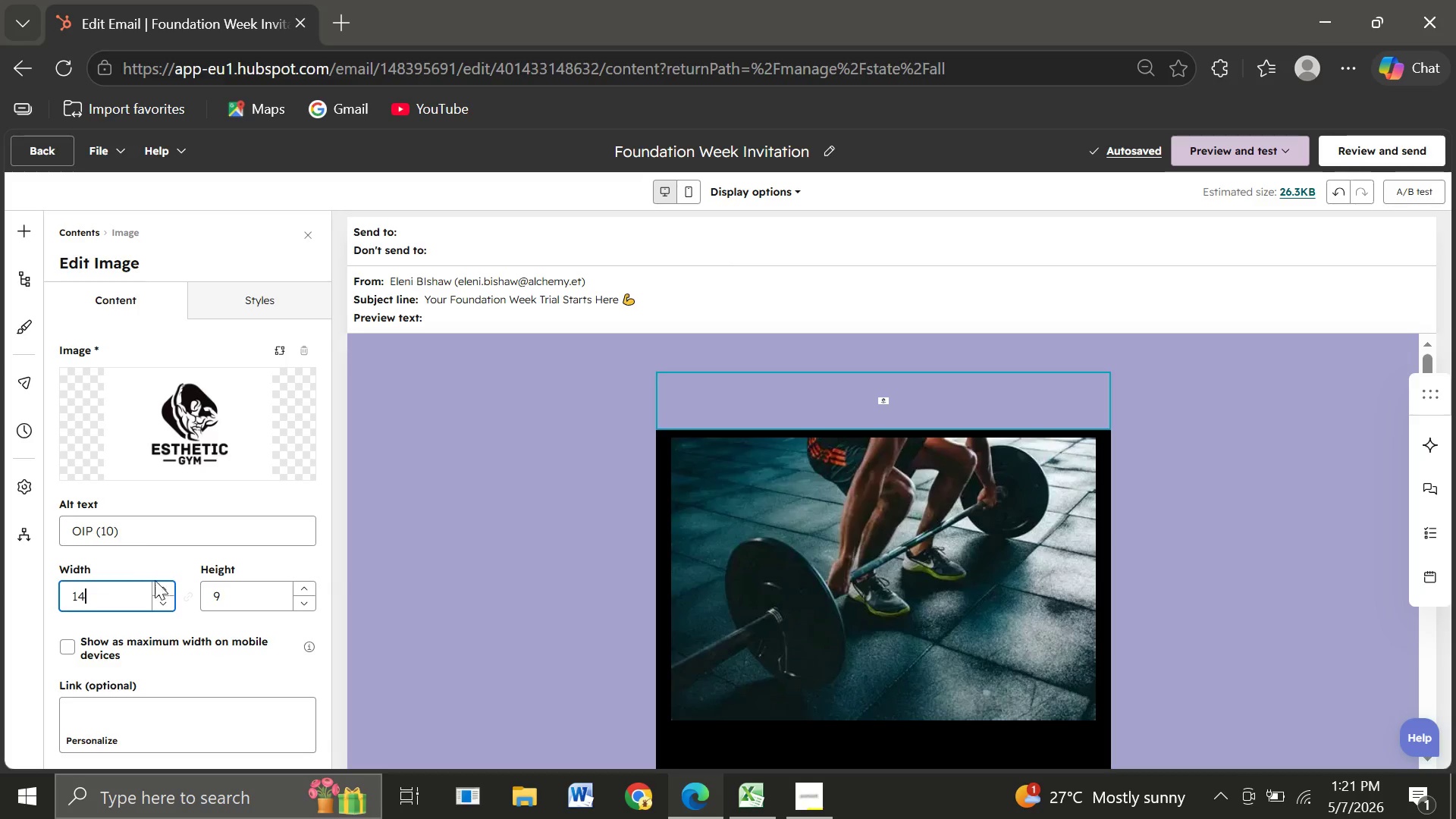 
wait(6.41)
 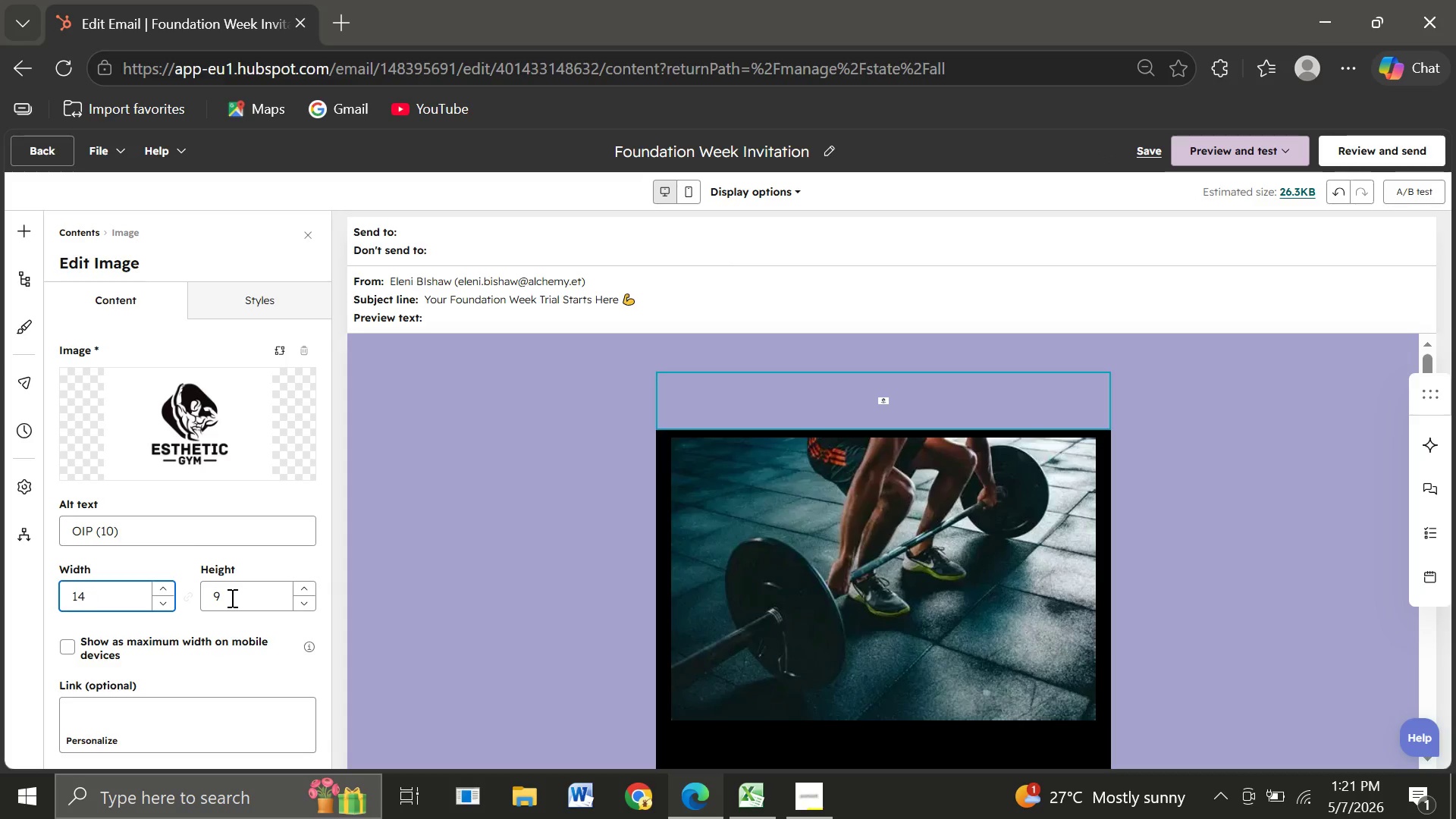 
left_click([111, 599])
 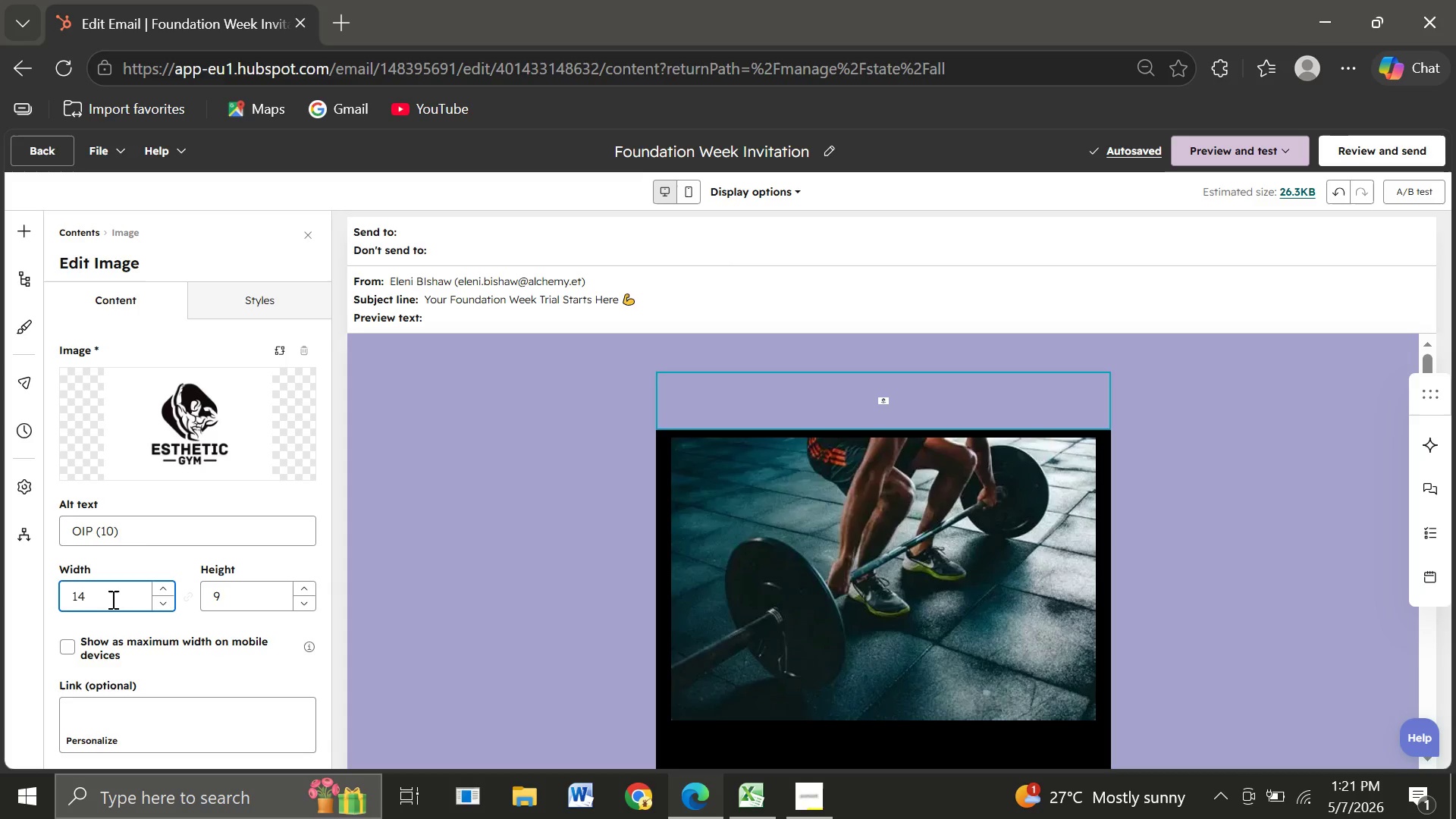 
double_click([111, 599])
 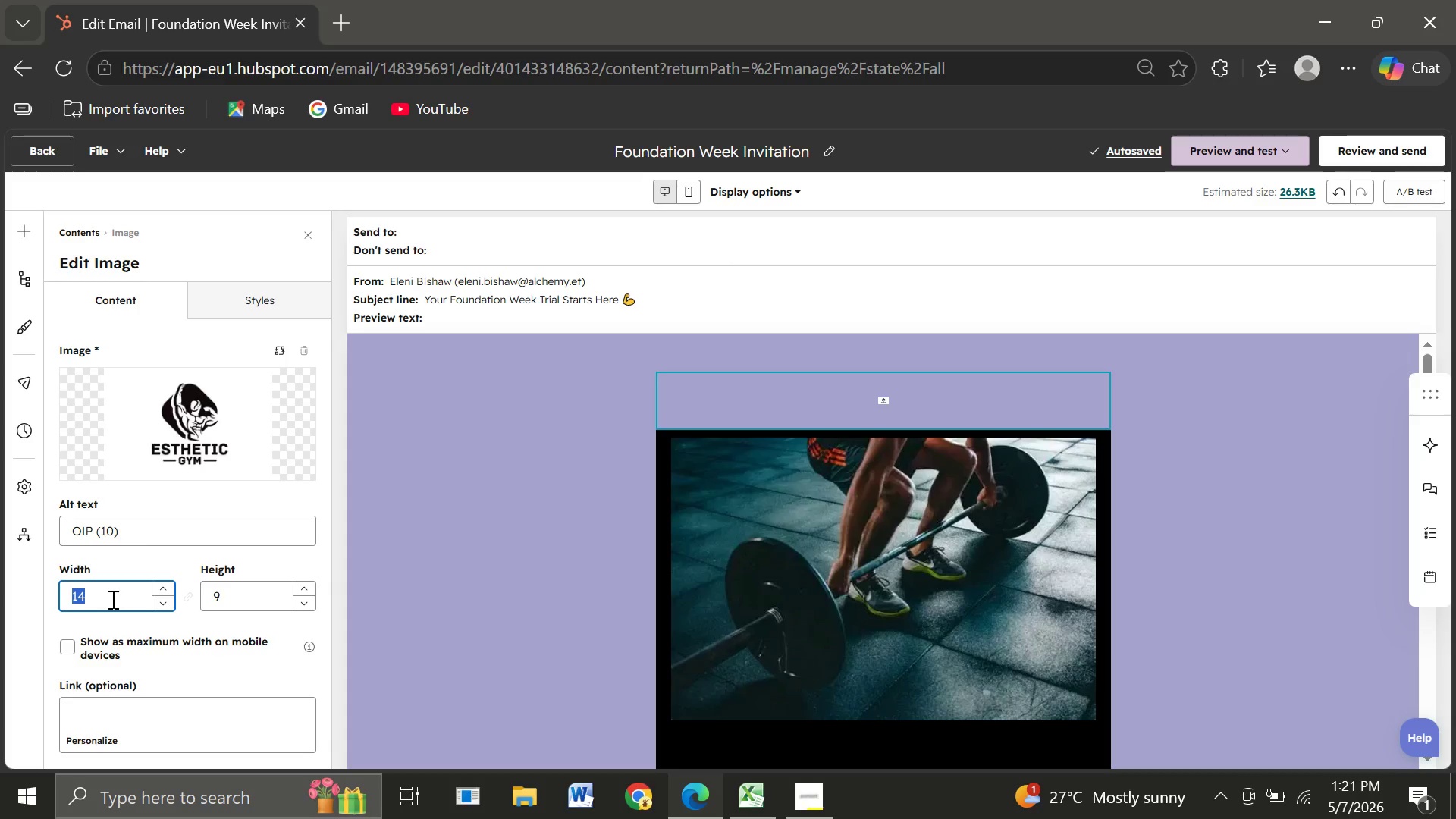 
left_click([111, 599])
 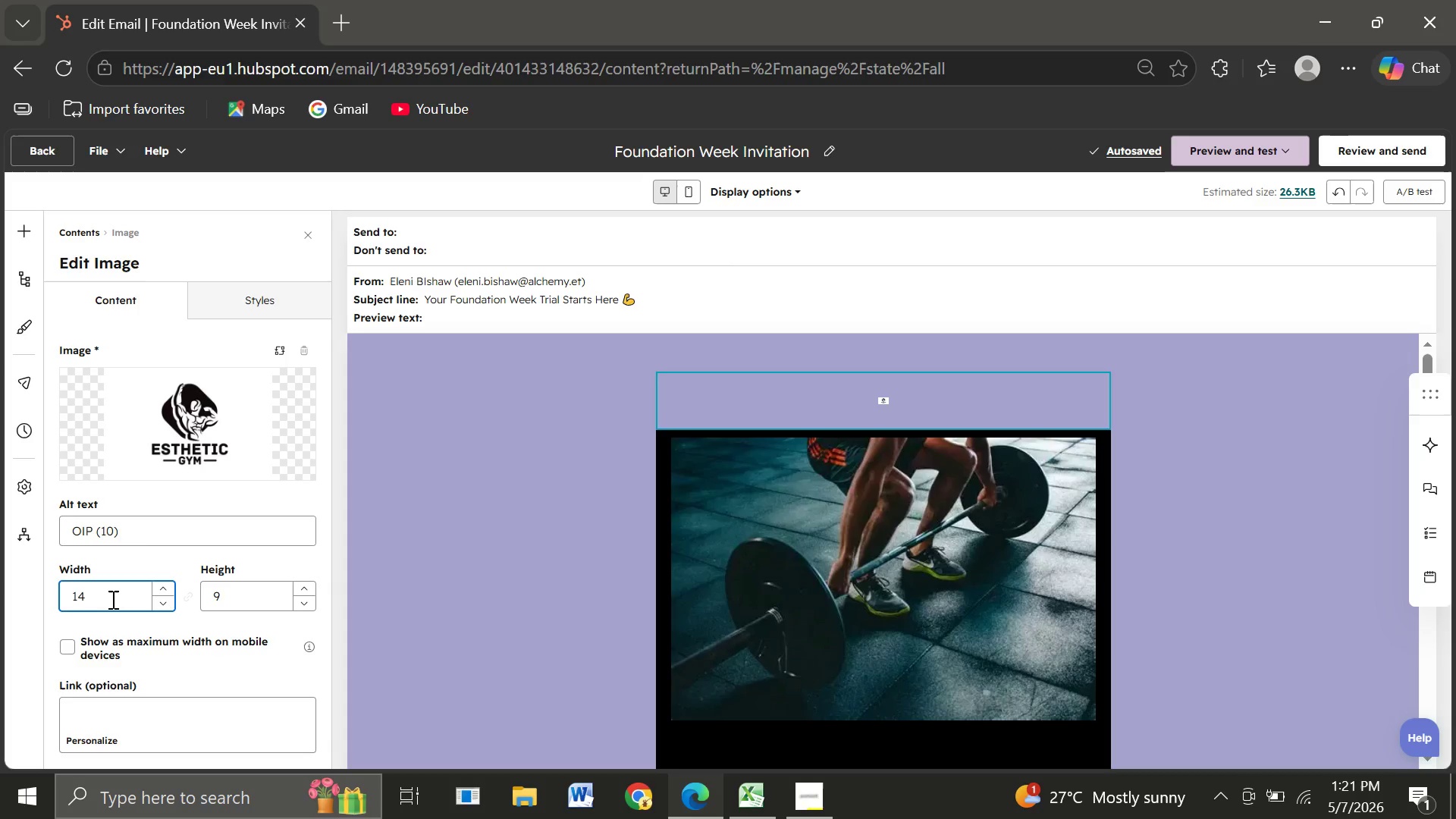 
double_click([111, 599])
 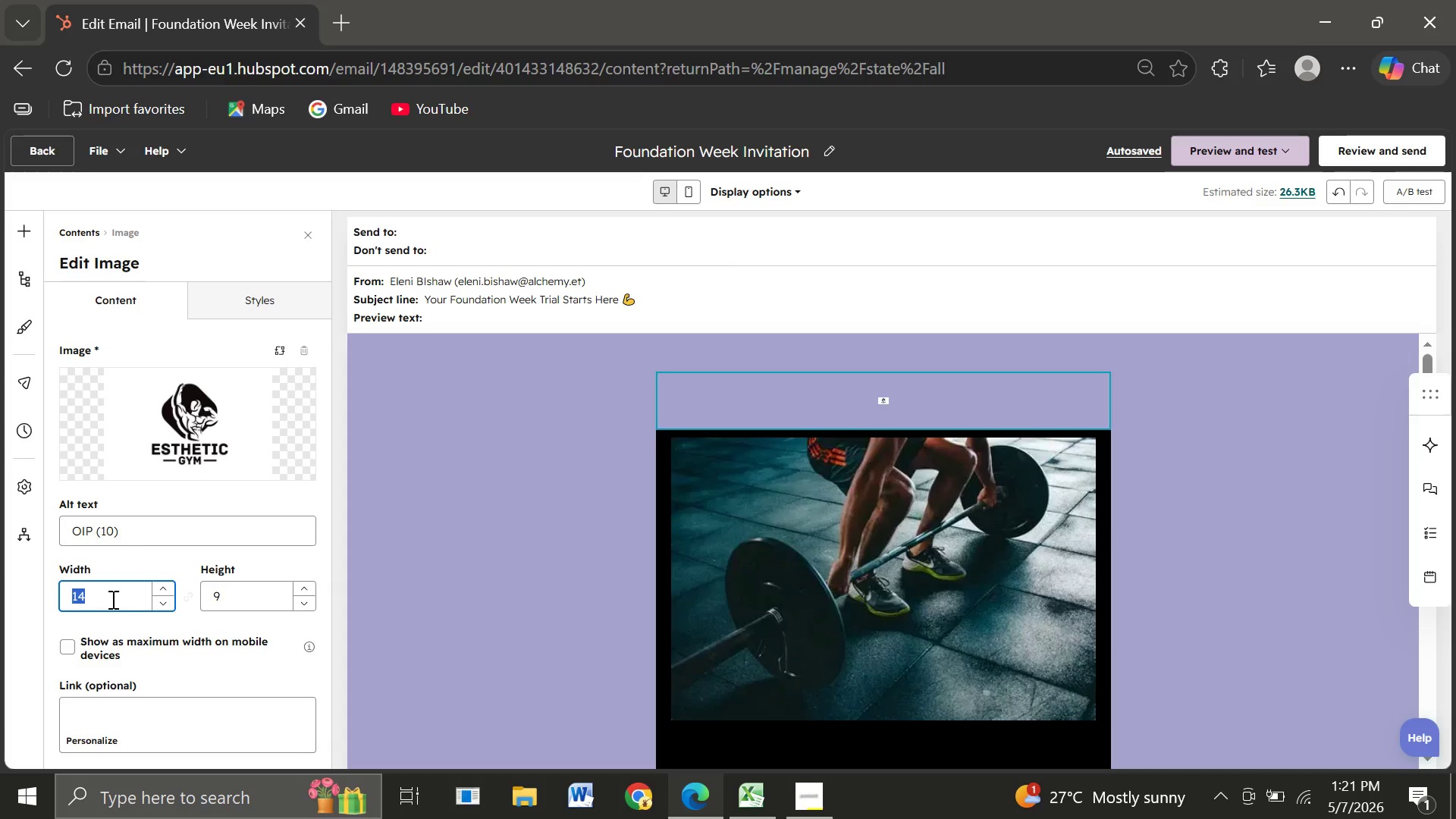 
left_click([111, 599])
 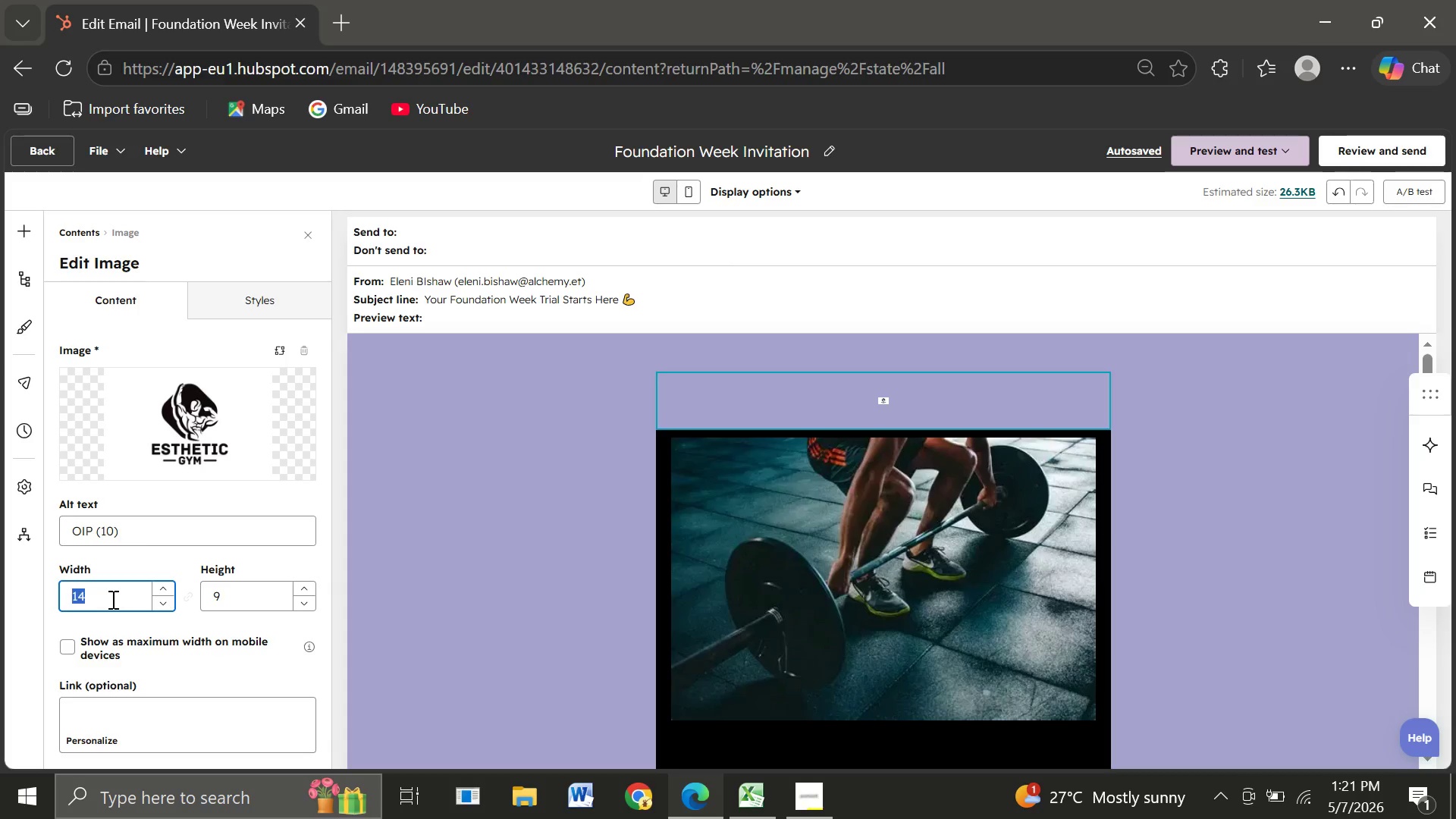 
double_click([111, 599])
 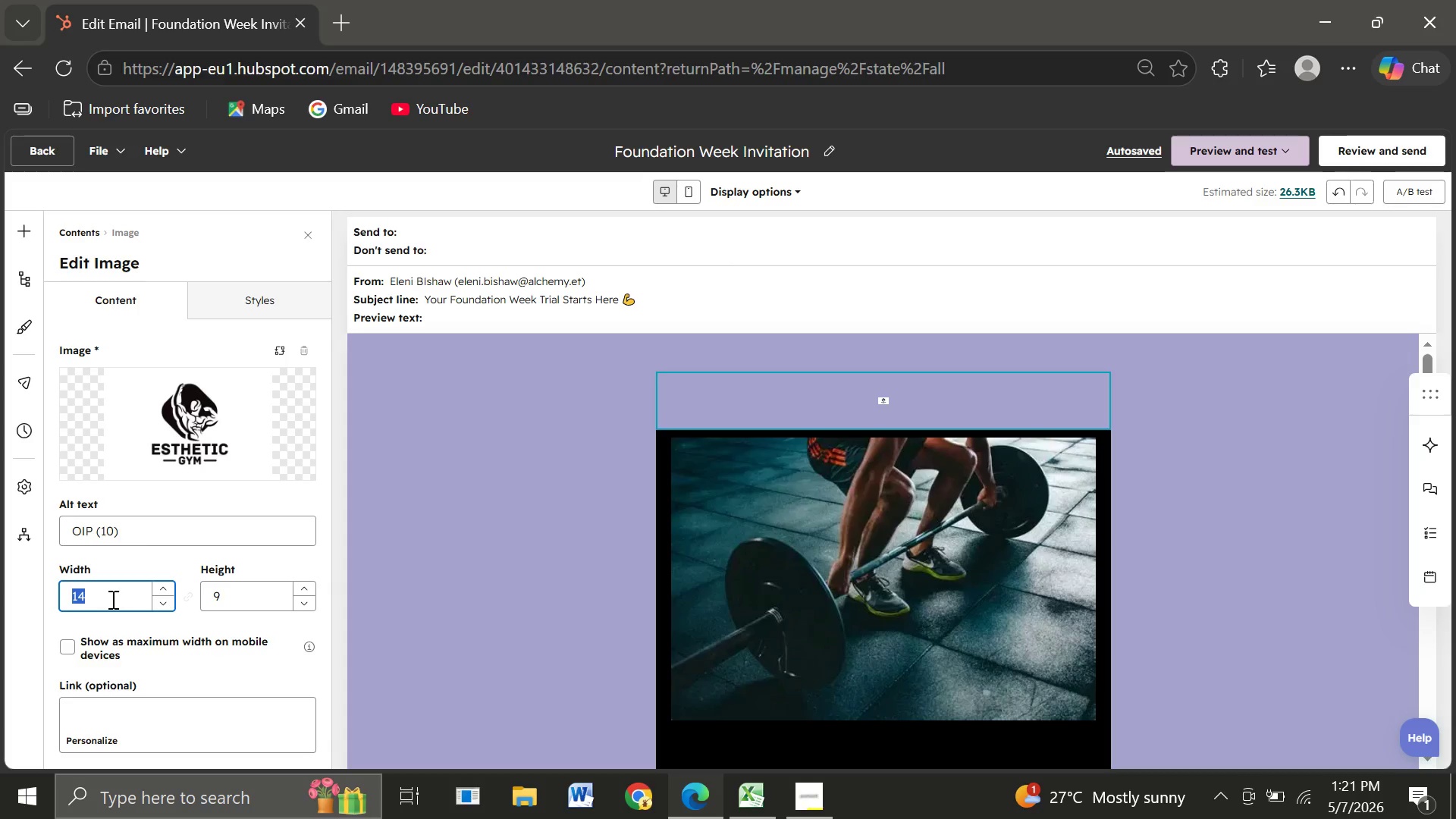 
triple_click([111, 599])
 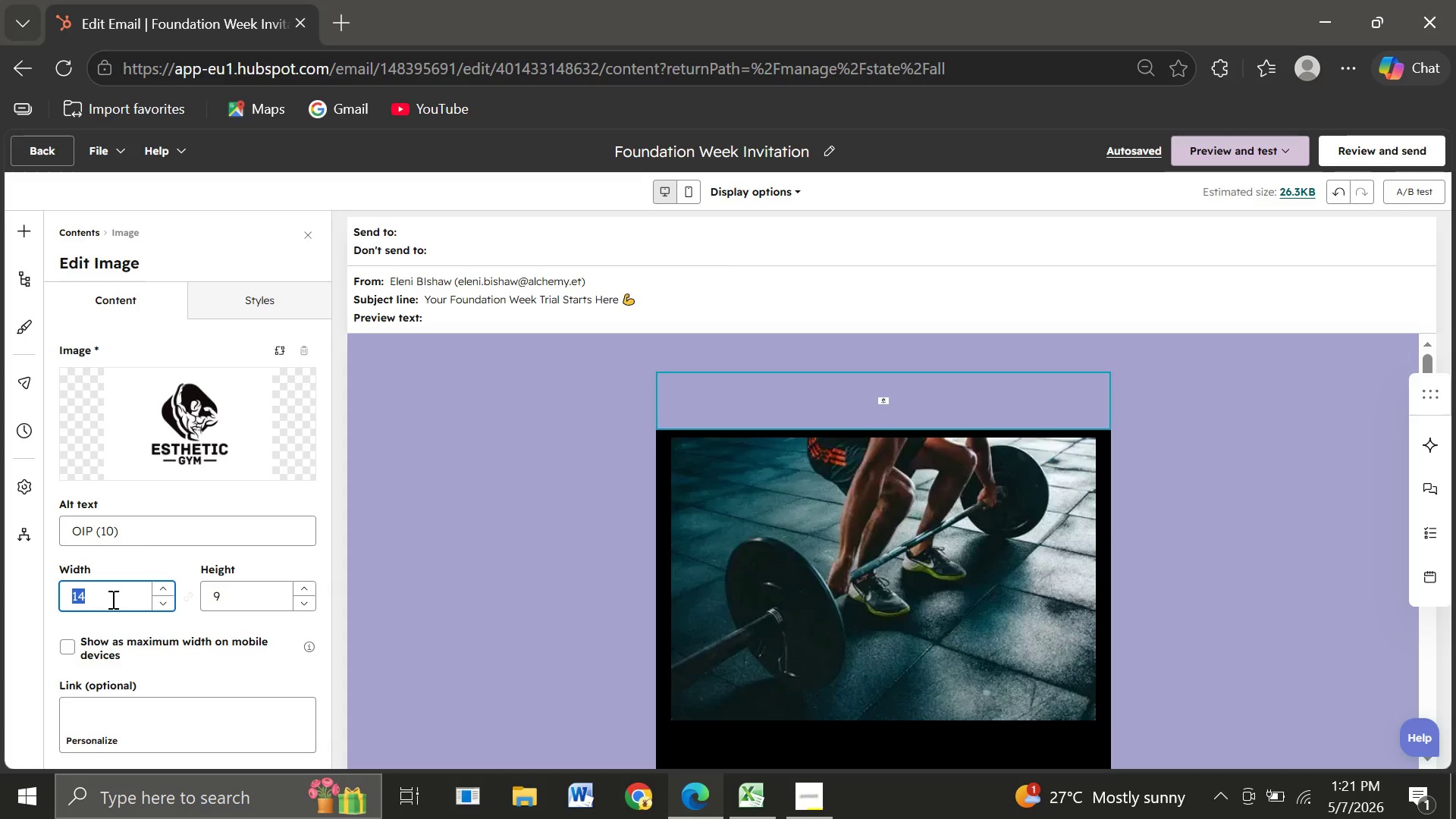 
double_click([111, 599])
 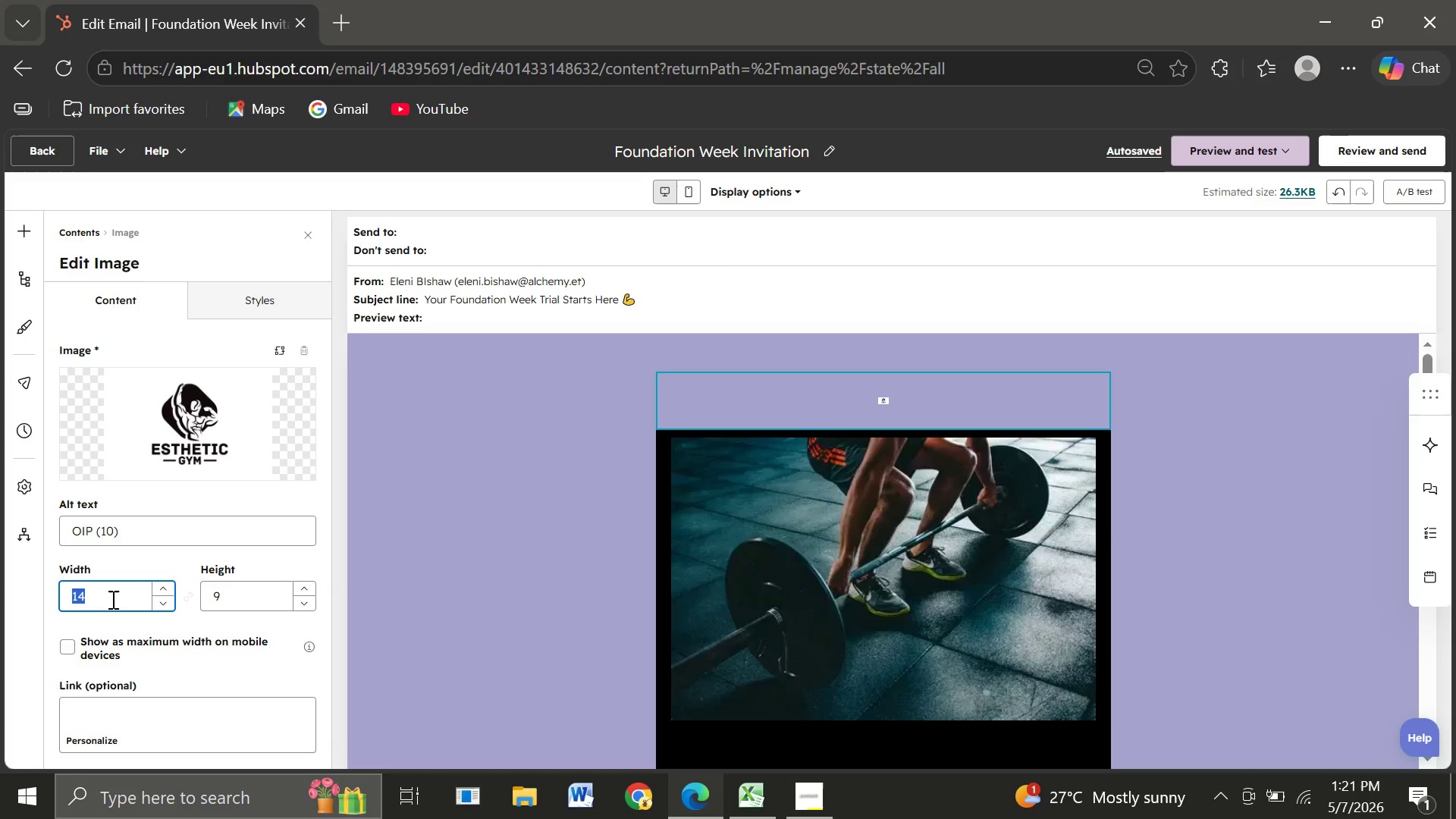 
triple_click([111, 599])
 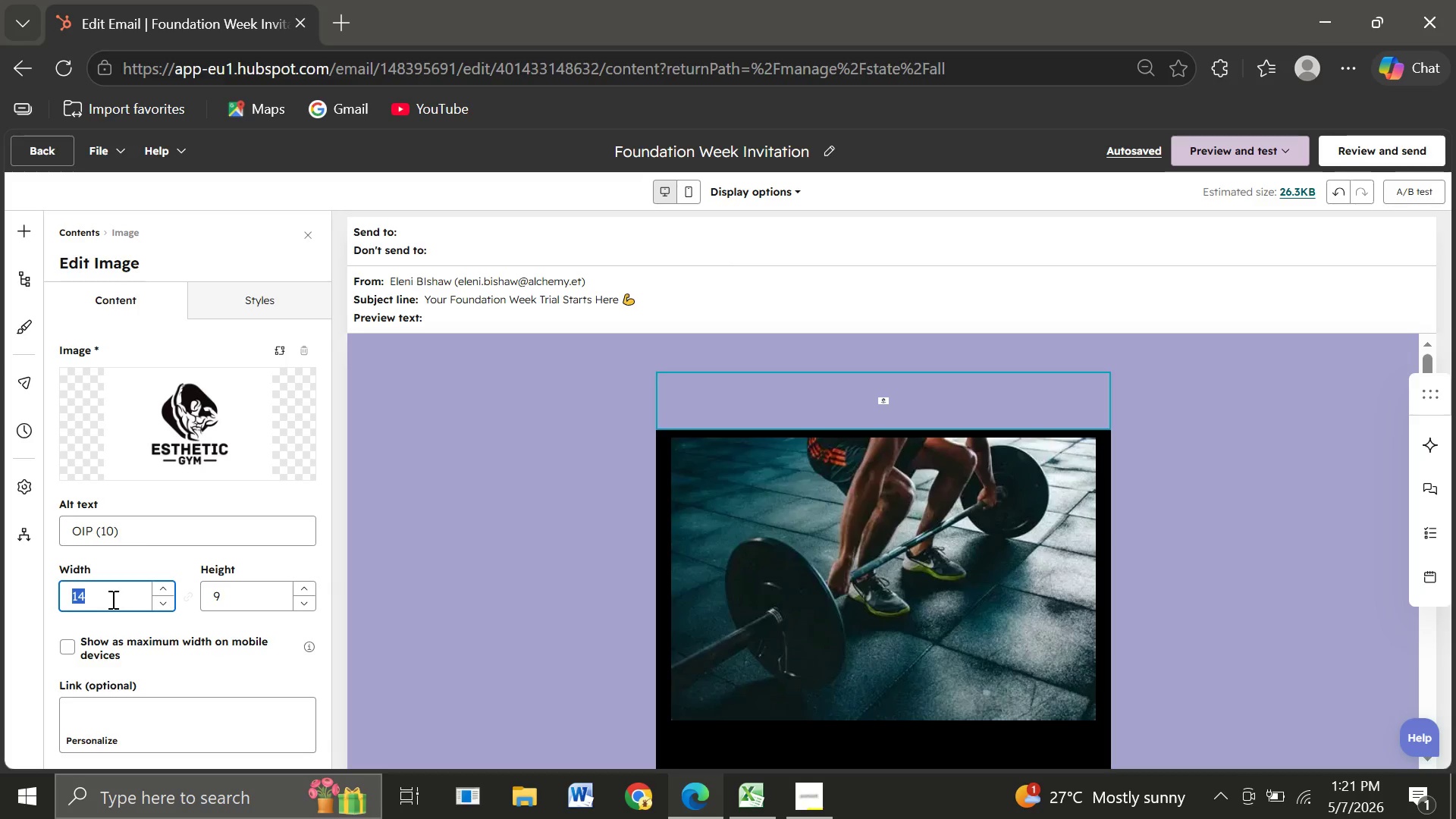 
triple_click([111, 599])
 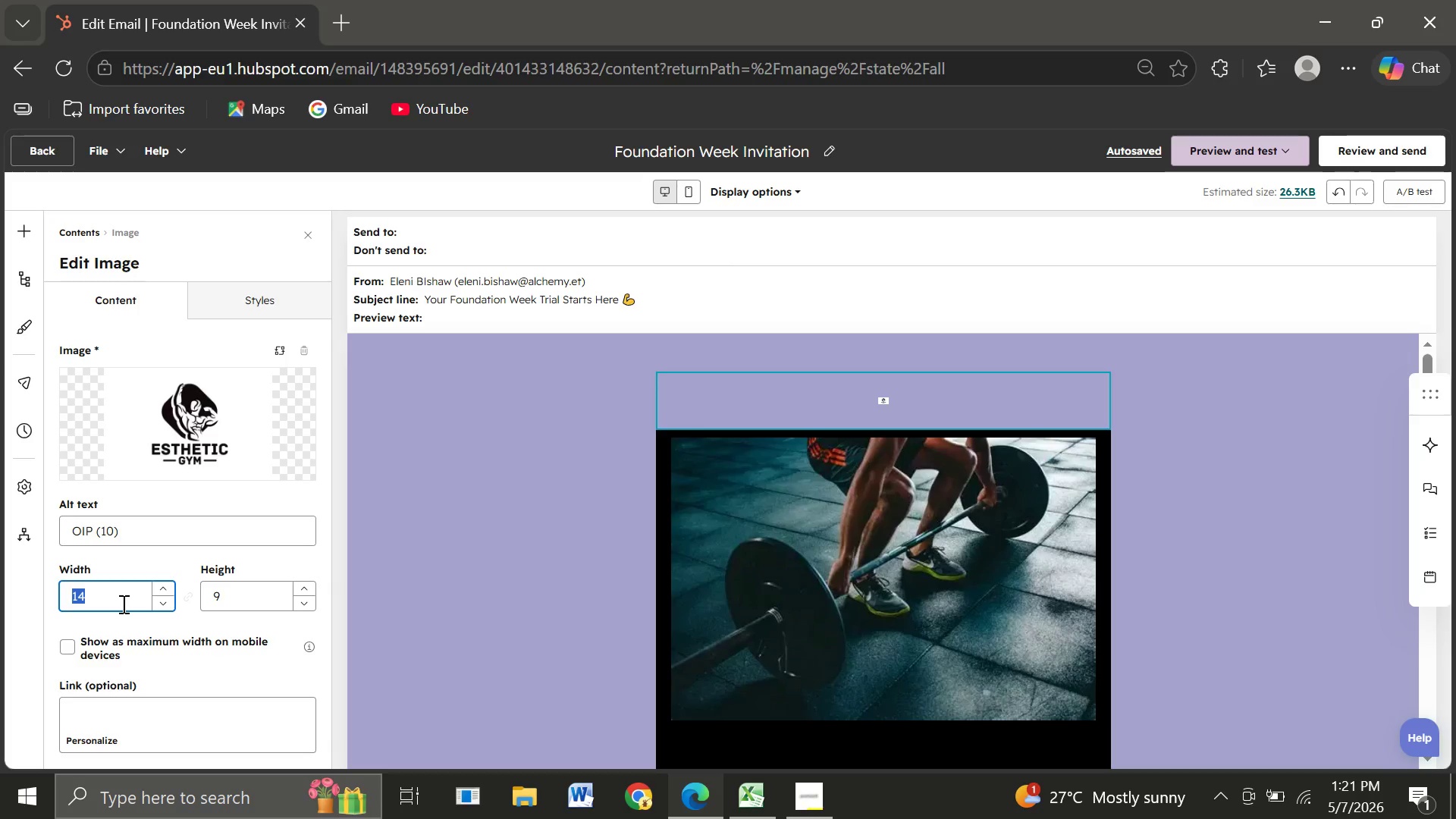 
wait(11.17)
 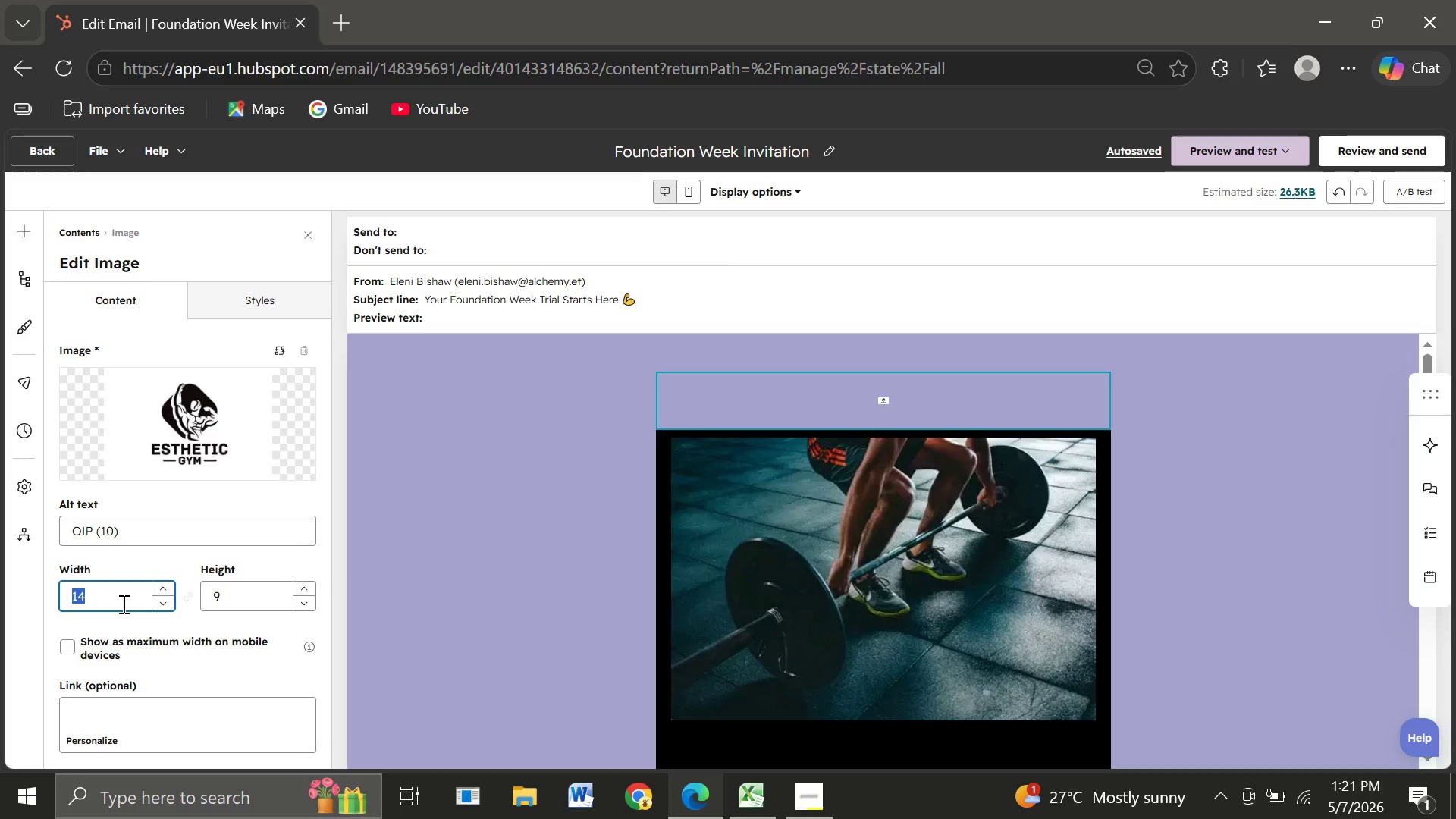 
double_click([130, 596])
 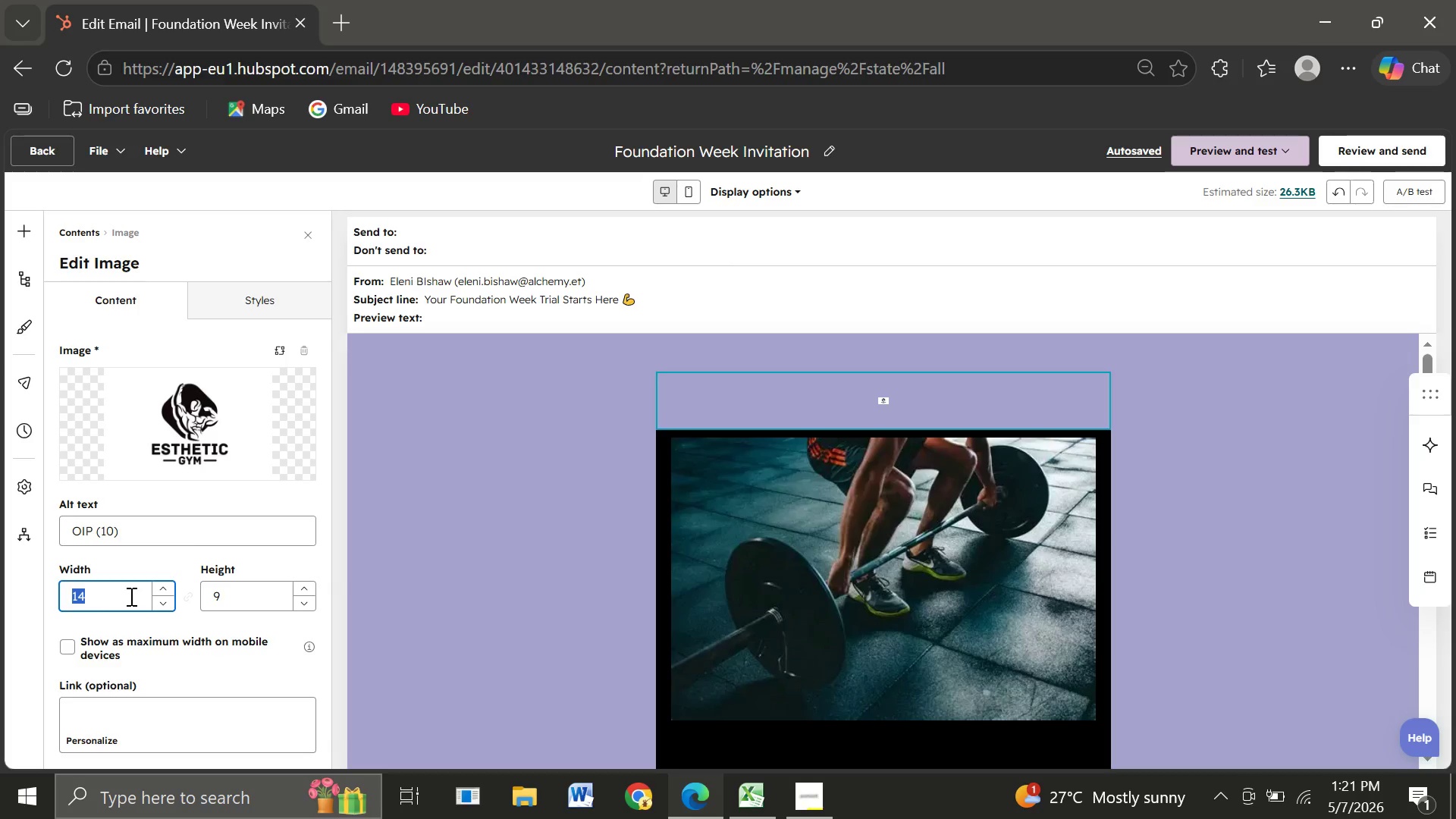 
left_click([130, 596])
 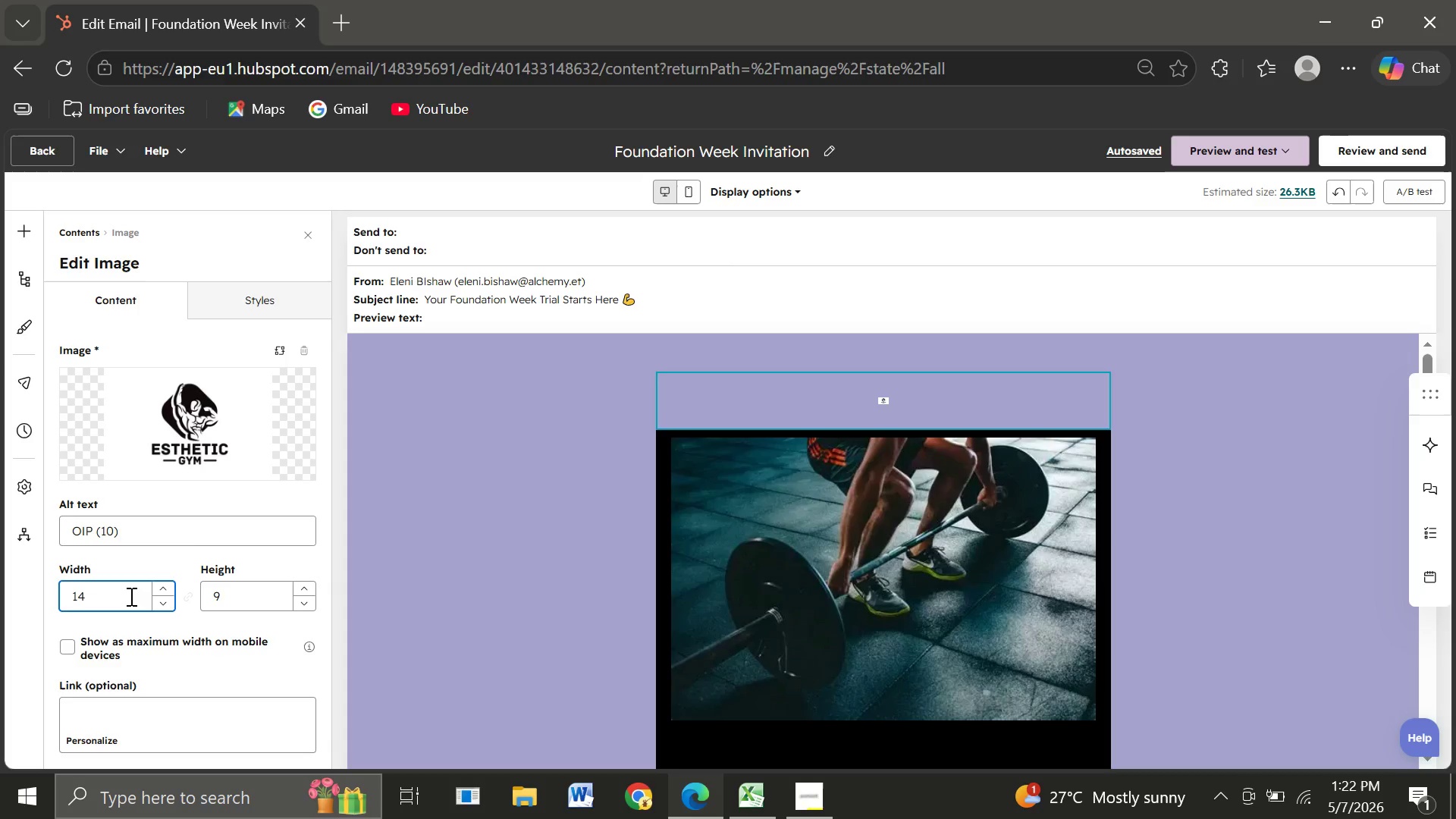 
wait(9.83)
 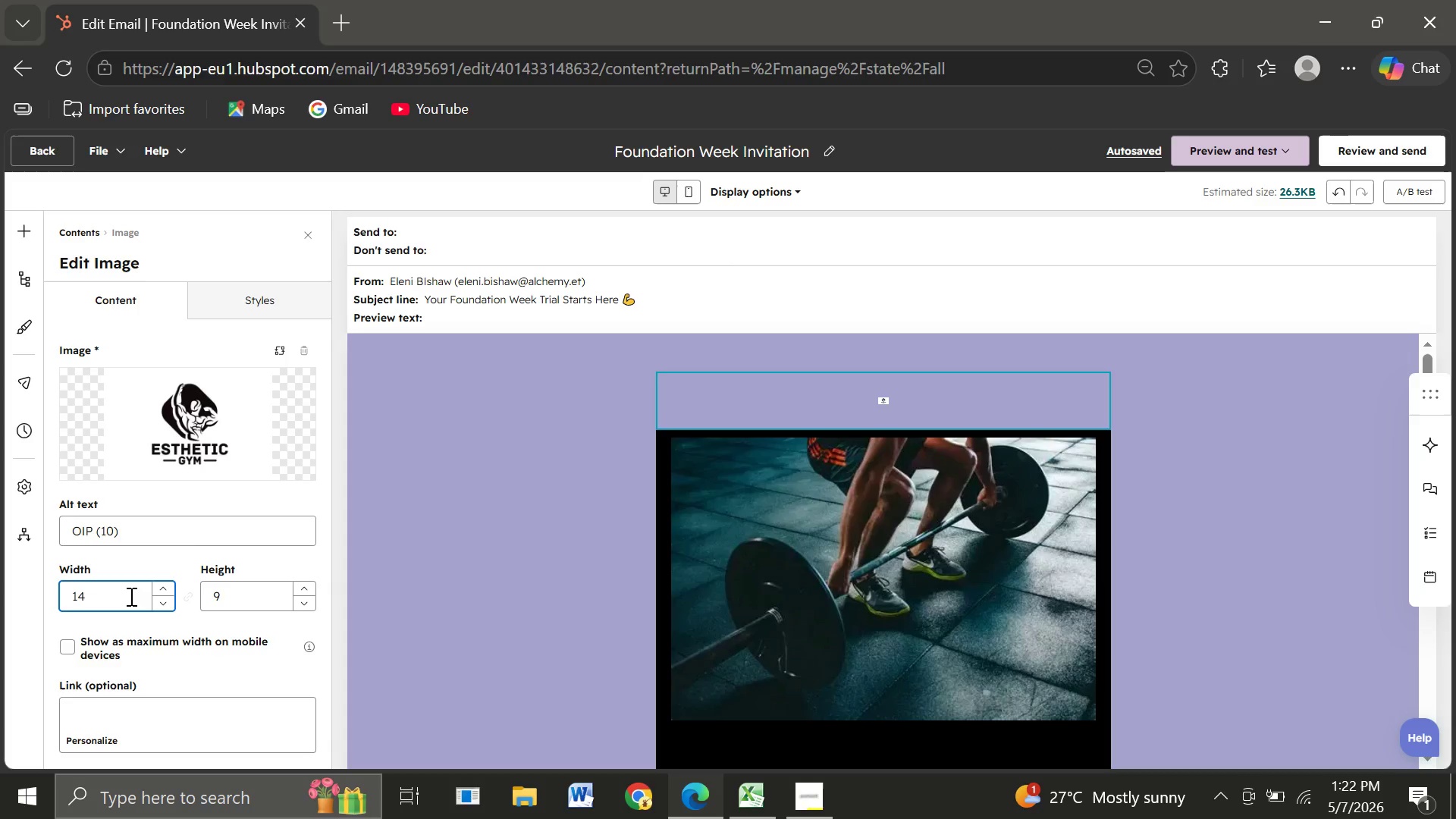 
left_click([240, 604])
 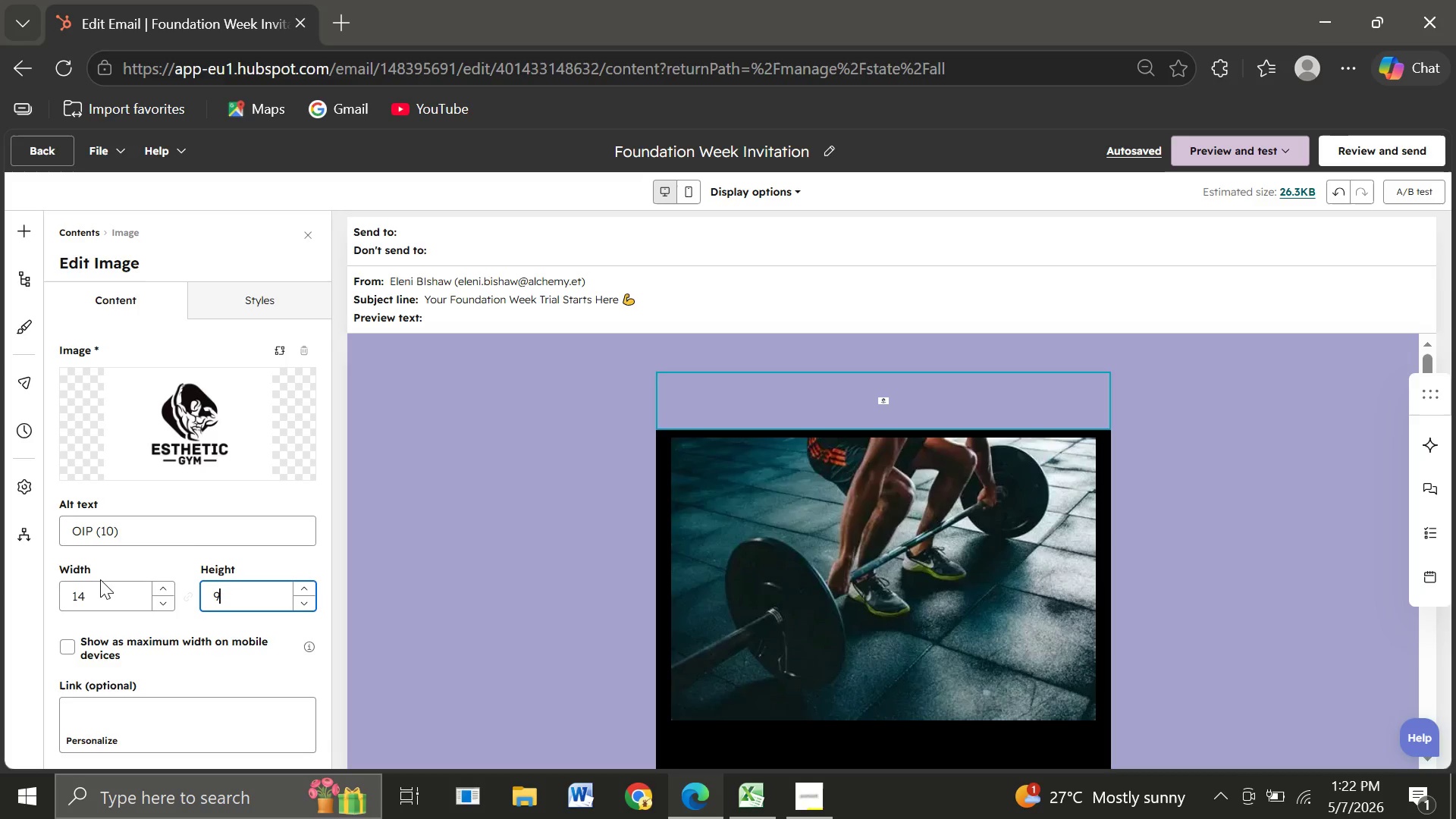 
wait(14.55)
 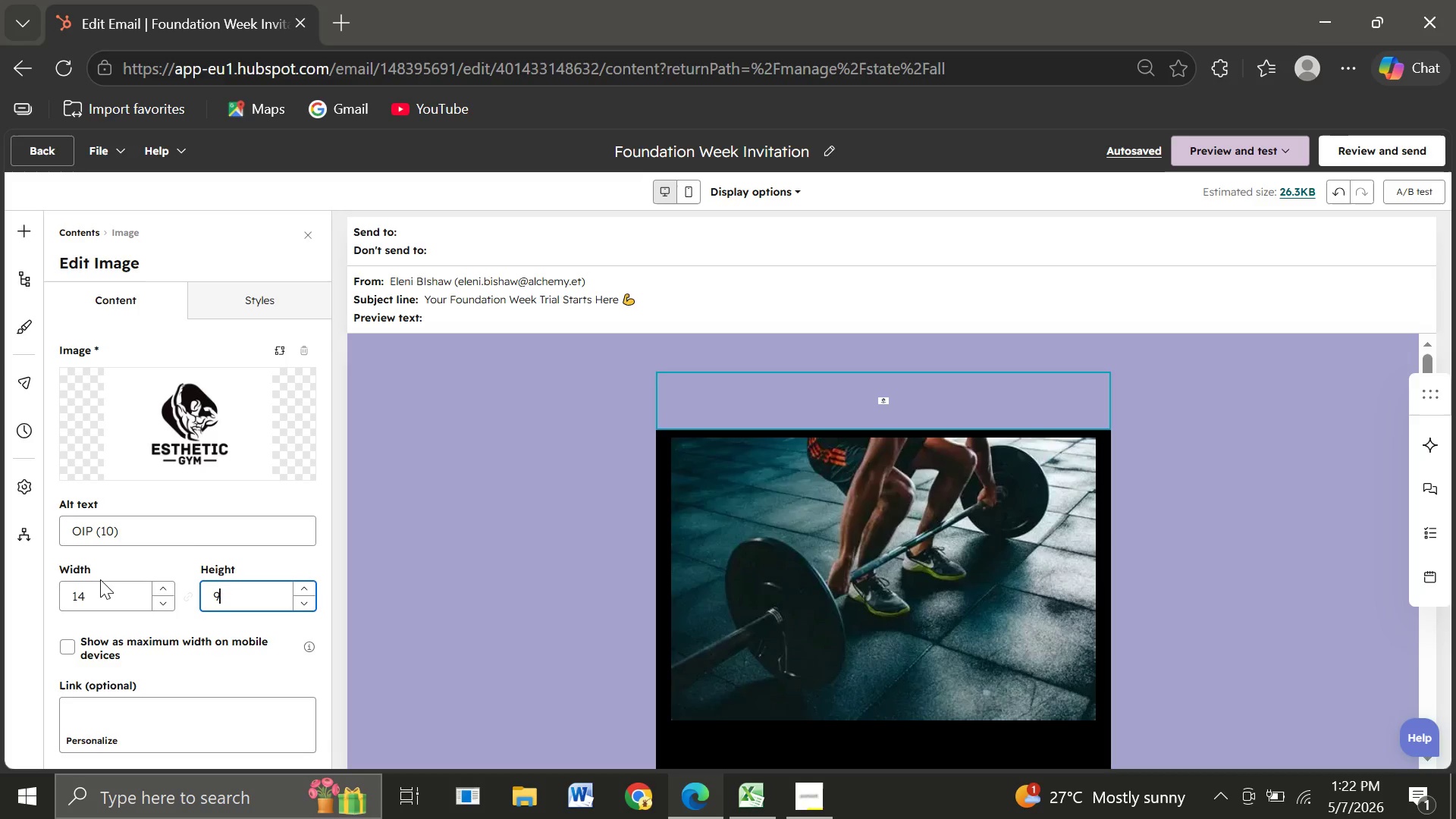 
key(Backspace)
type(455)
 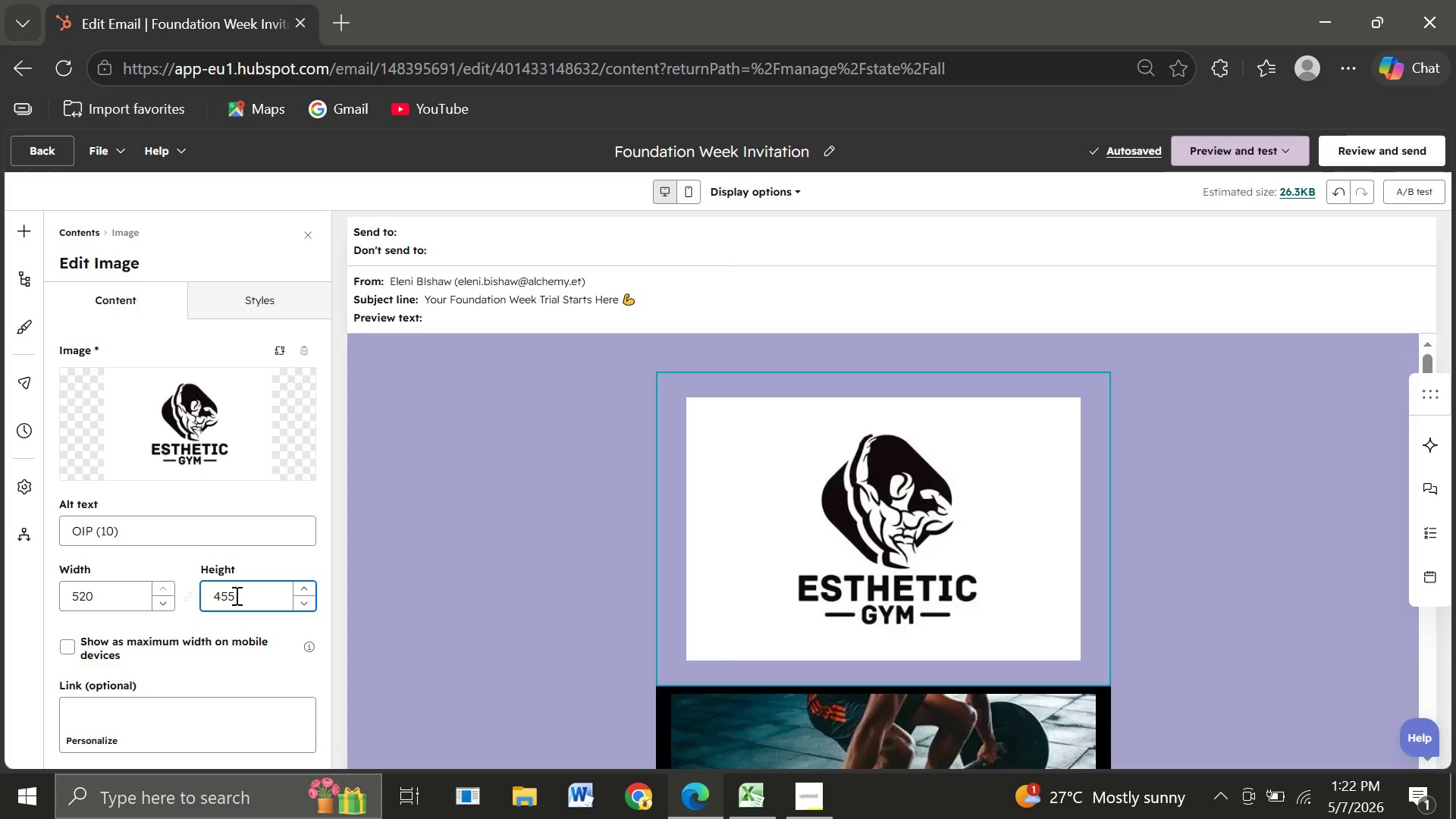 
wait(12.33)
 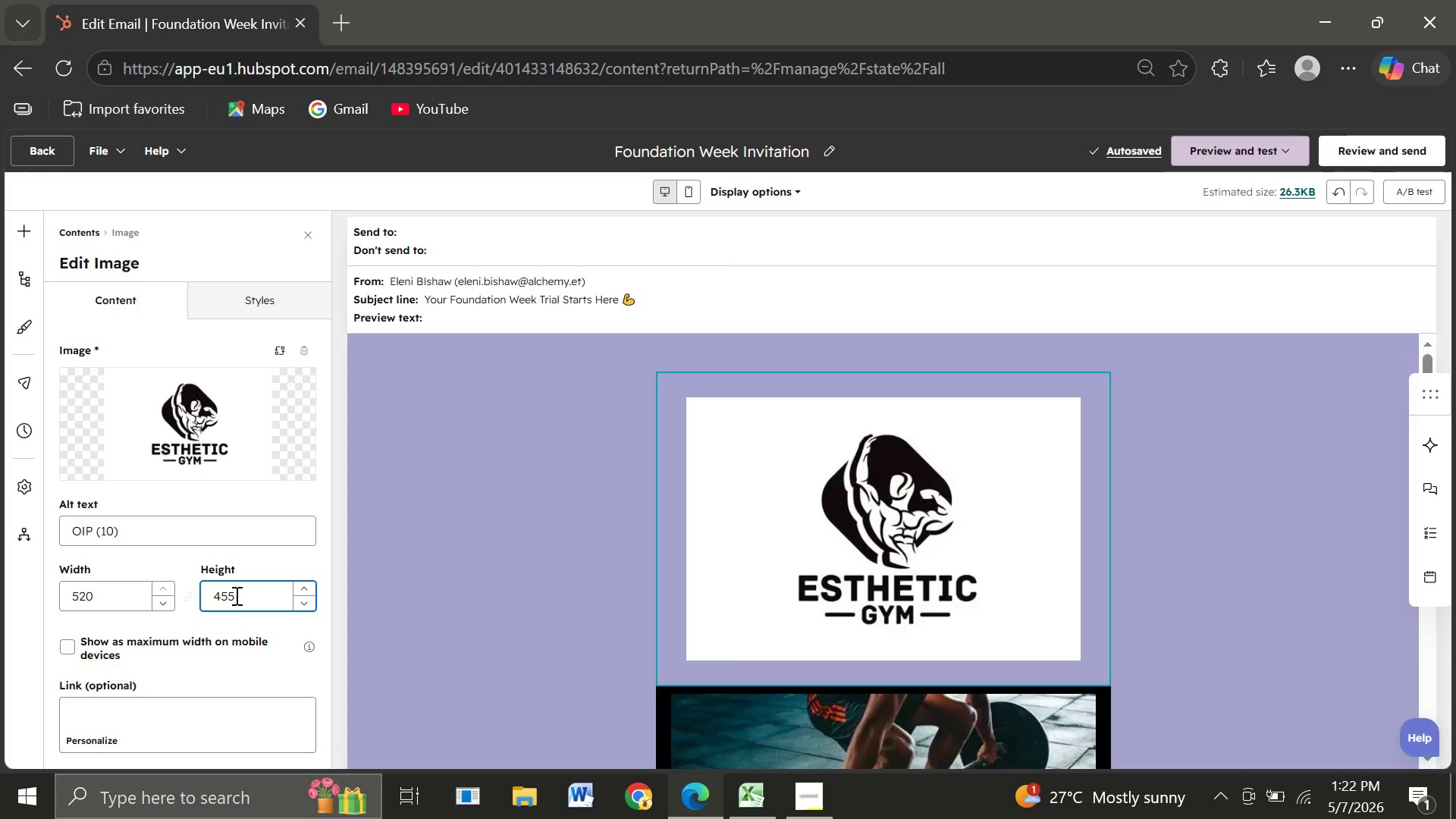 
key(Backspace)
 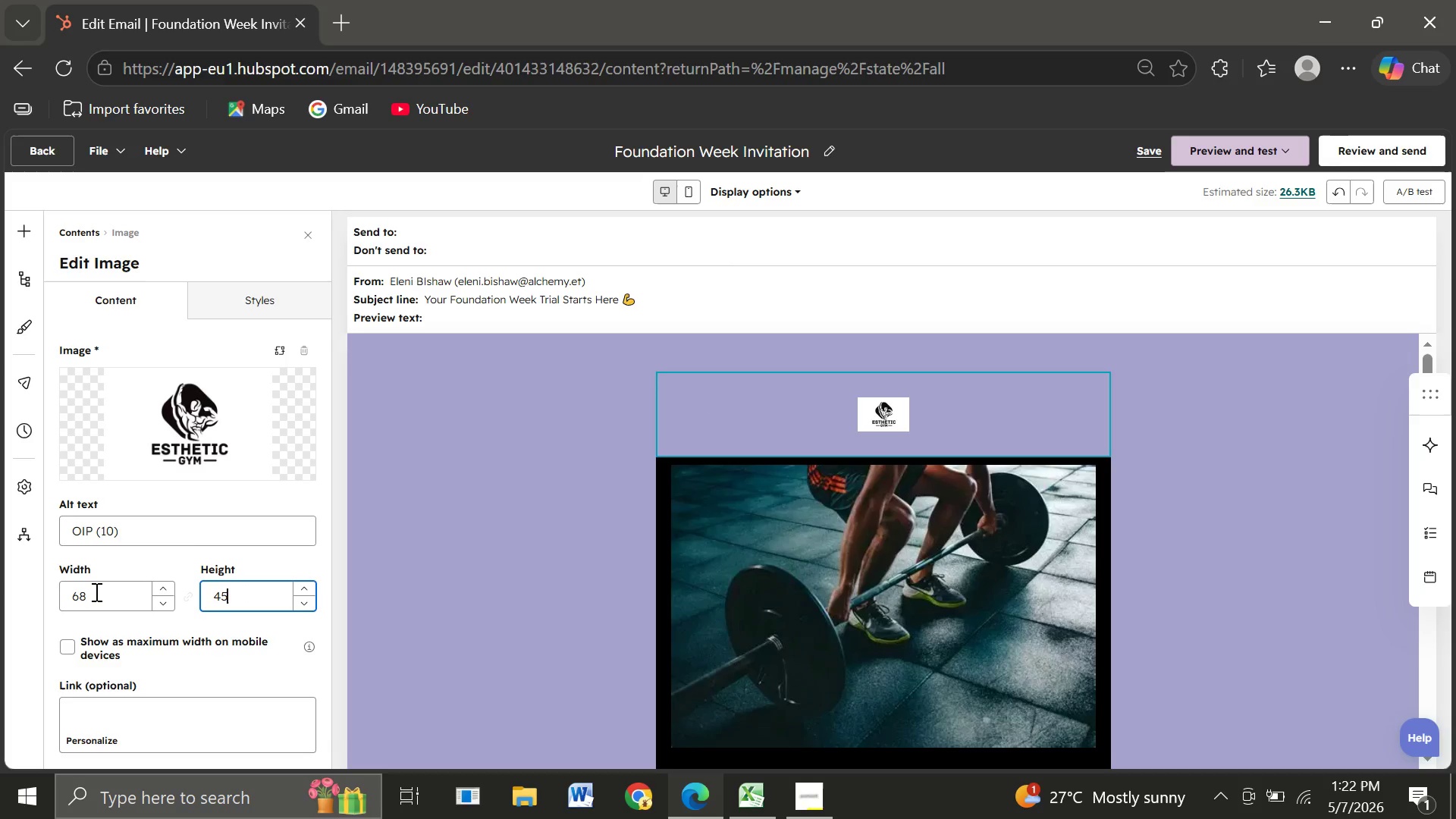 
left_click([91, 592])
 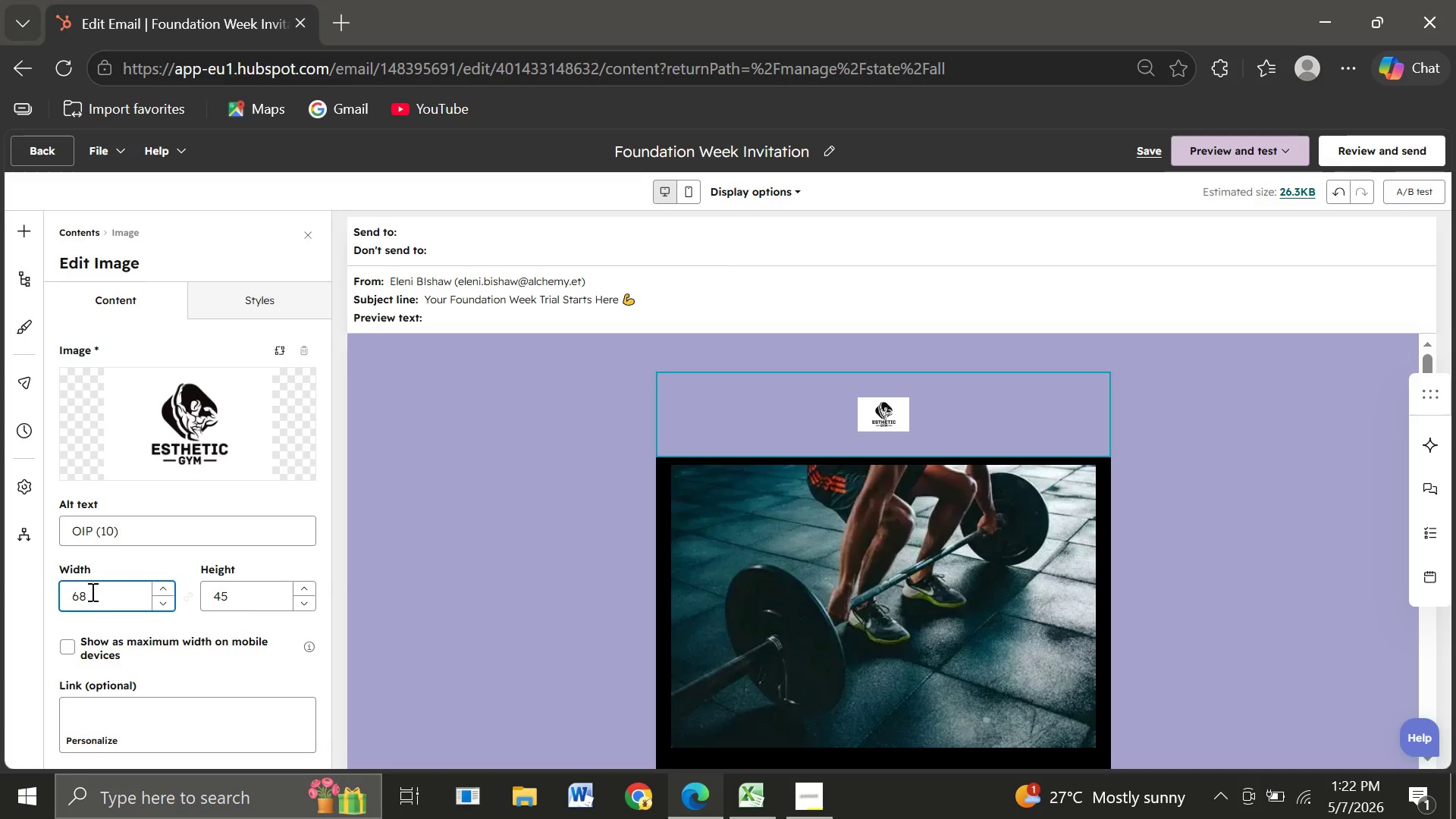 
key(Backspace)
key(Backspace)
type(75)
 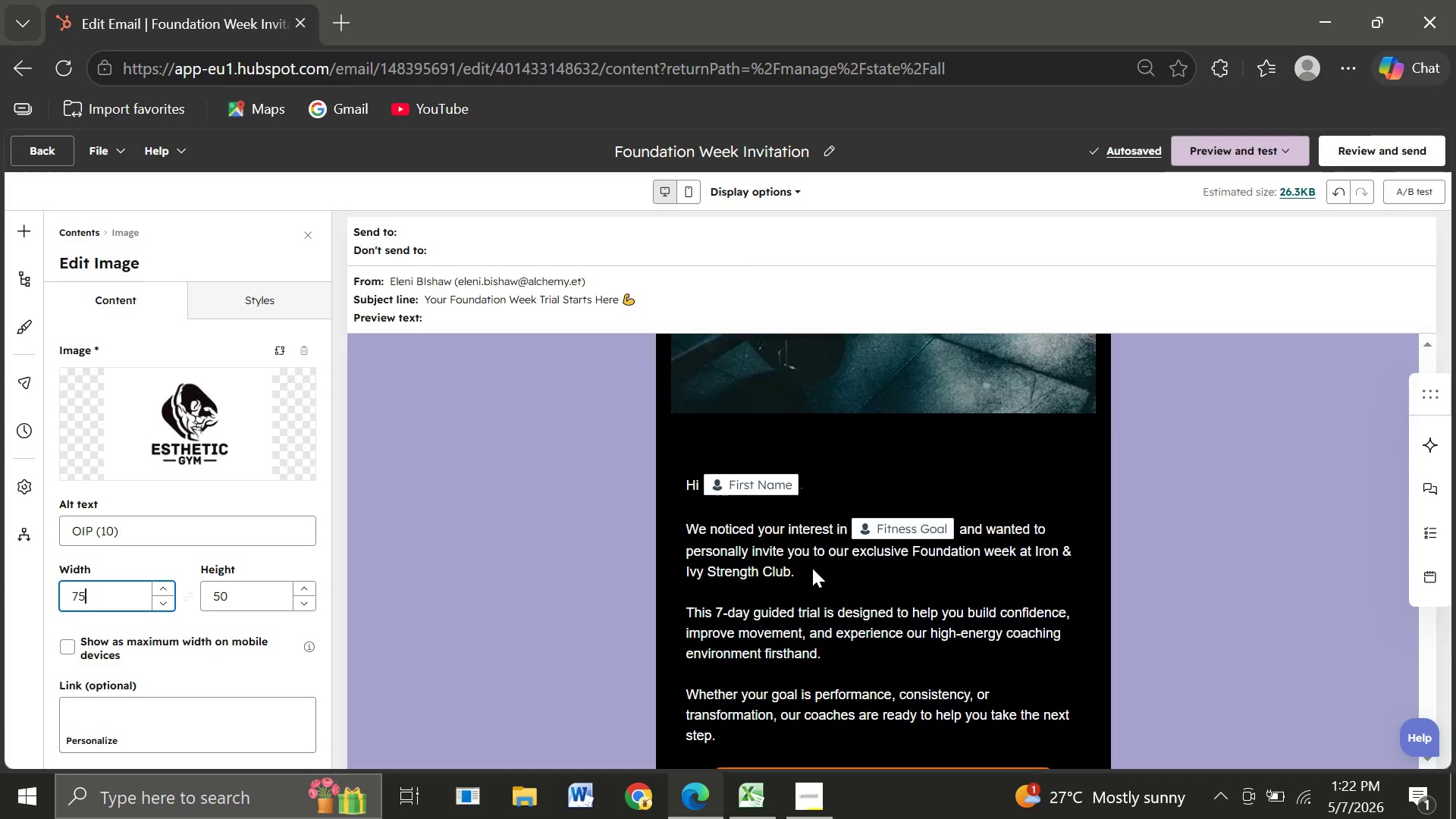 
wait(10.7)
 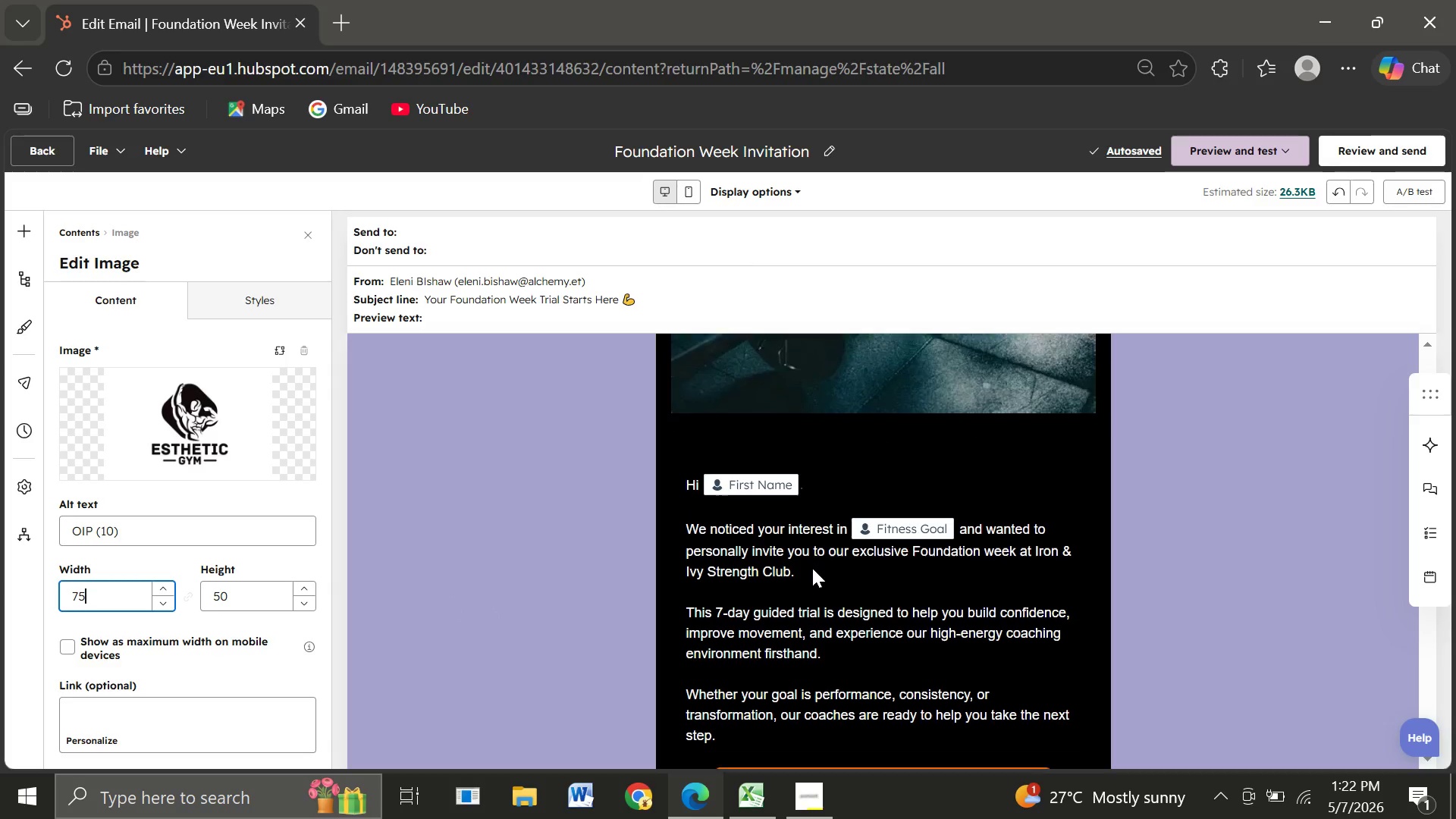 
key(Backspace)
key(Backspace)
type(97)
 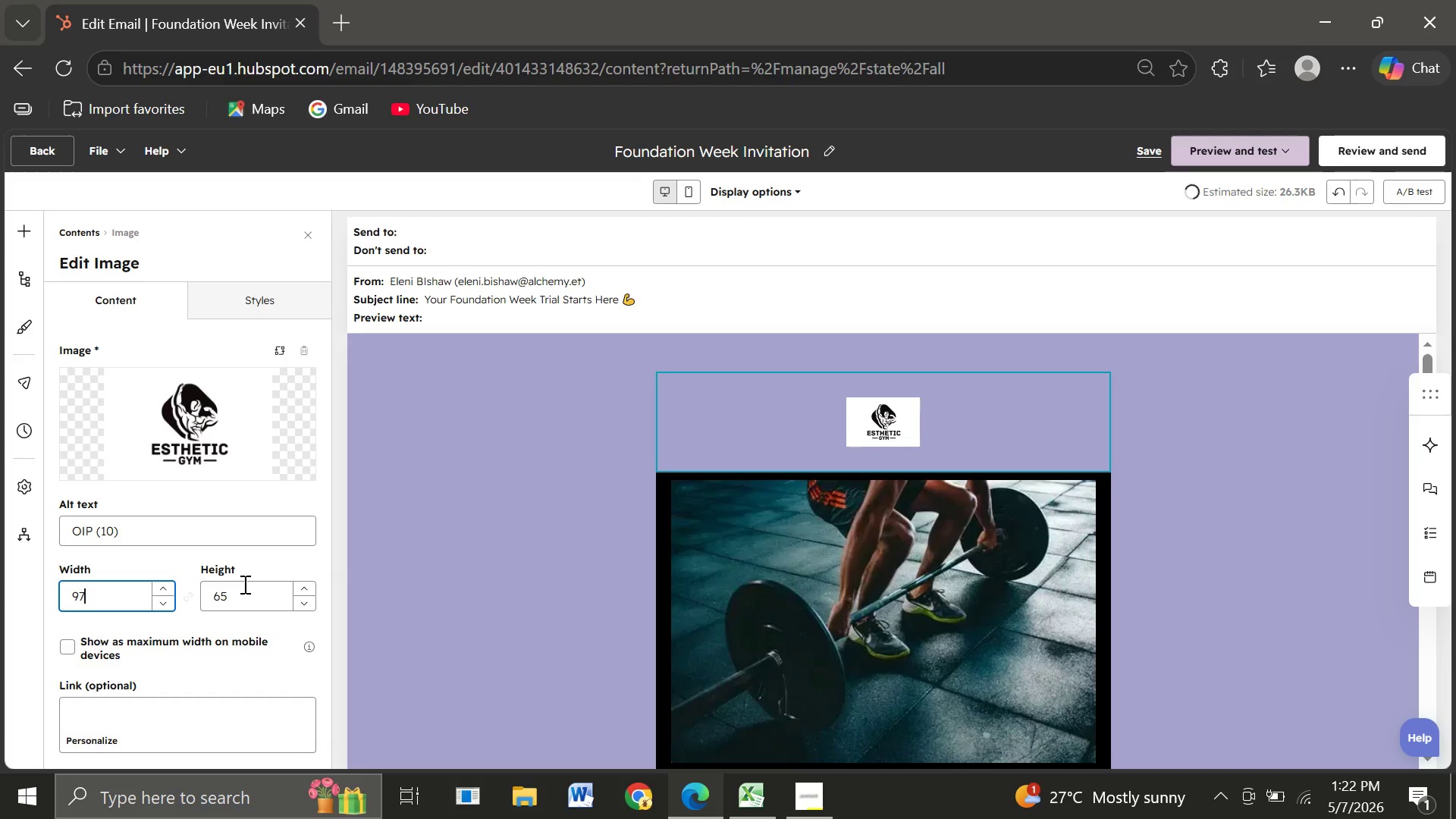 
key(Backspace)
key(Backspace)
type(100)
 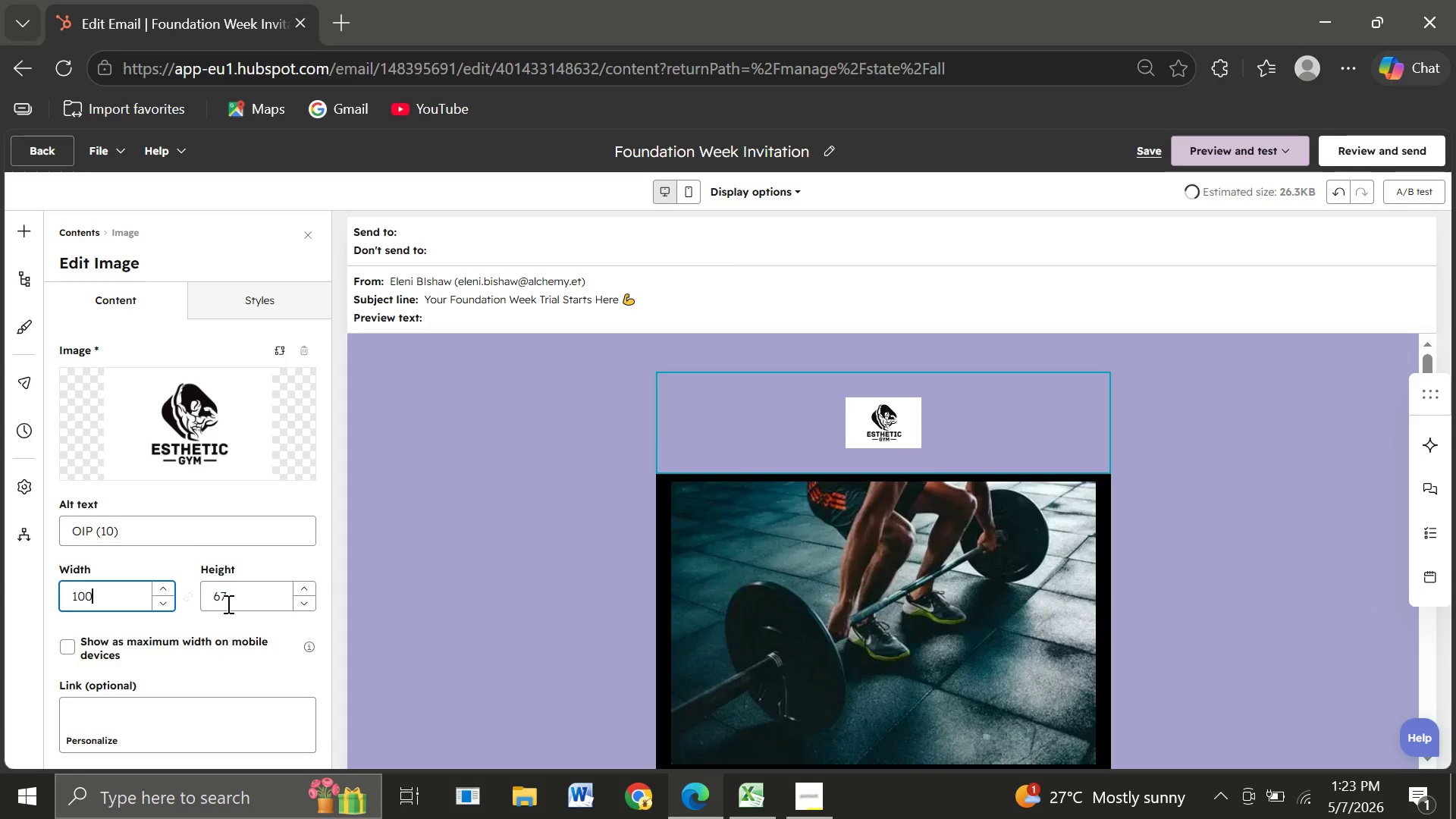 
left_click([227, 600])
 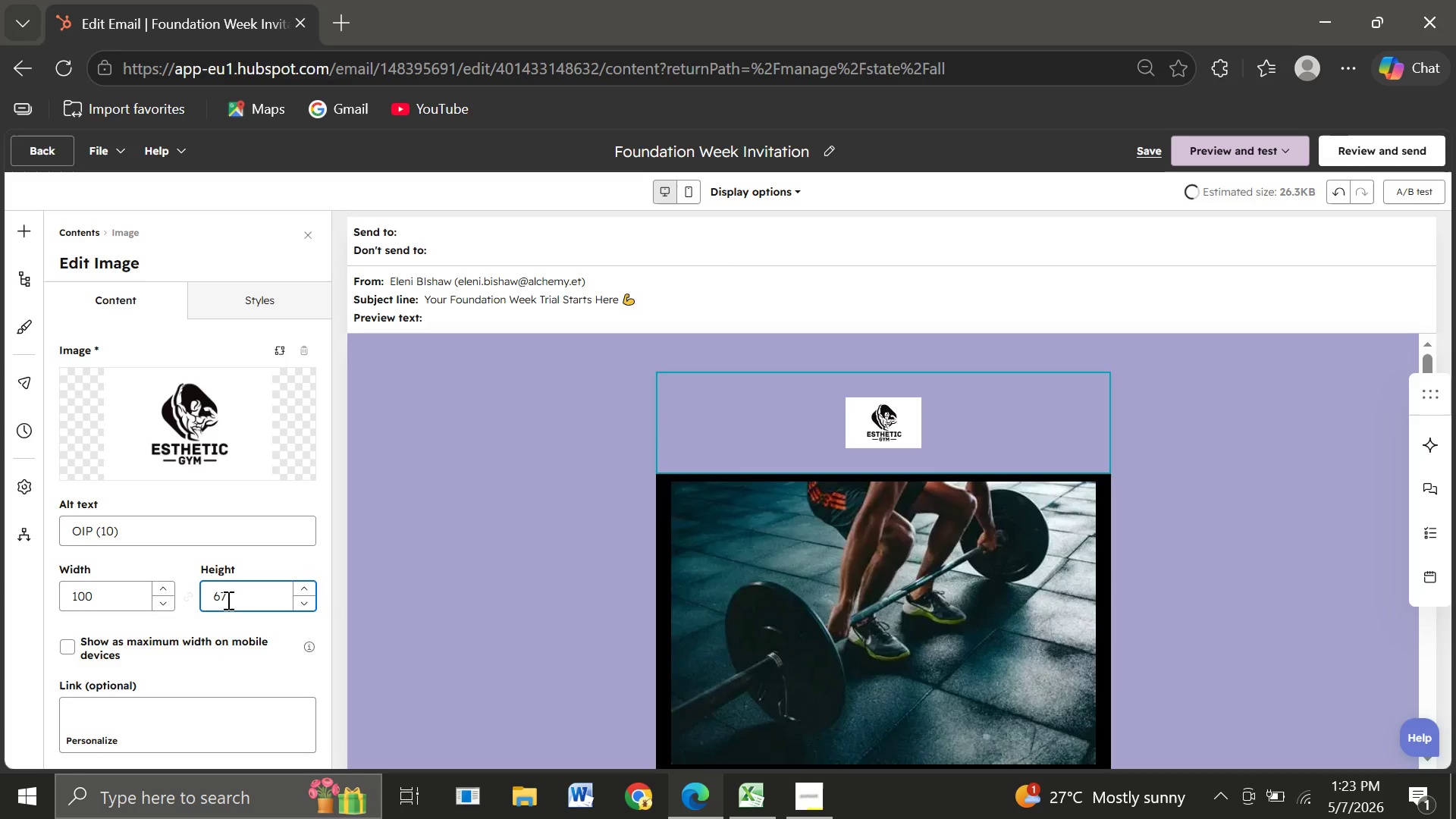 
key(Backspace)
key(Backspace)
type(200)
 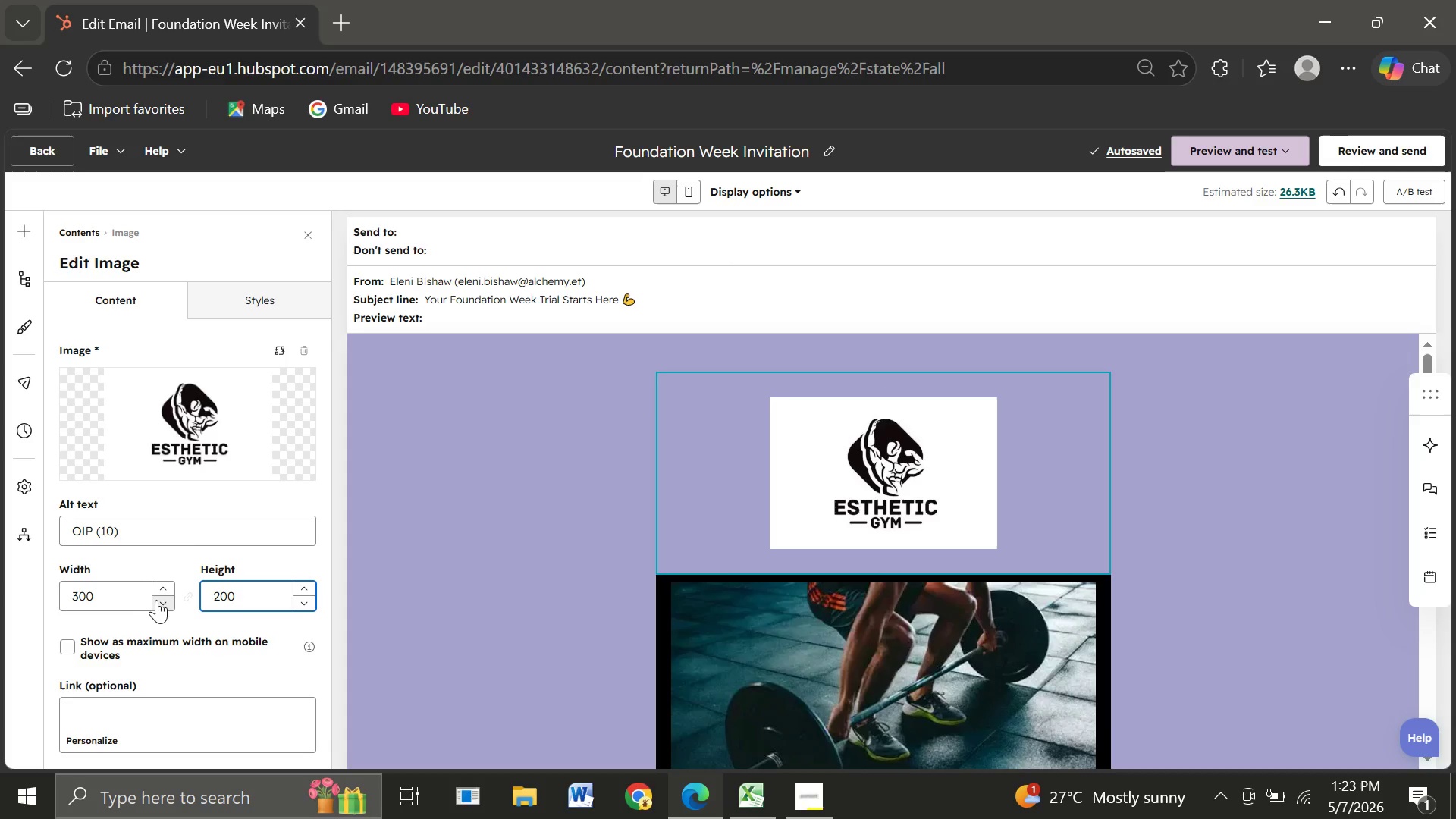 
wait(11.3)
 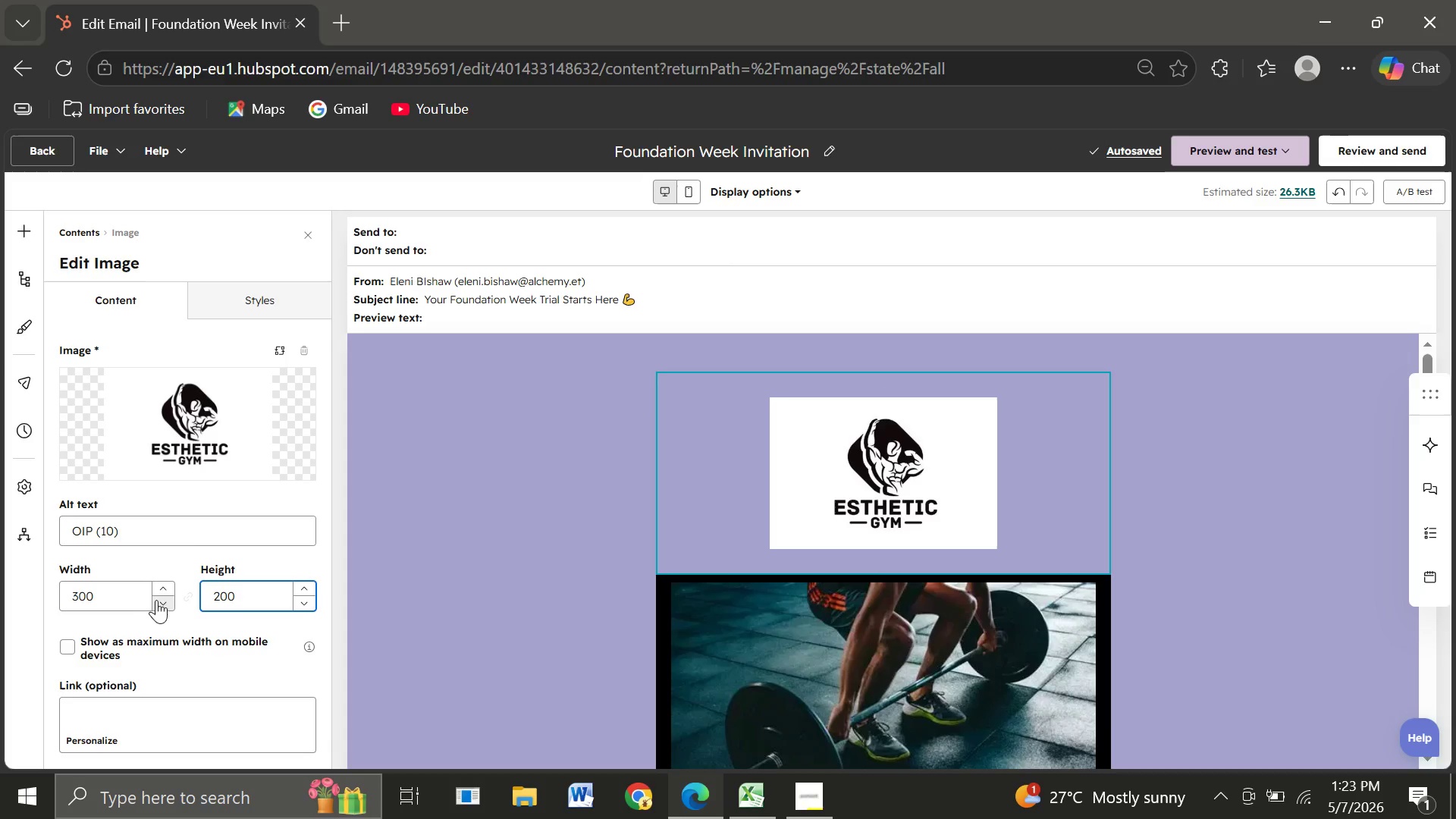 
left_click([253, 294])
 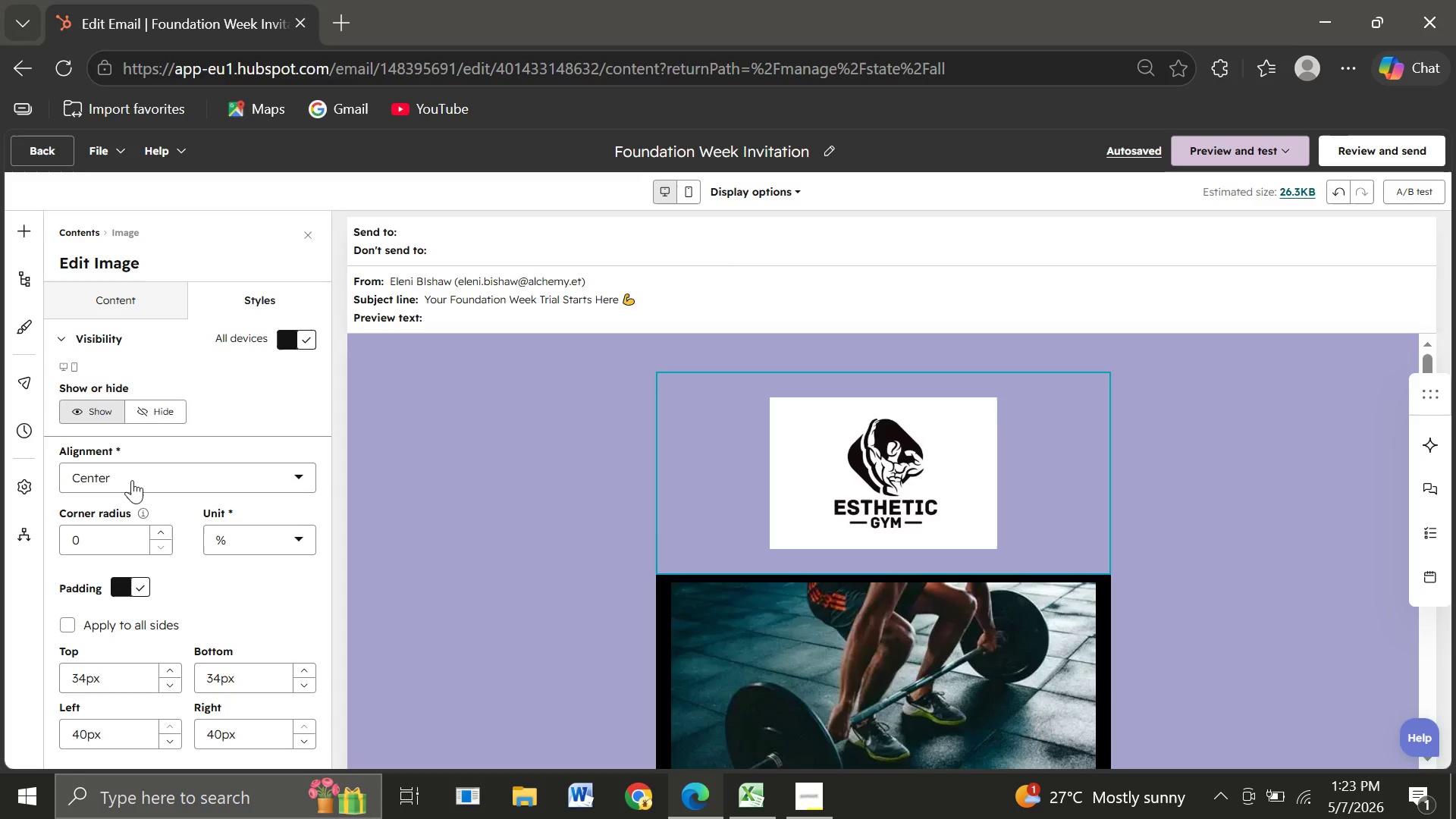 
left_click([115, 480])
 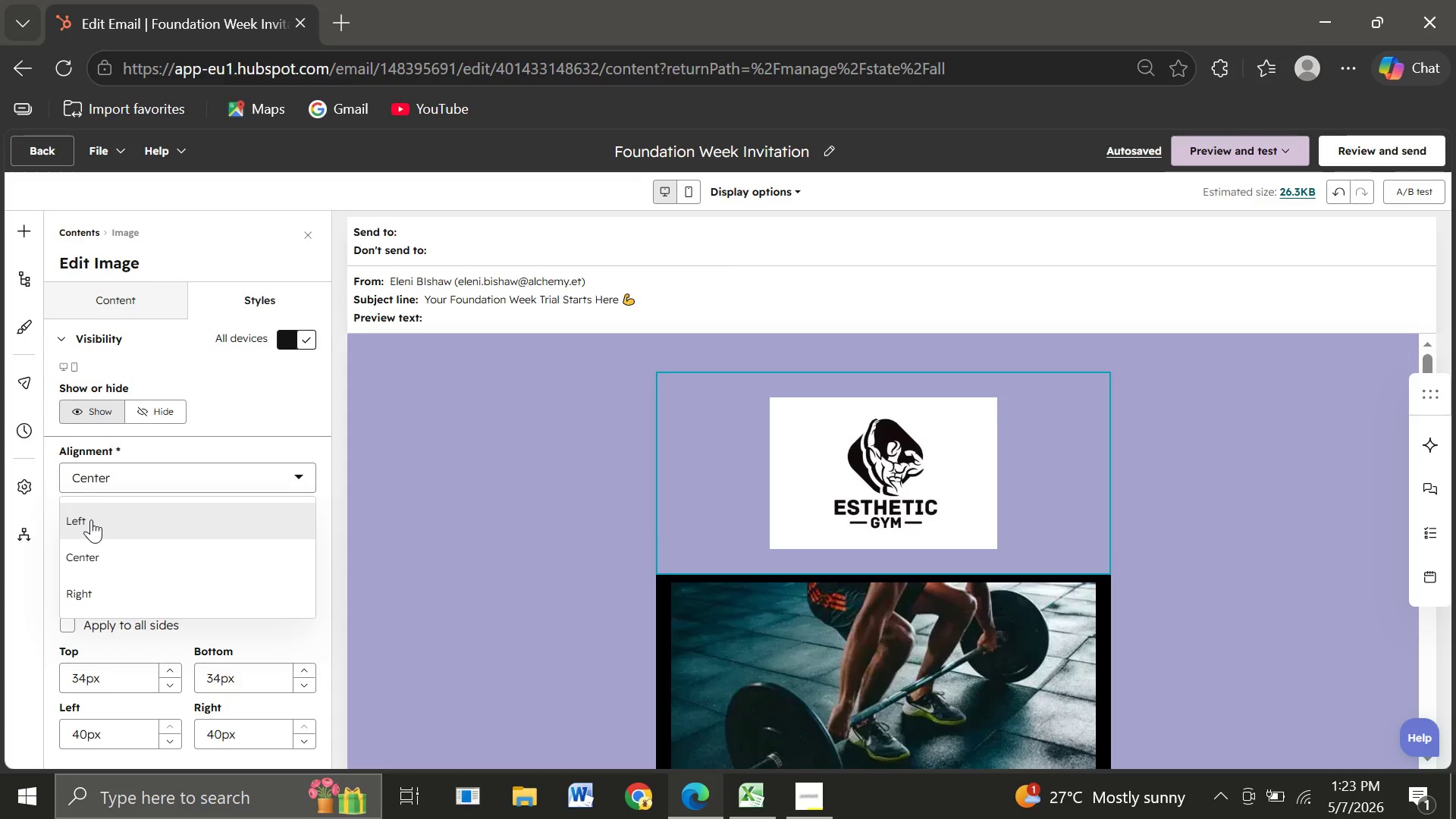 
left_click([91, 519])
 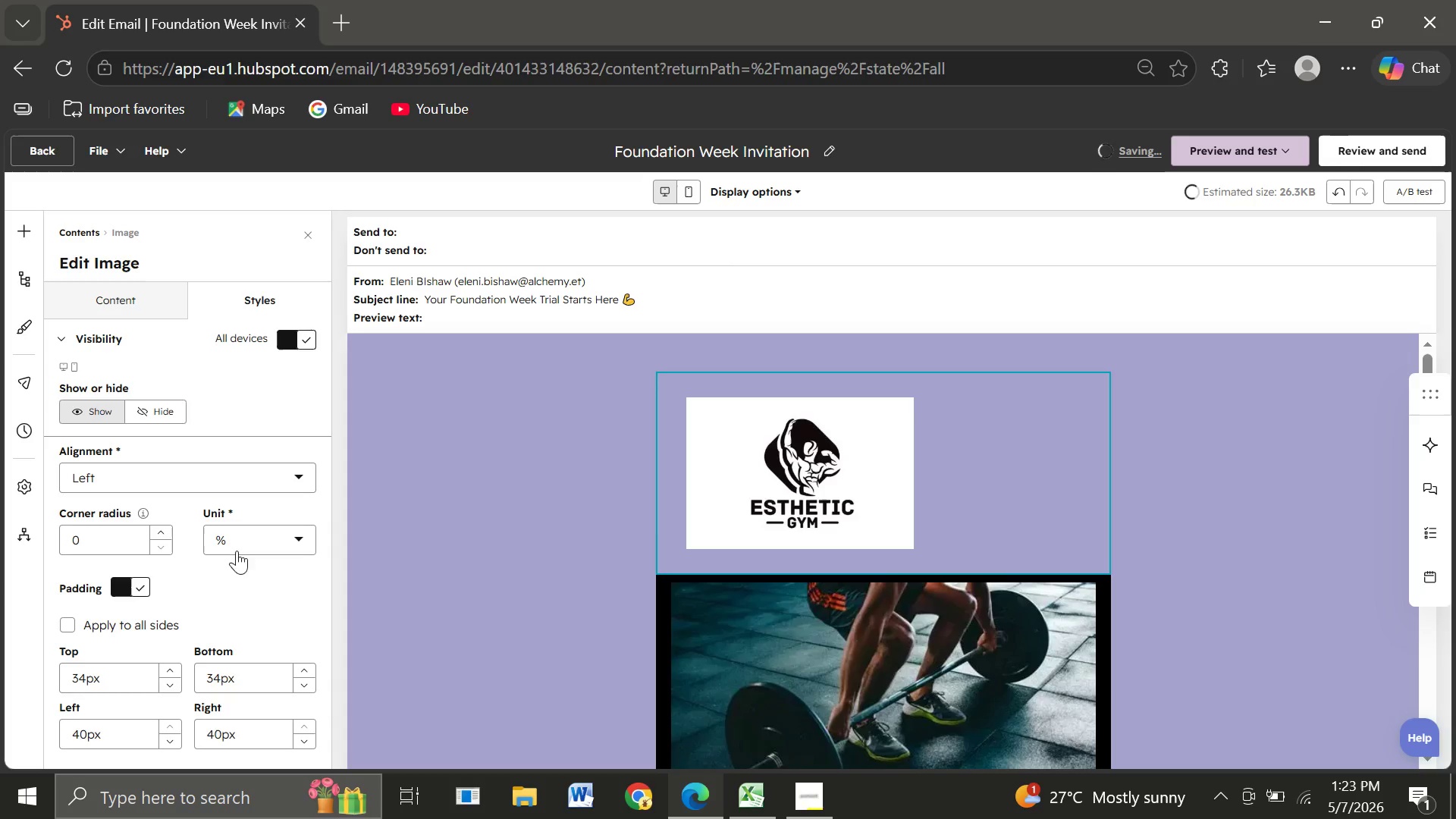 
wait(12.83)
 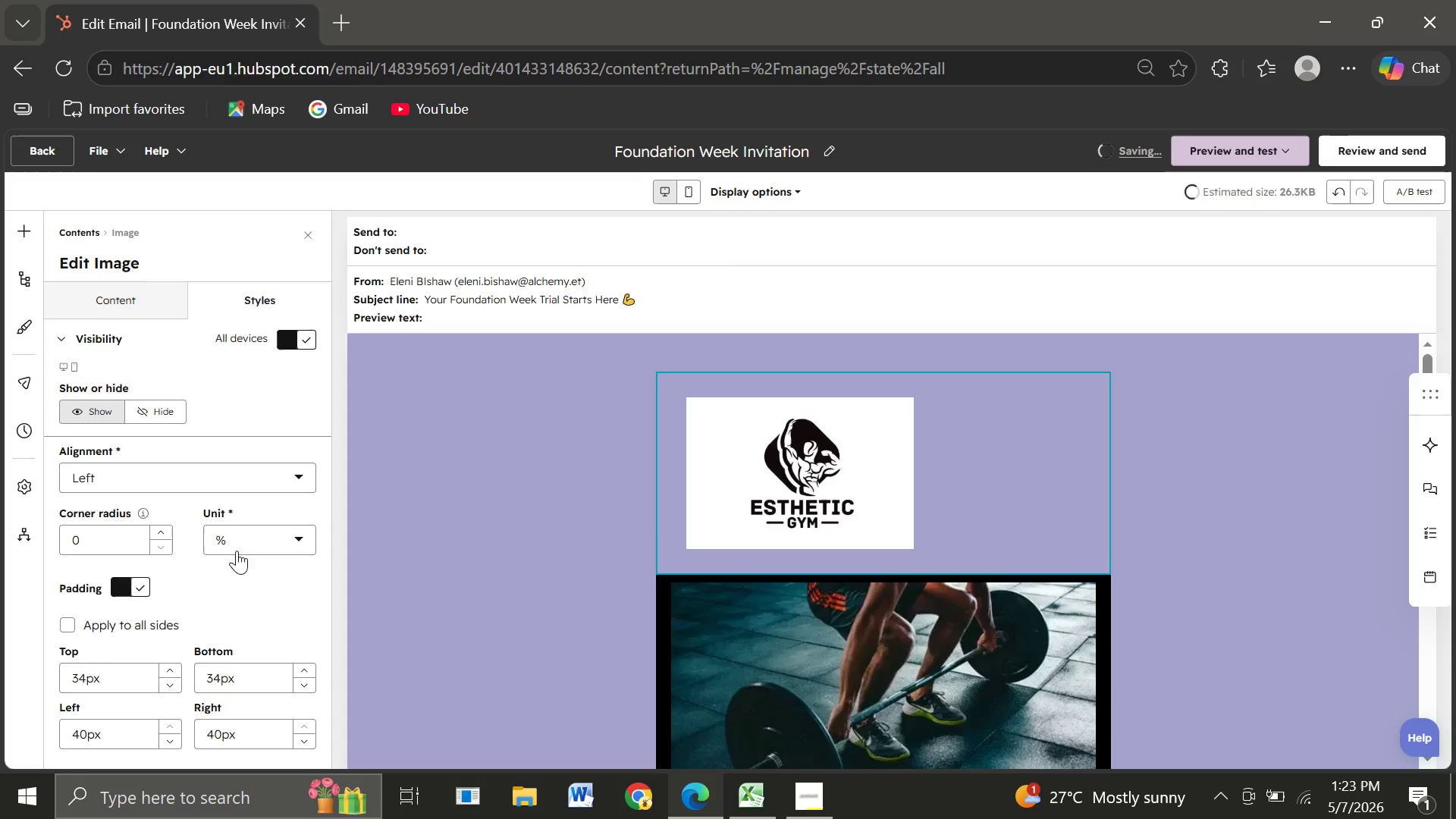 
left_click([86, 306])
 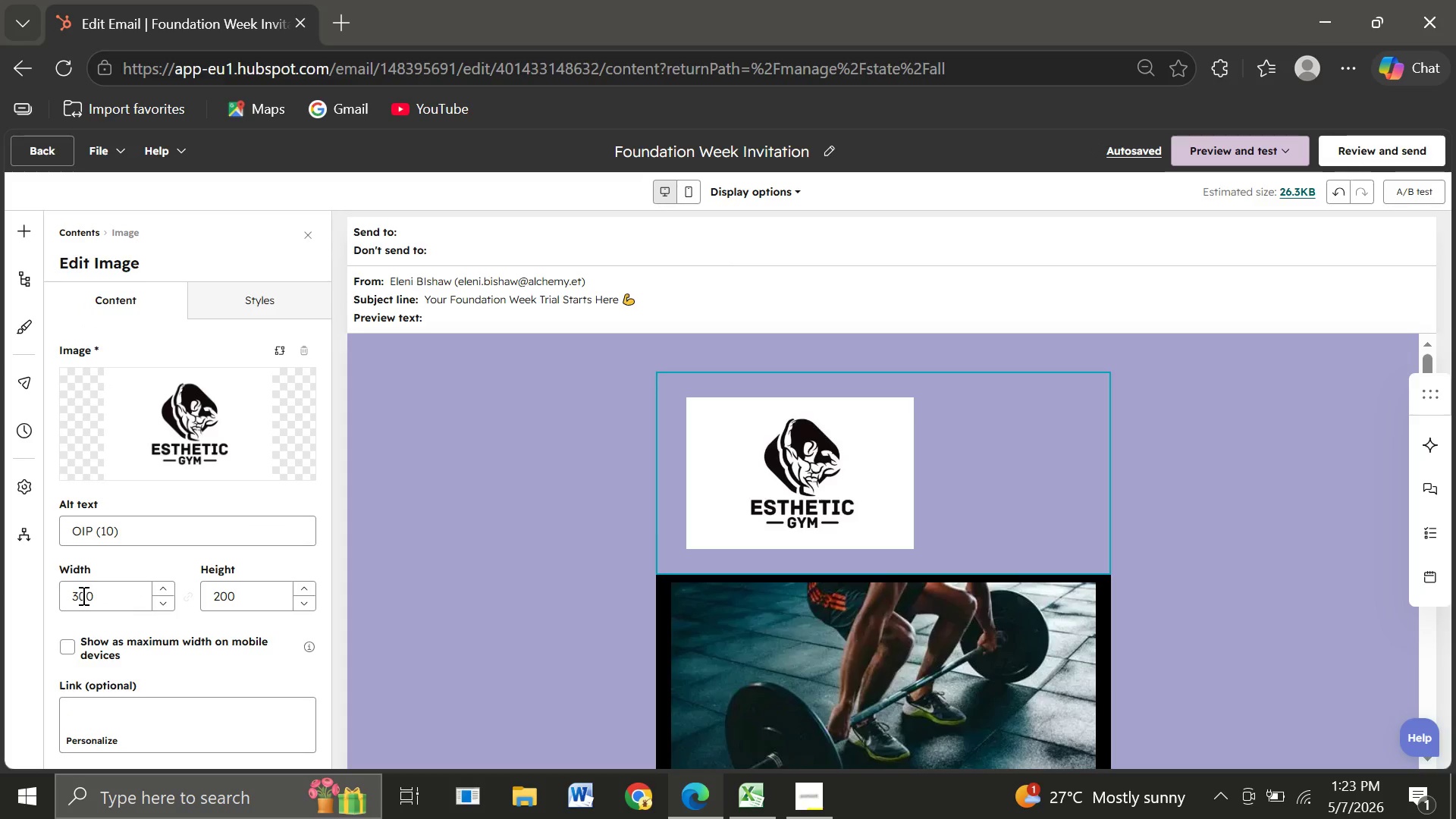 
left_click([80, 597])
 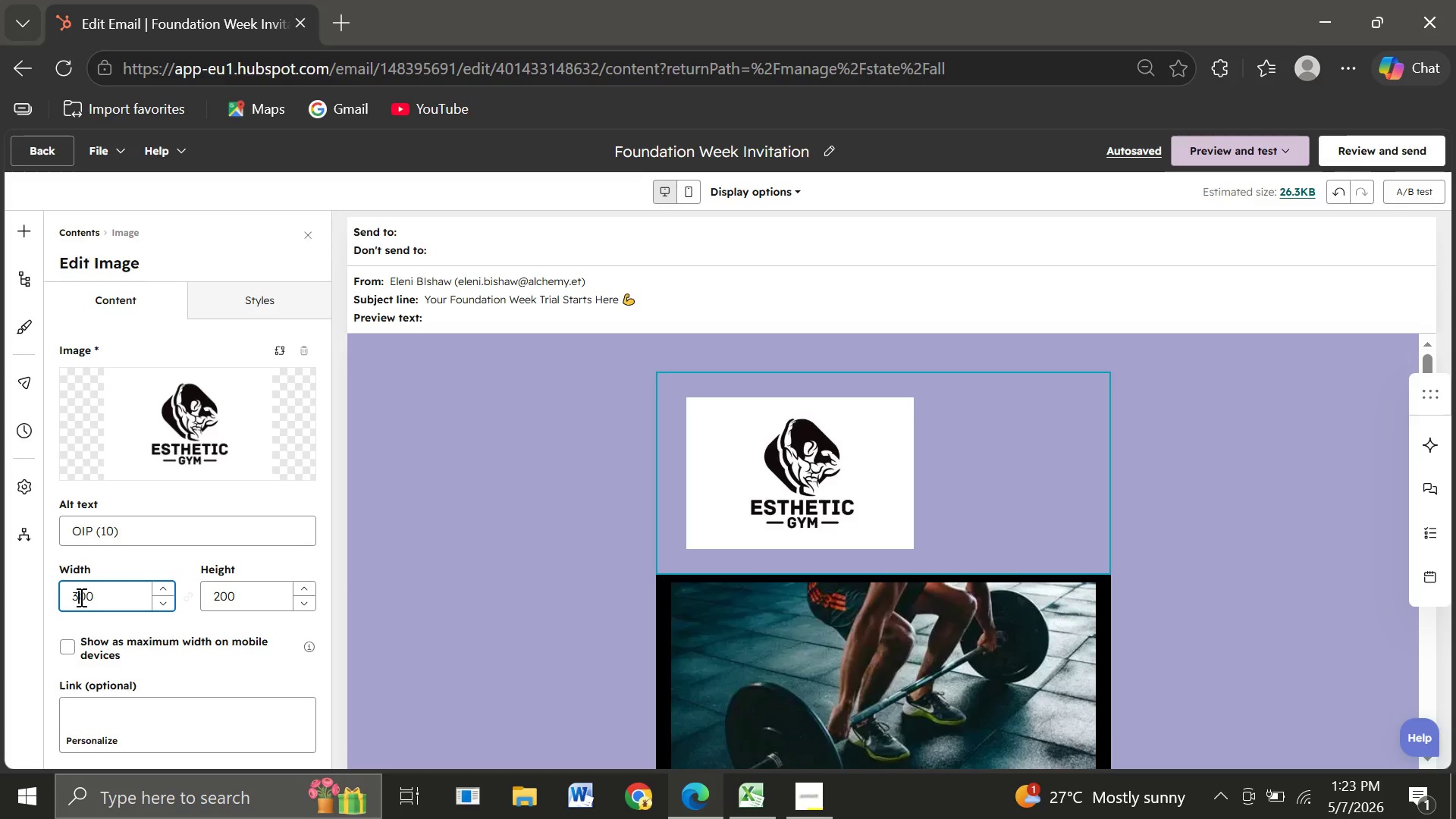 
key(Backspace)
 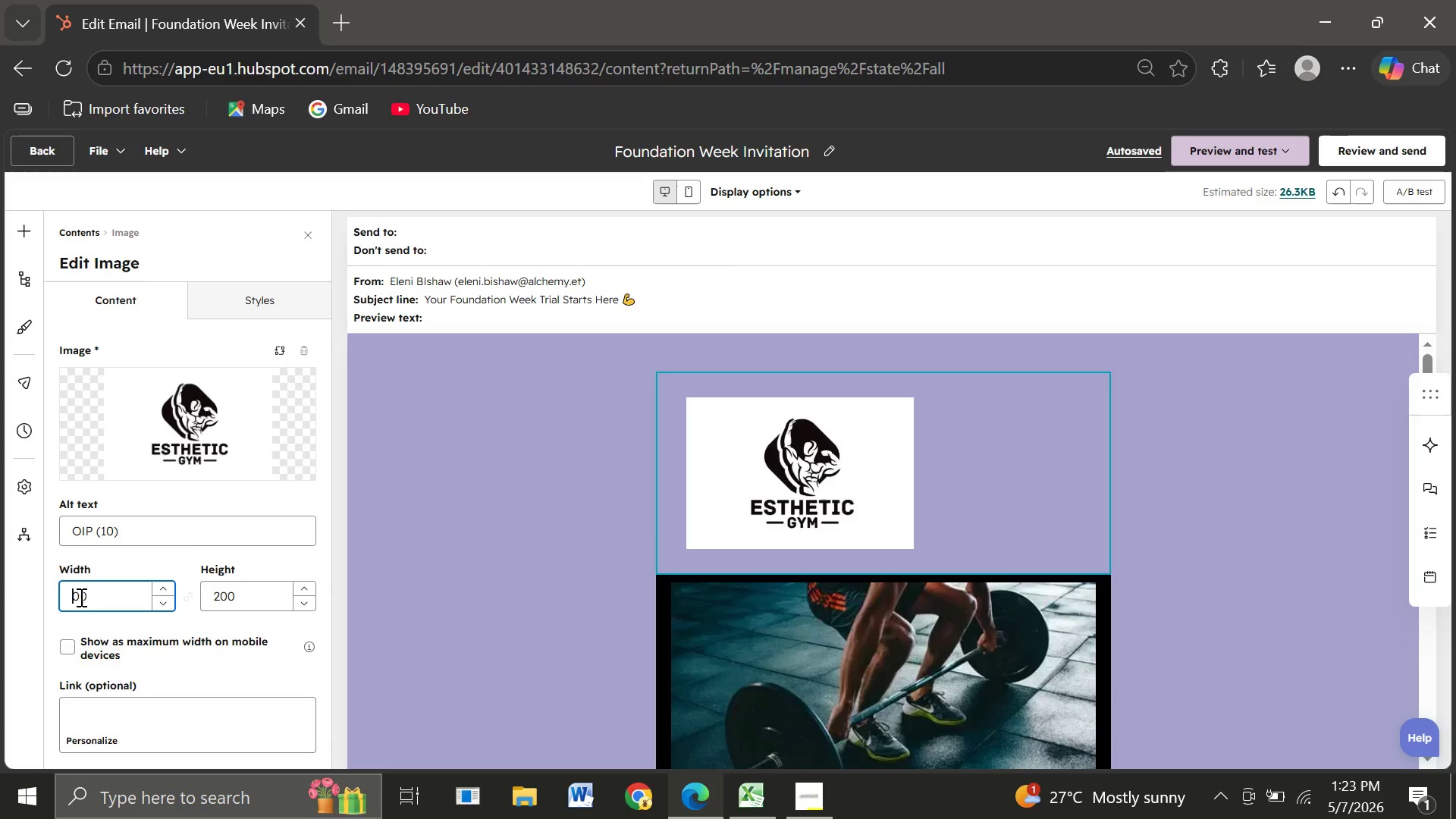 
key(2)
 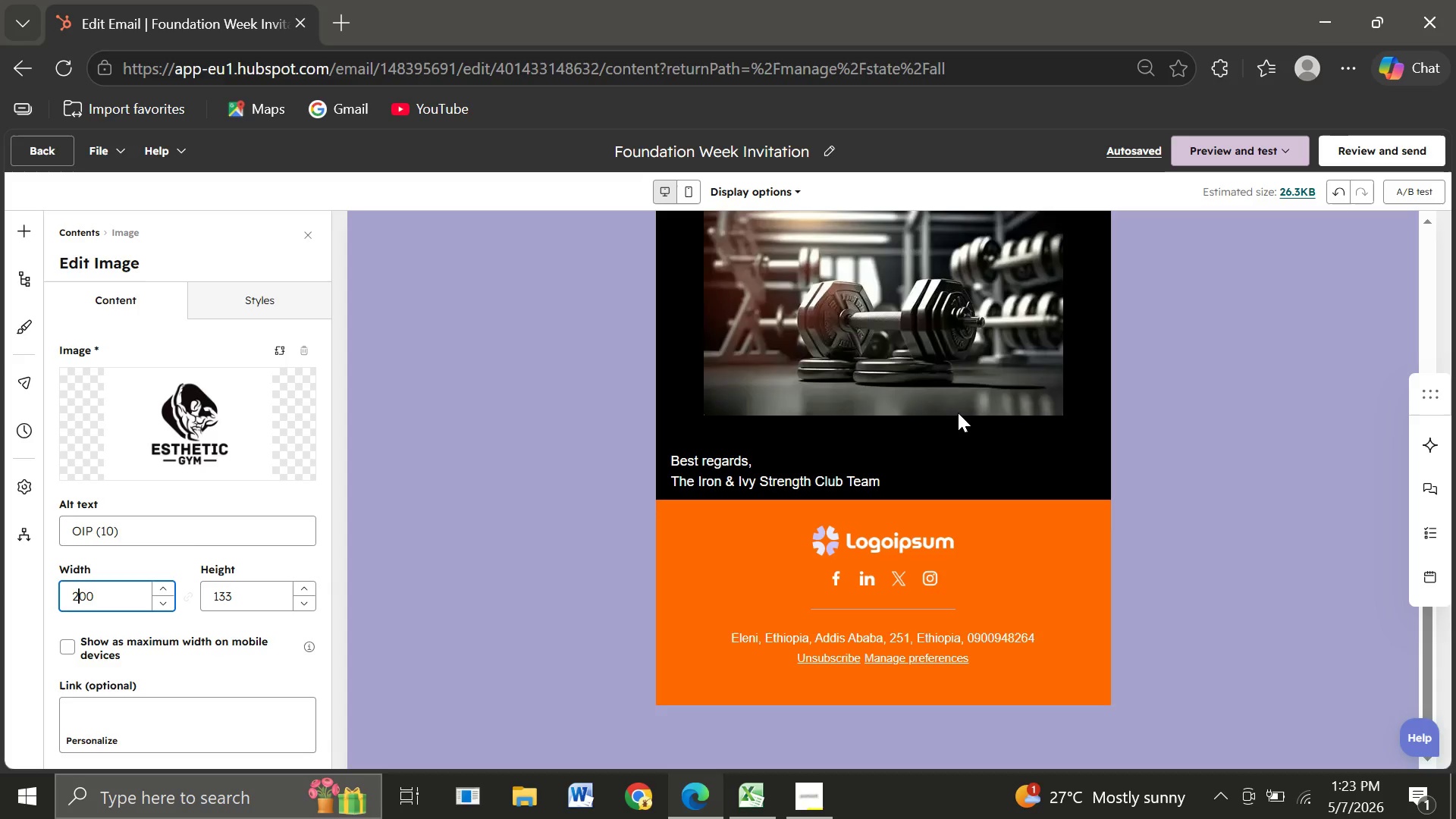 
wait(16.67)
 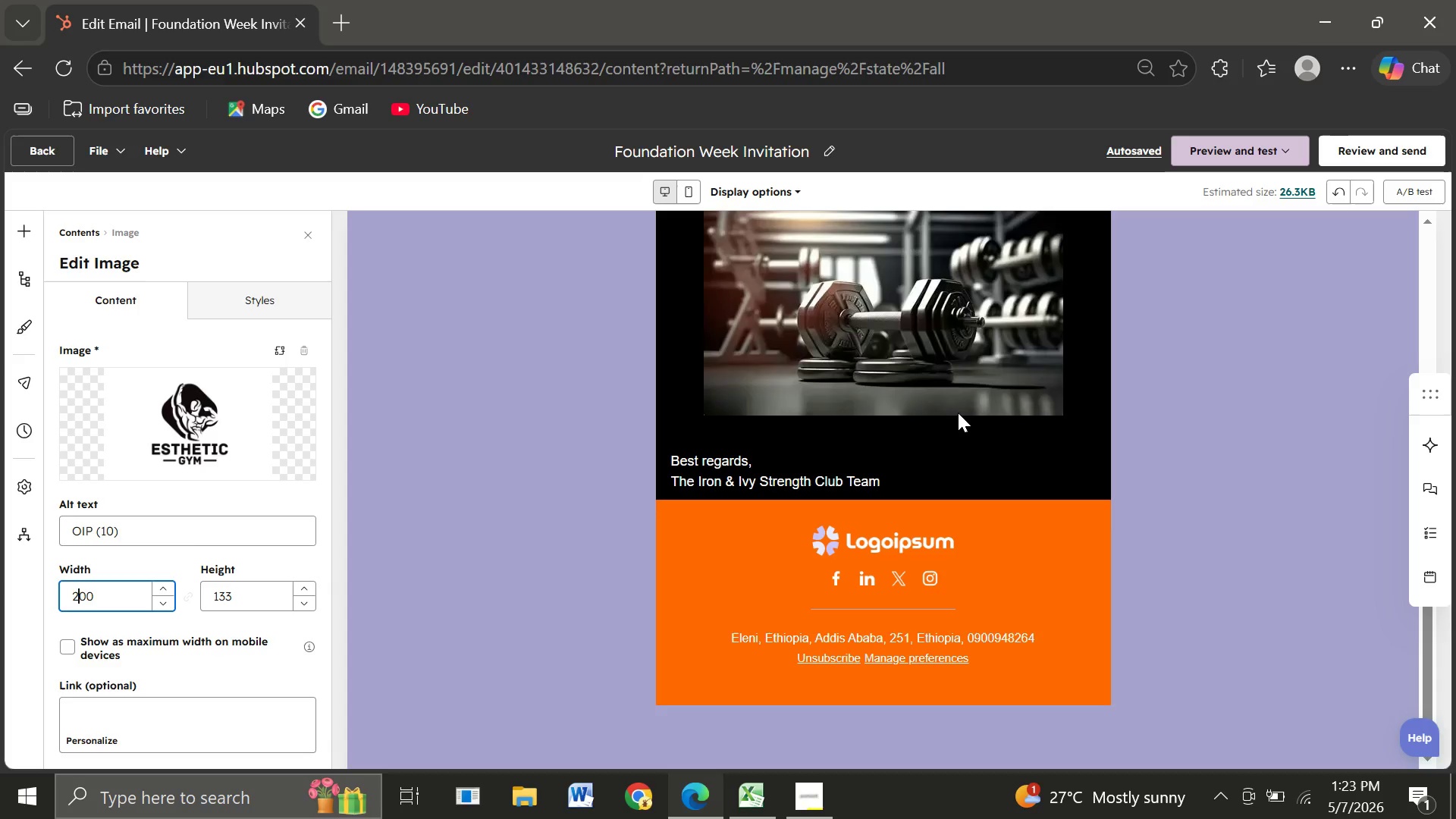 
left_click([880, 658])
 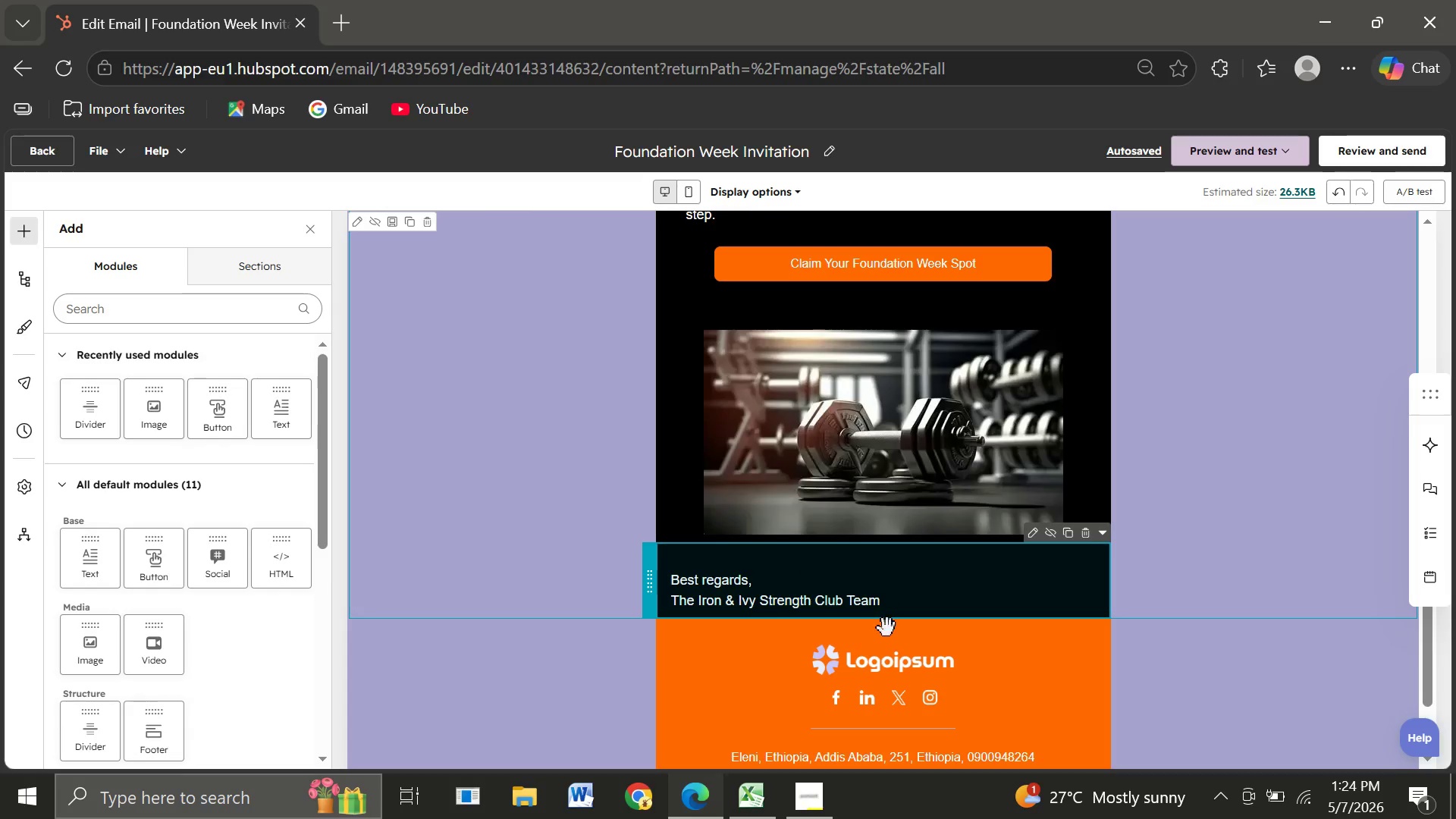 
left_click([849, 668])
 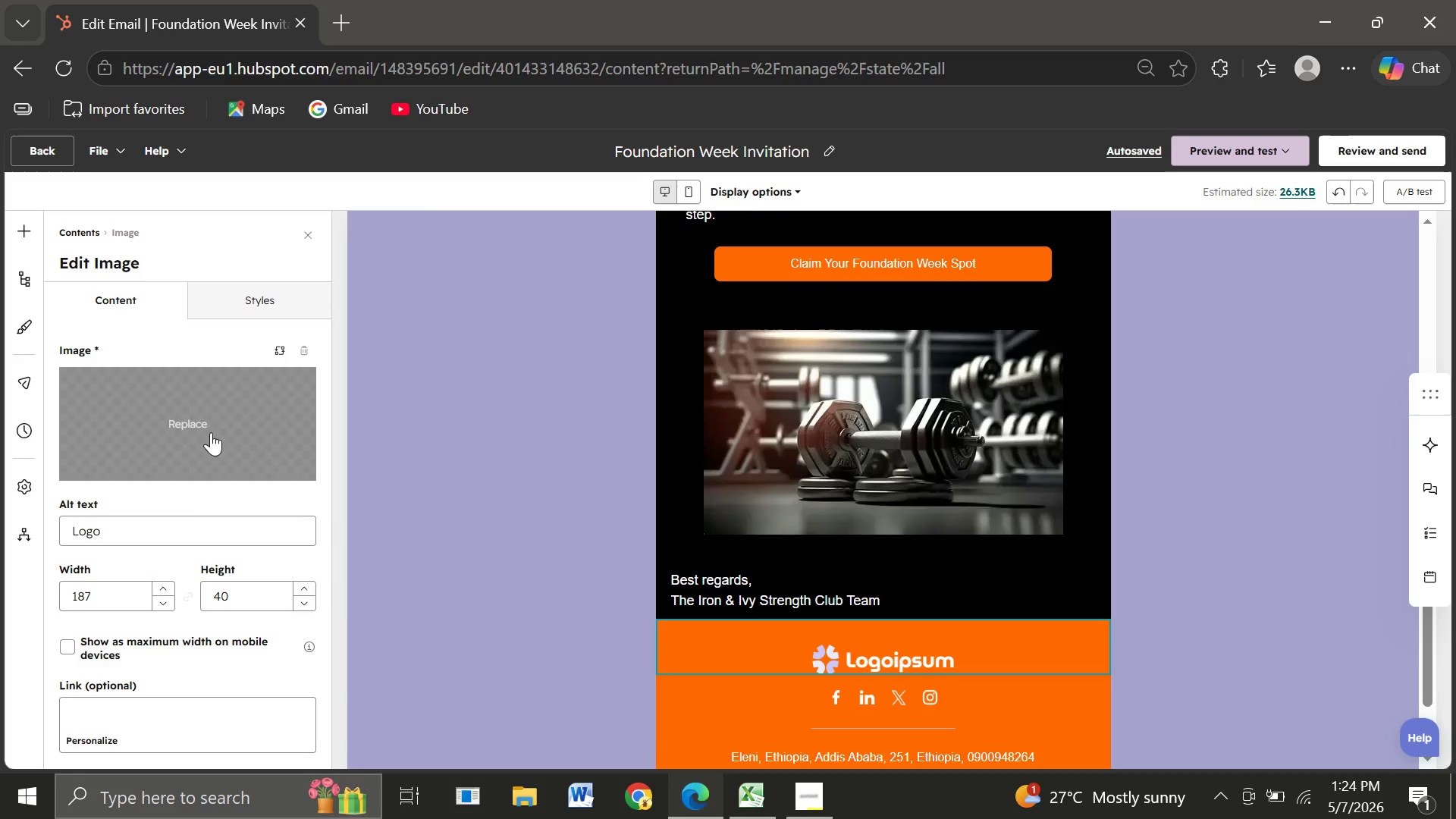 
left_click([162, 430])
 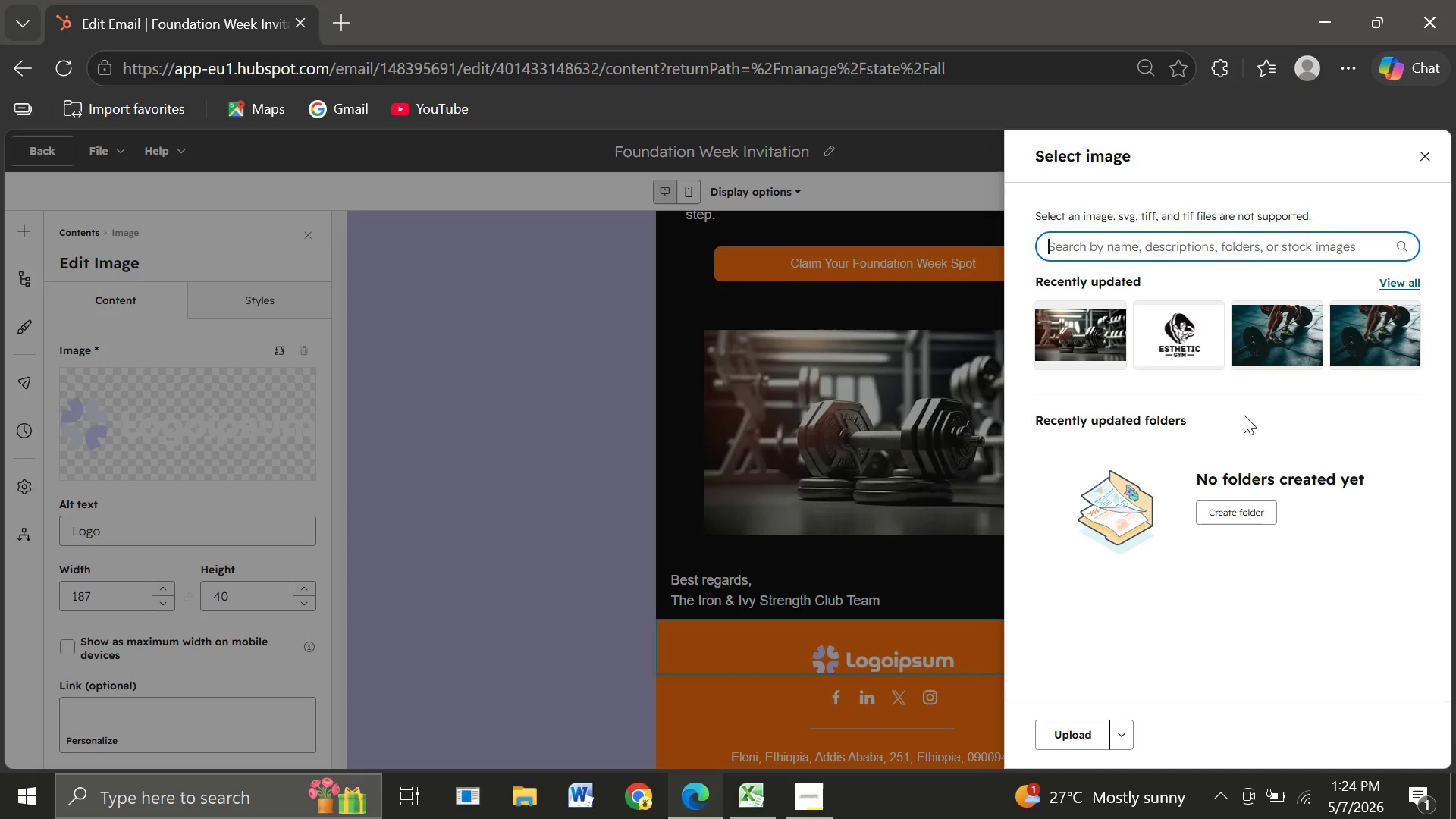 
wait(13.23)
 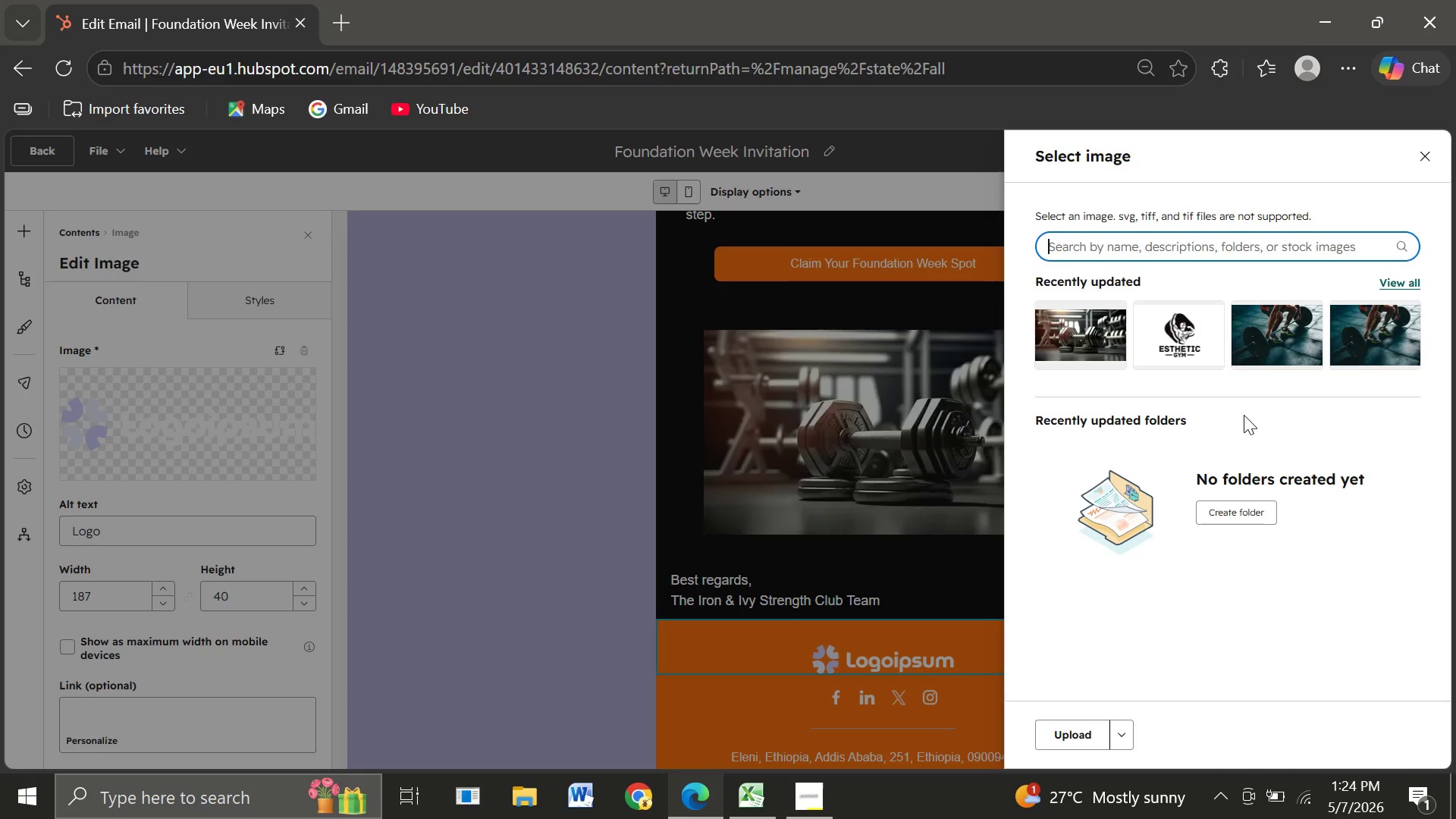 
left_click([1172, 338])
 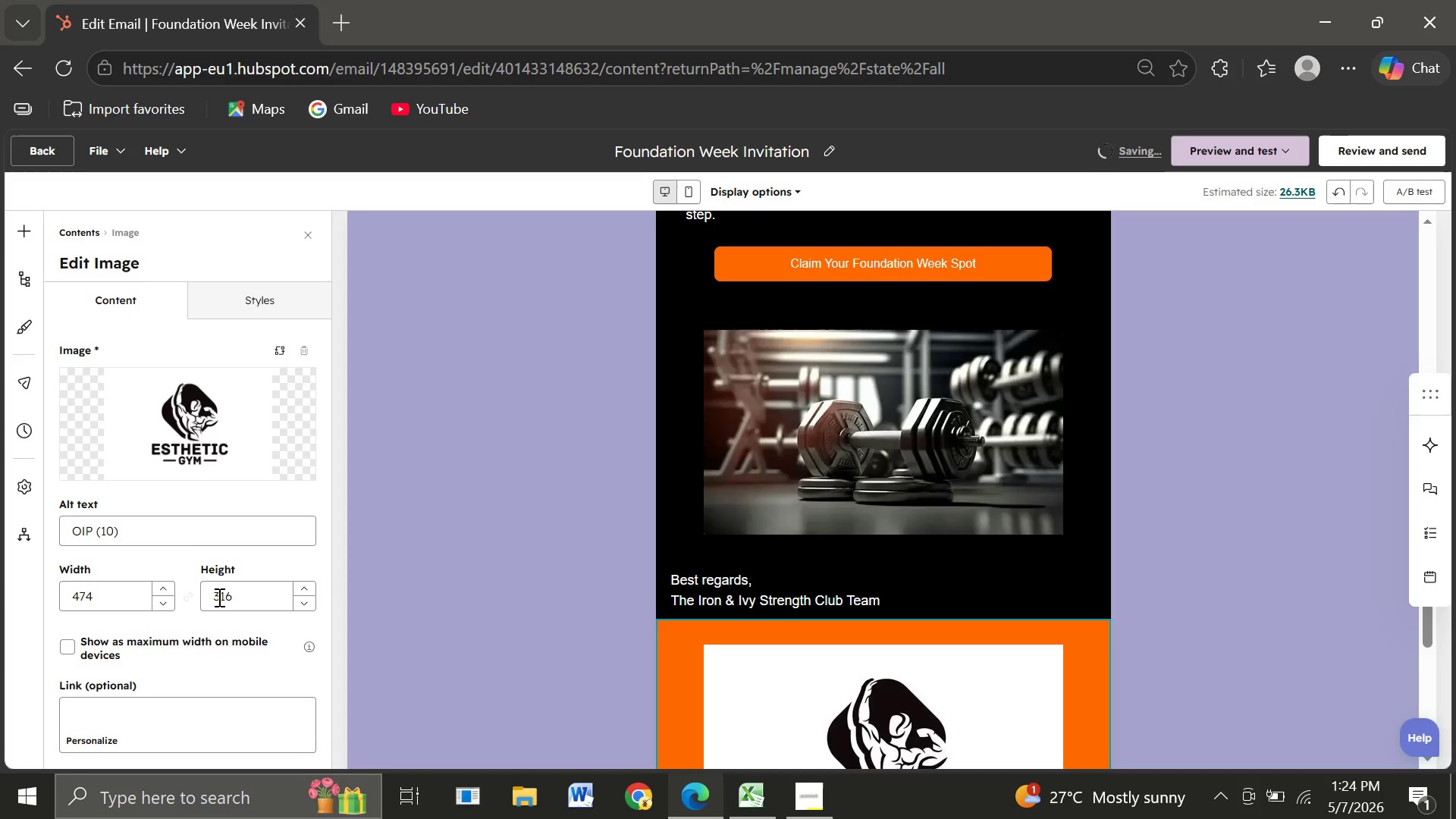 
wait(5.58)
 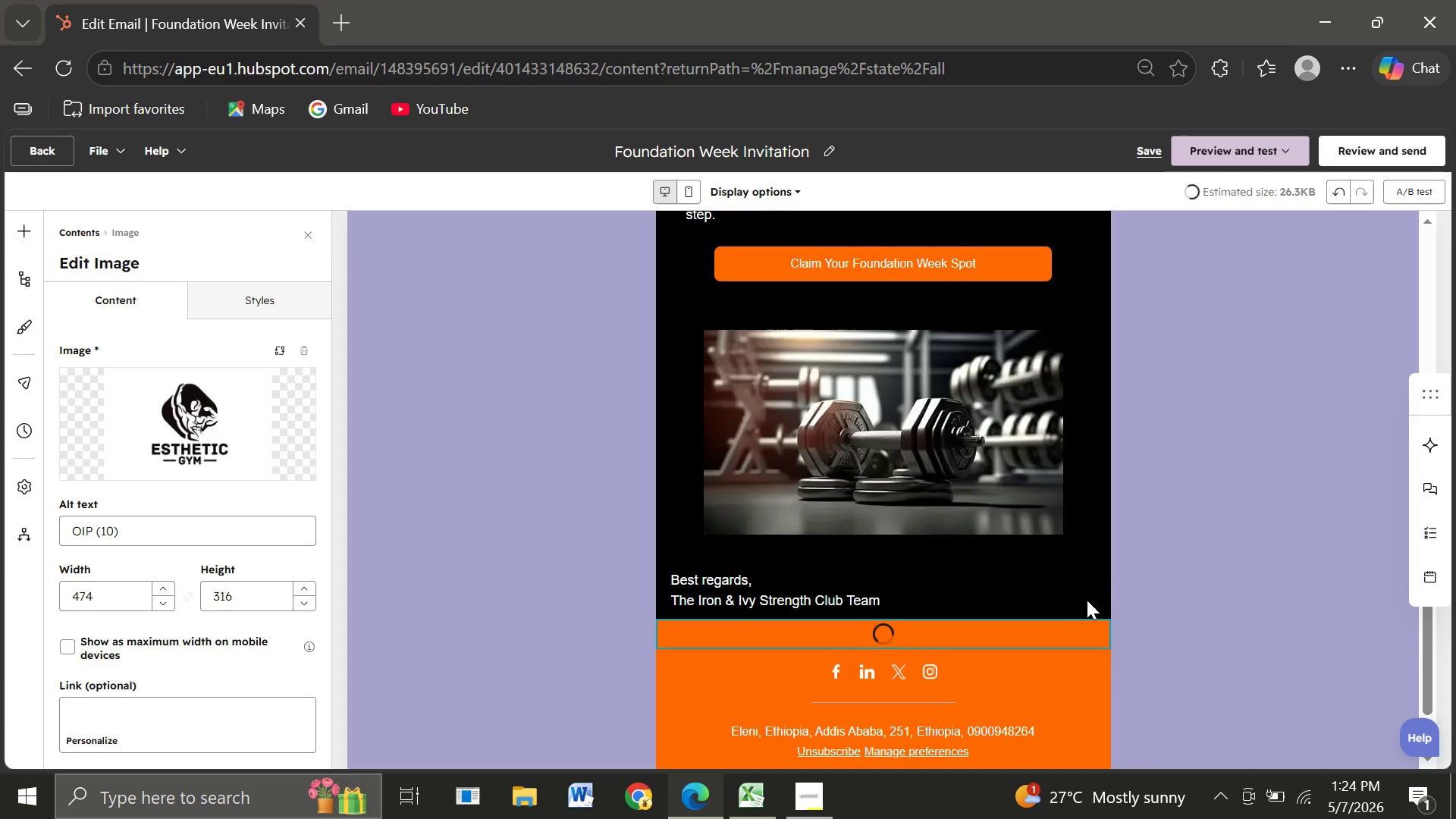 
left_click([79, 597])
 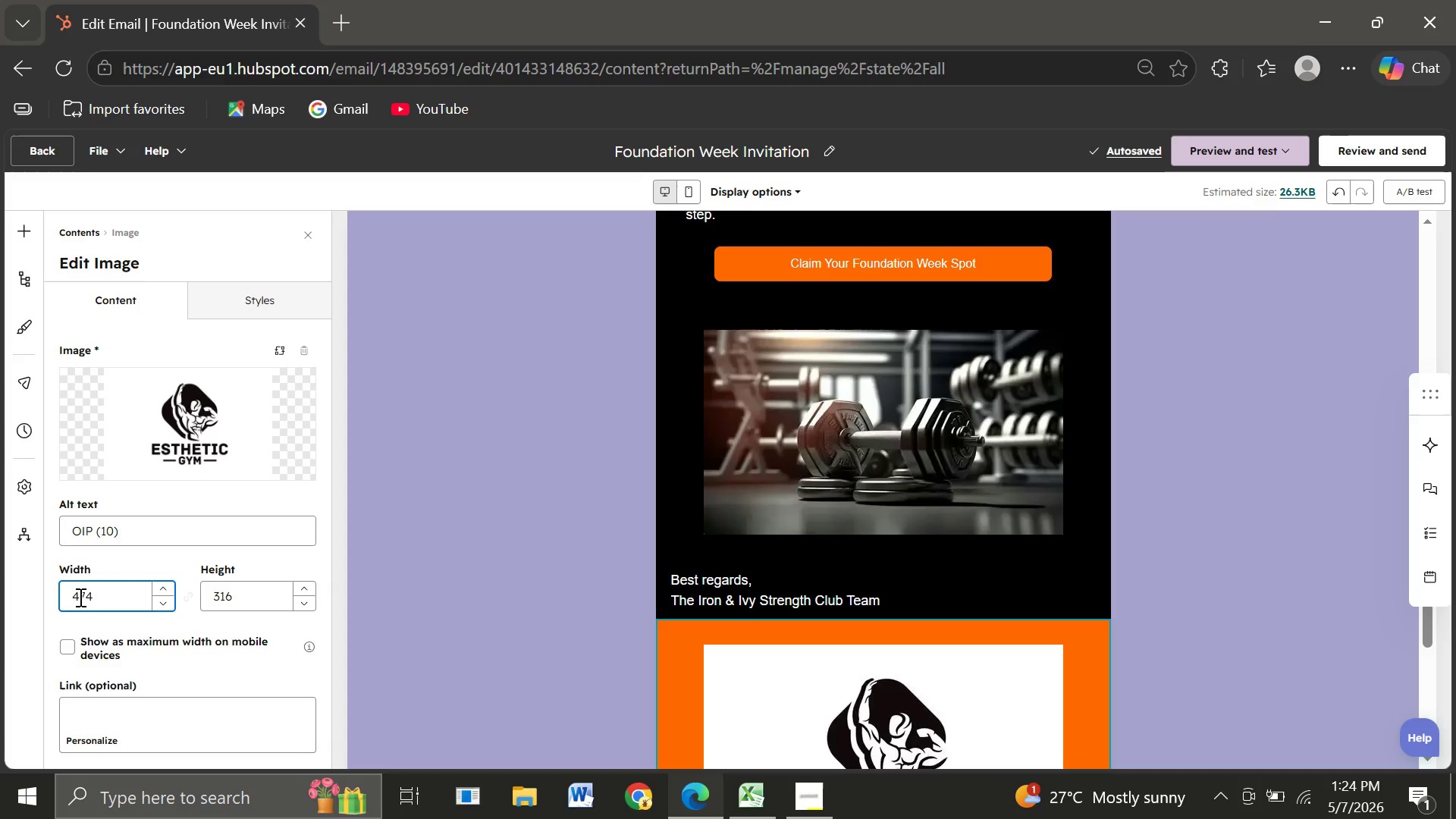 
key(Backspace)
 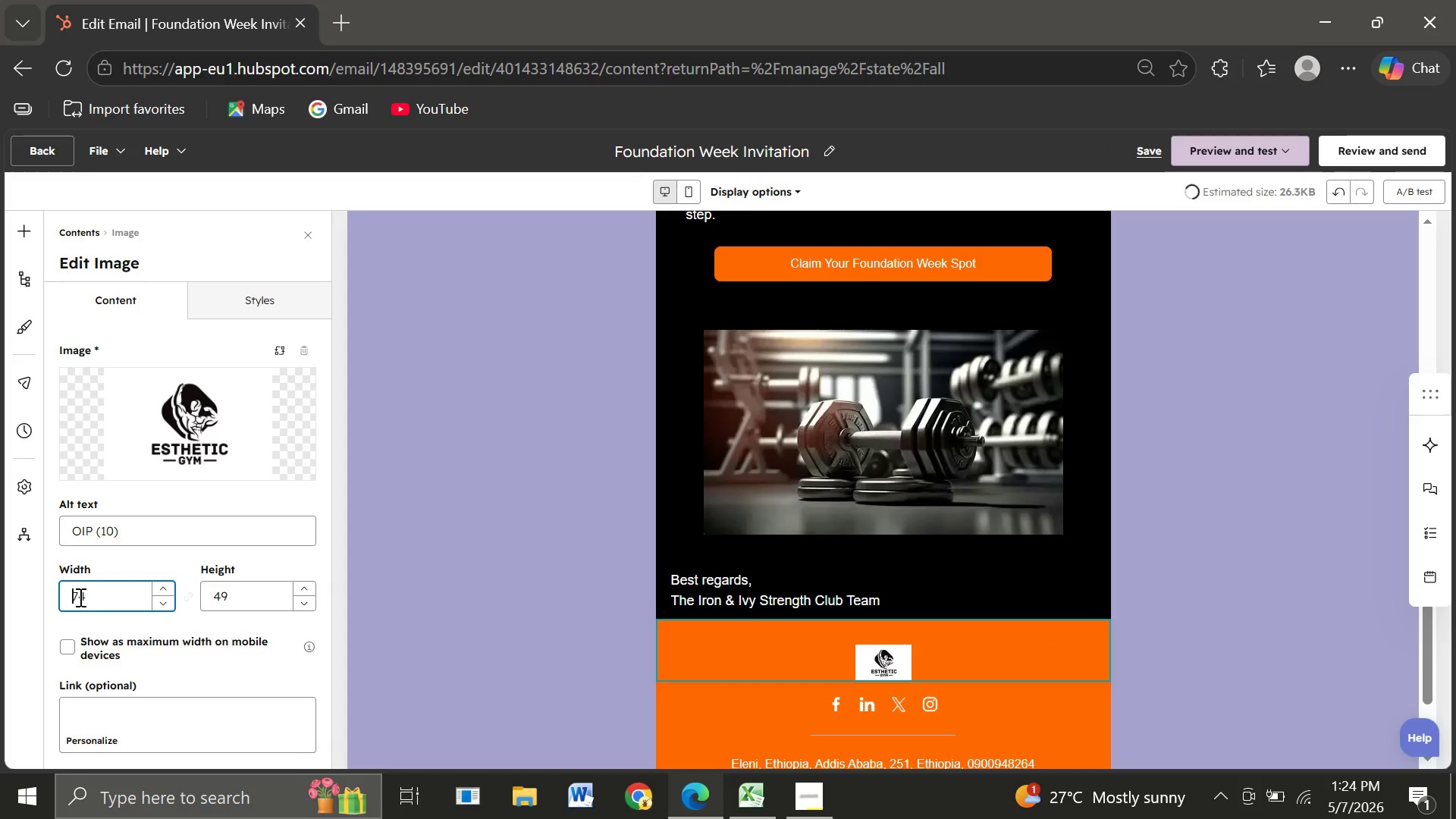 
key(2)
 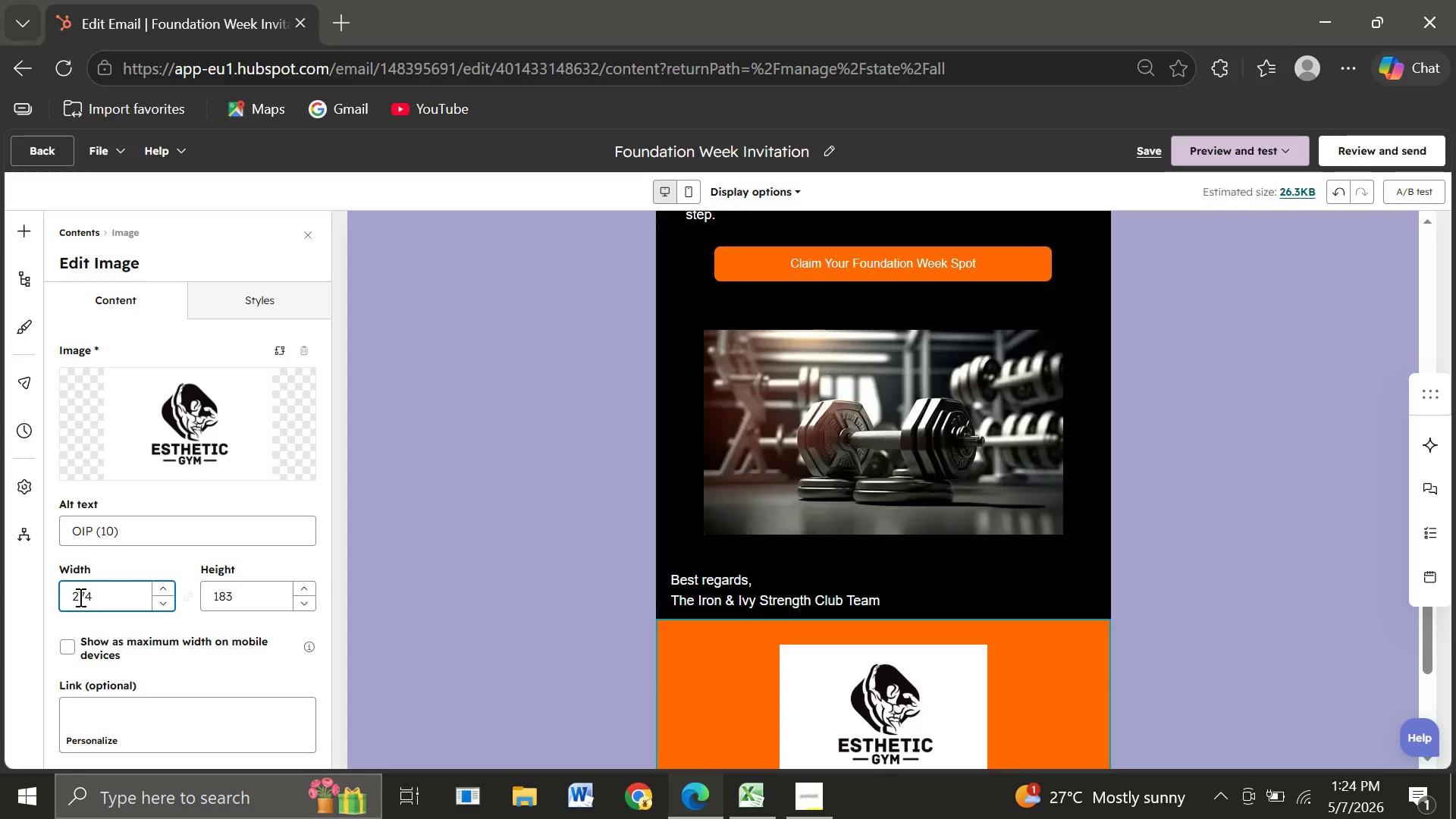 
key(Backspace)
 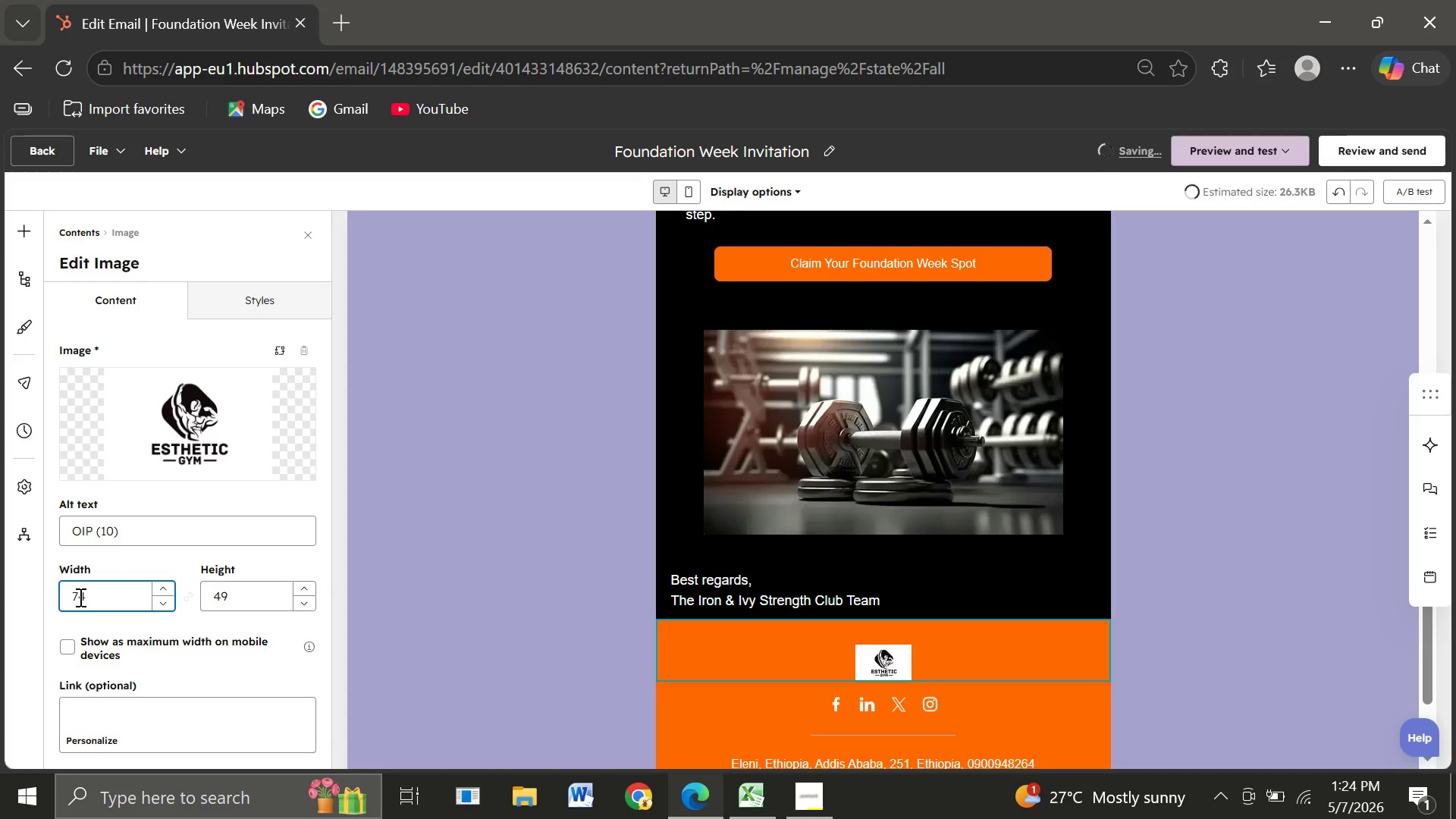 
key(1)
 